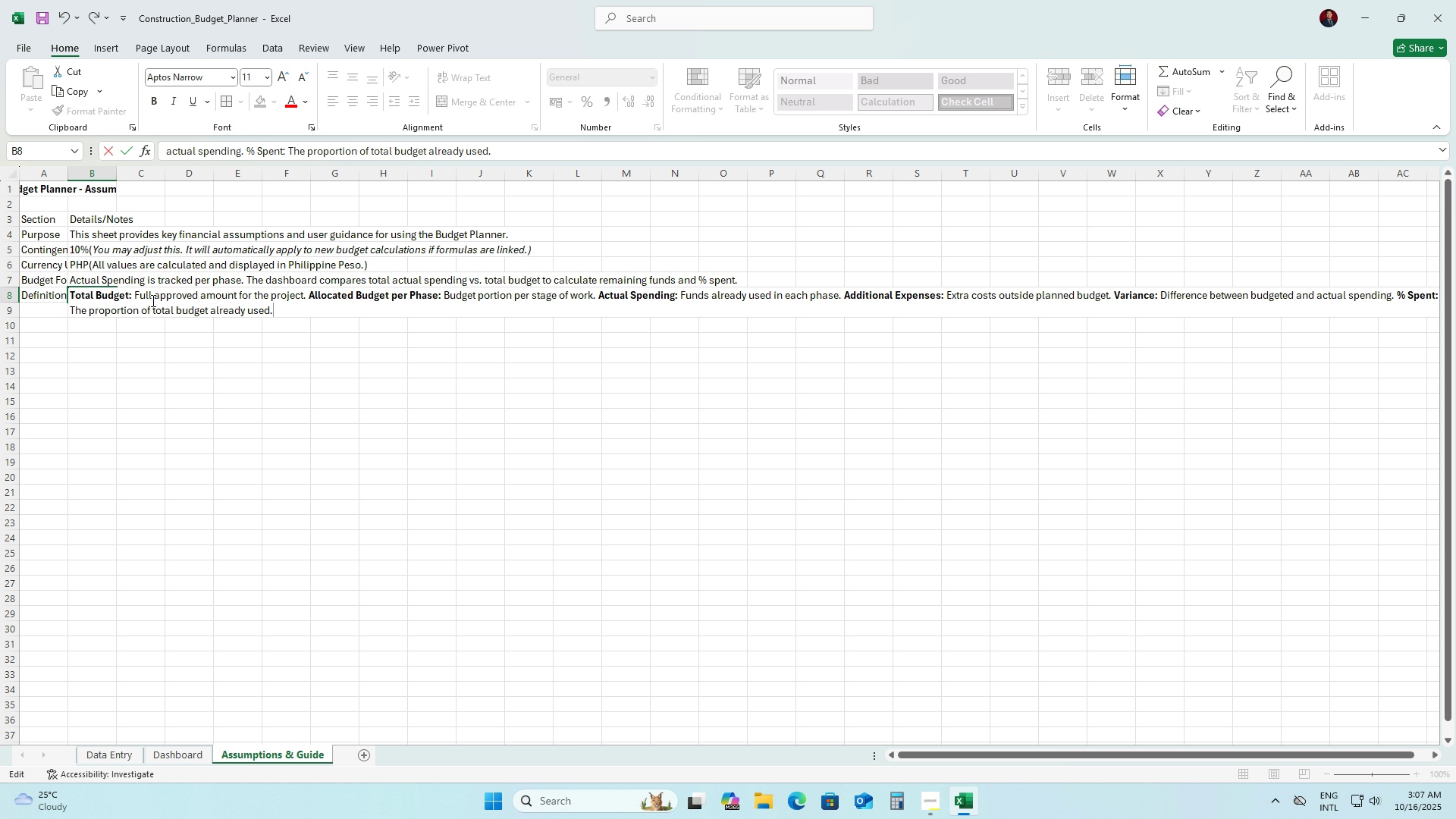 
wait(16.13)
 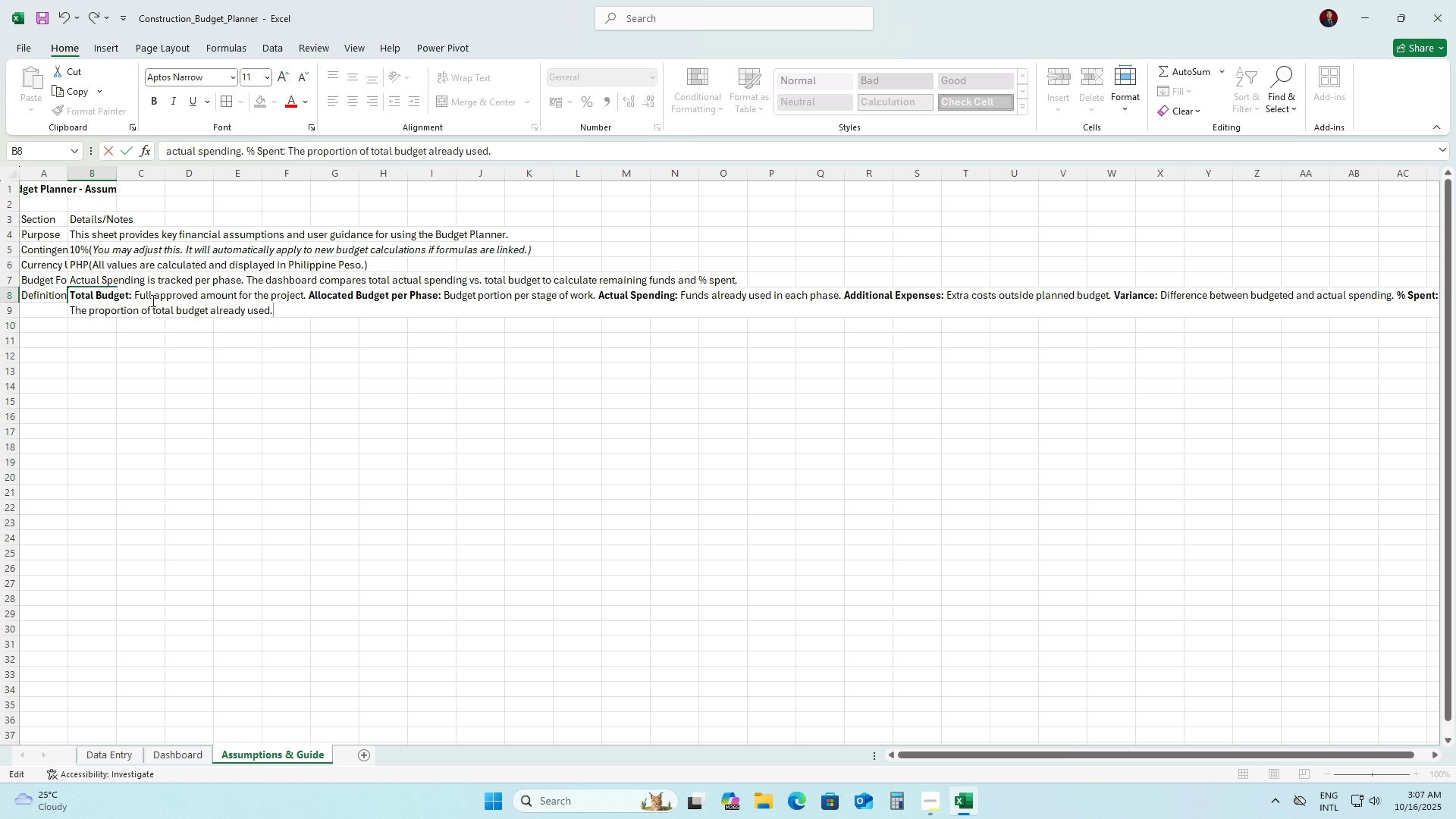 
double_click([39, 309])
 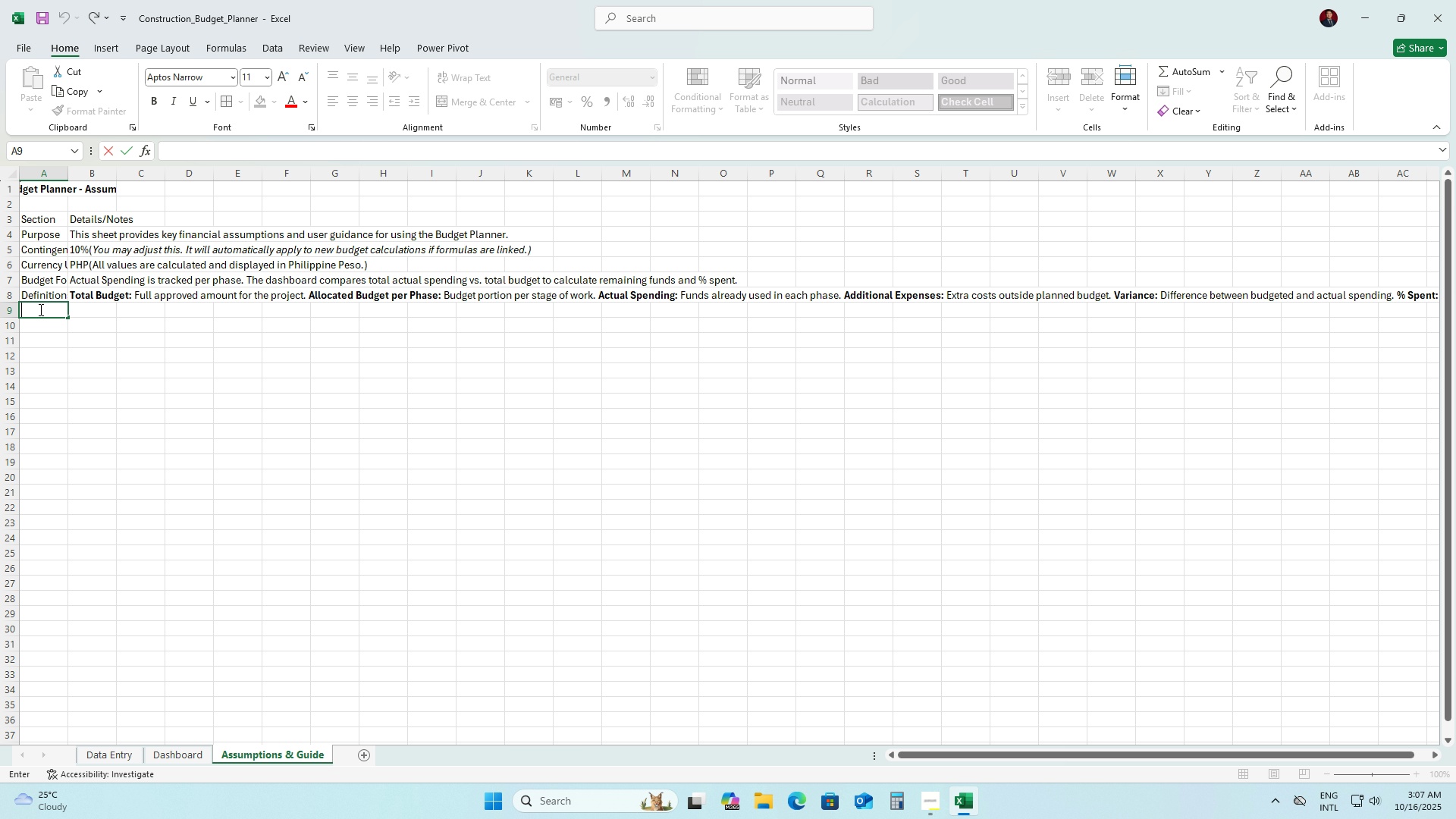 
triple_click([39, 309])
 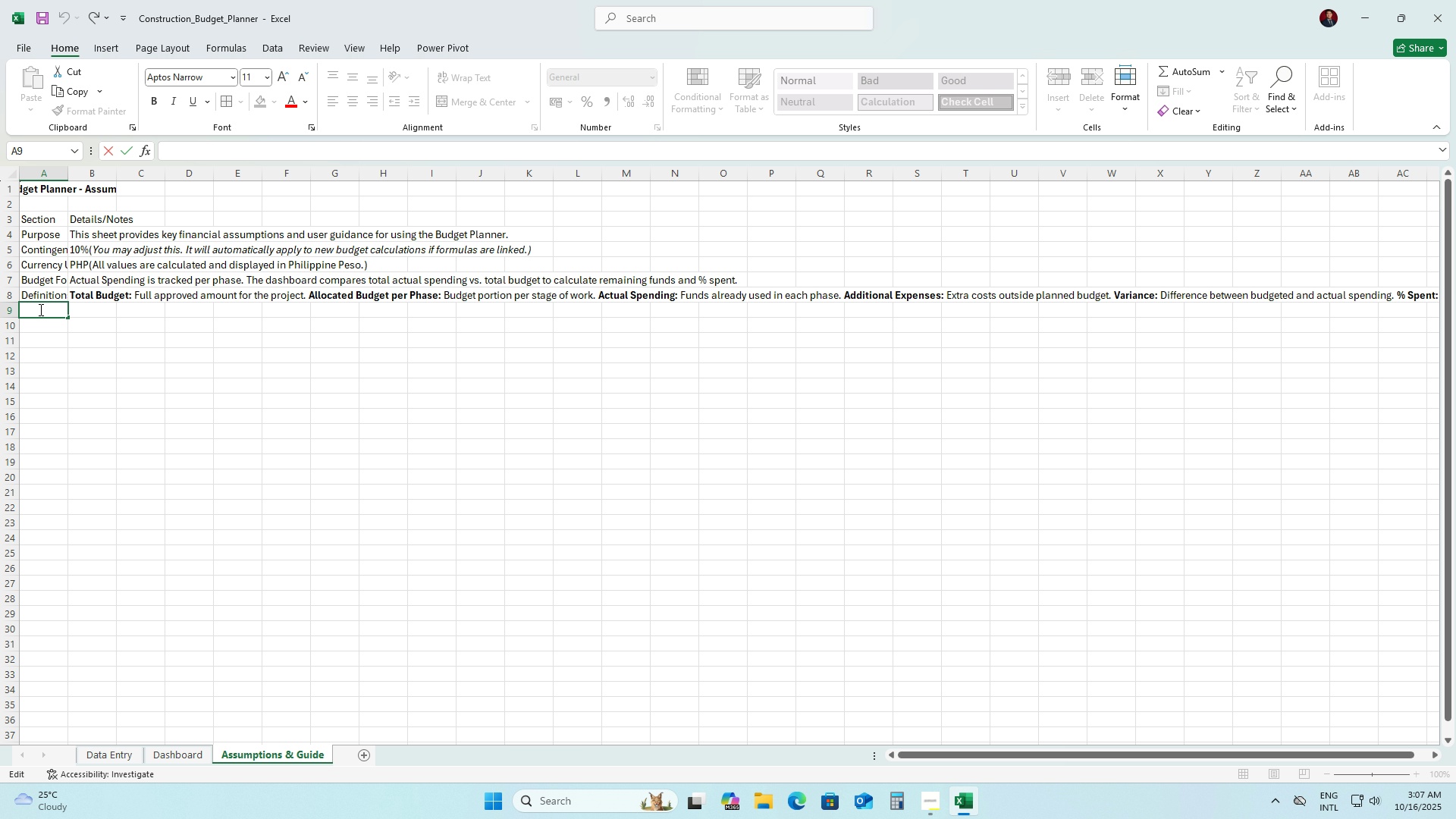 
type(How to Use Pla)
key(Backspace)
key(Backspace)
key(Backspace)
type(the Planner)
 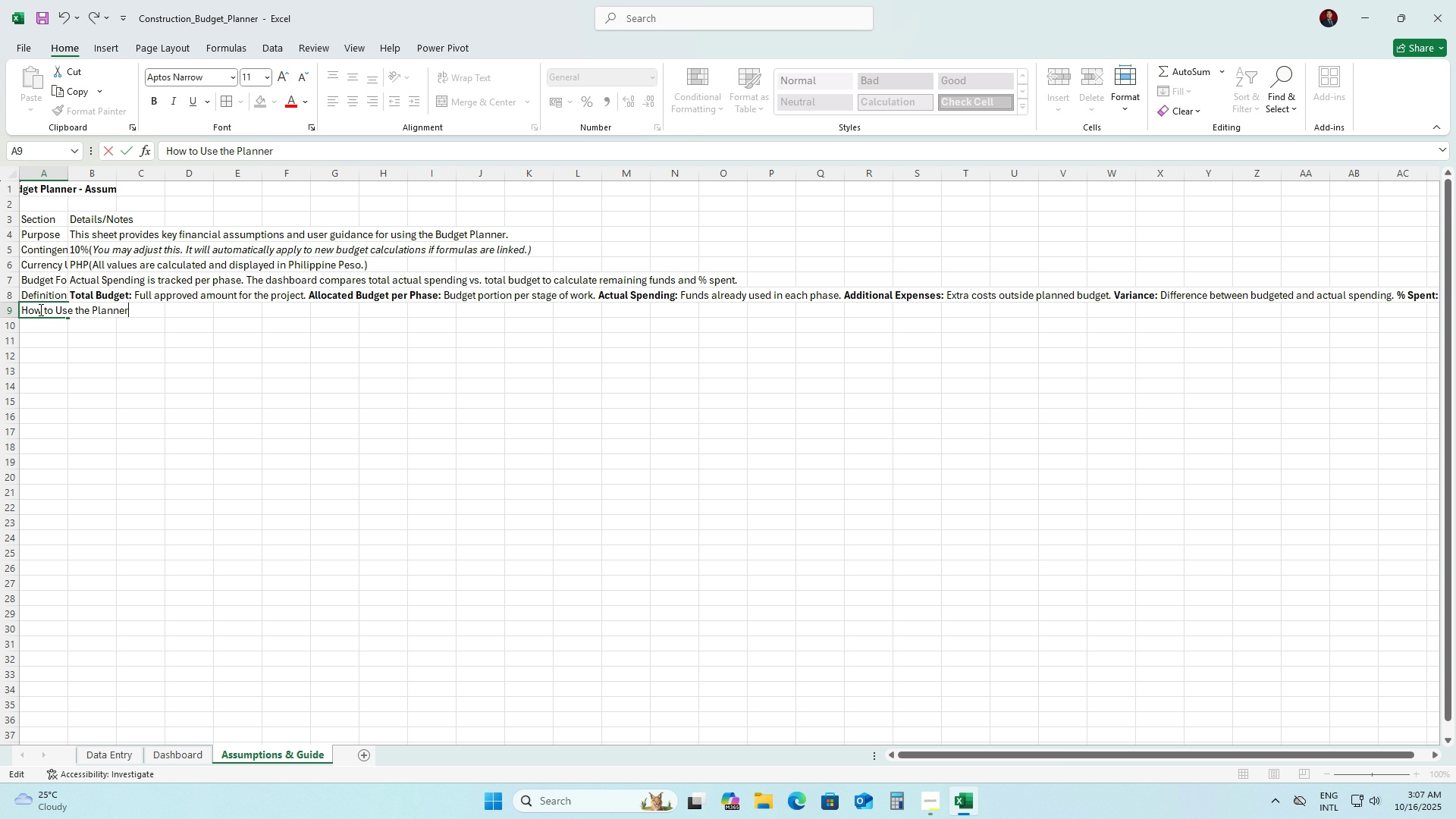 
key(ArrowRight)
 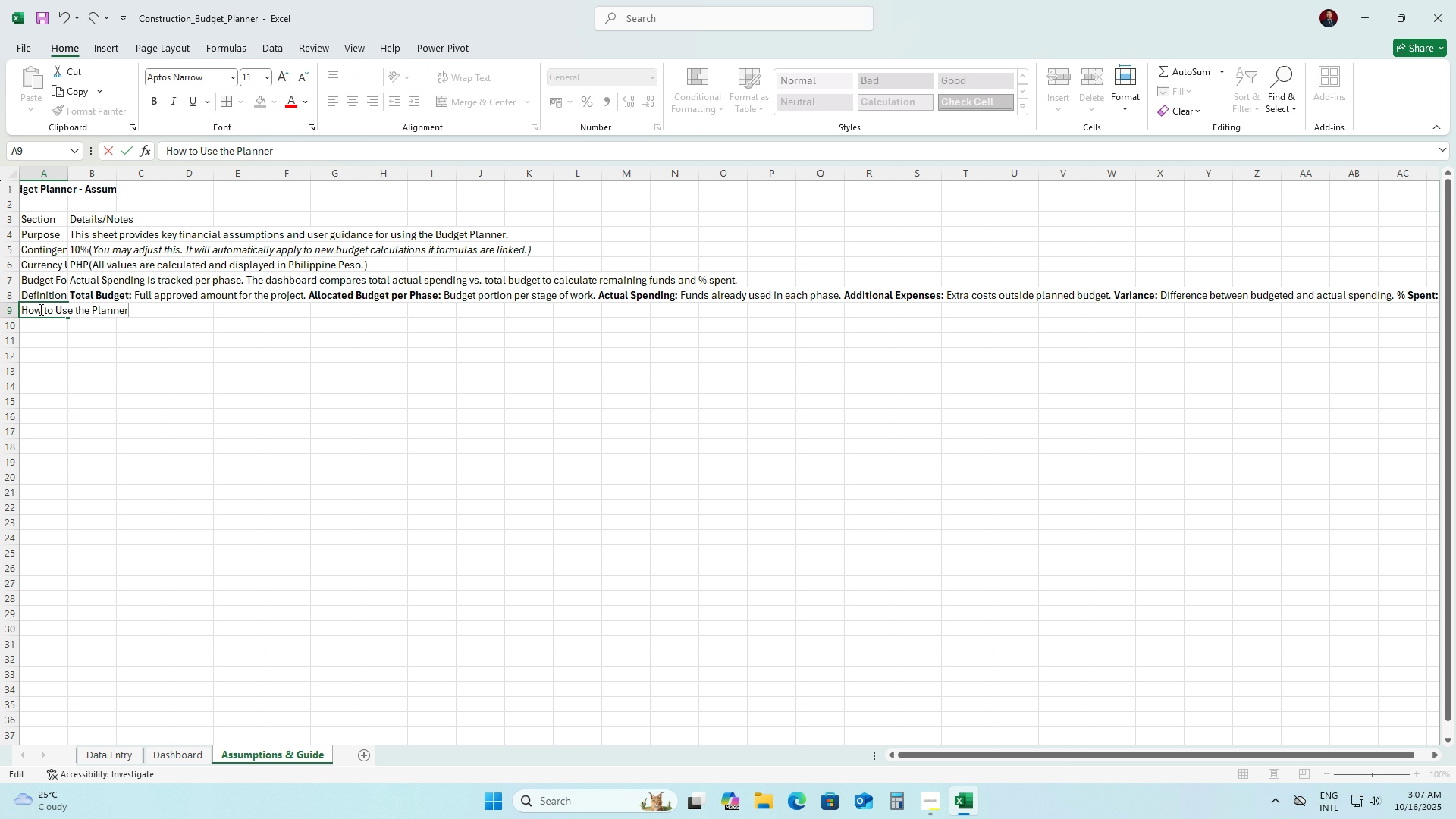 
key(1)
 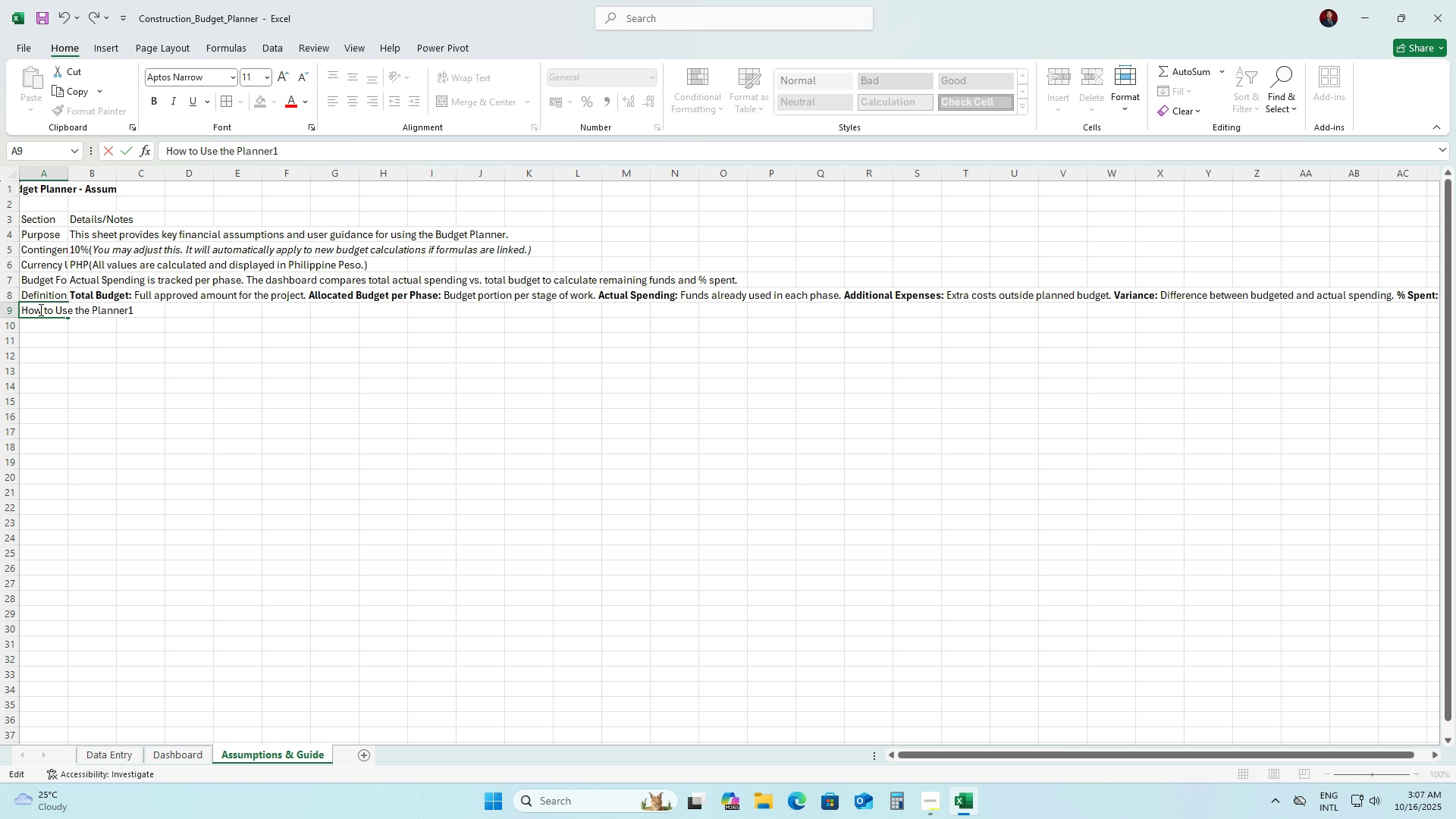 
key(Period)
 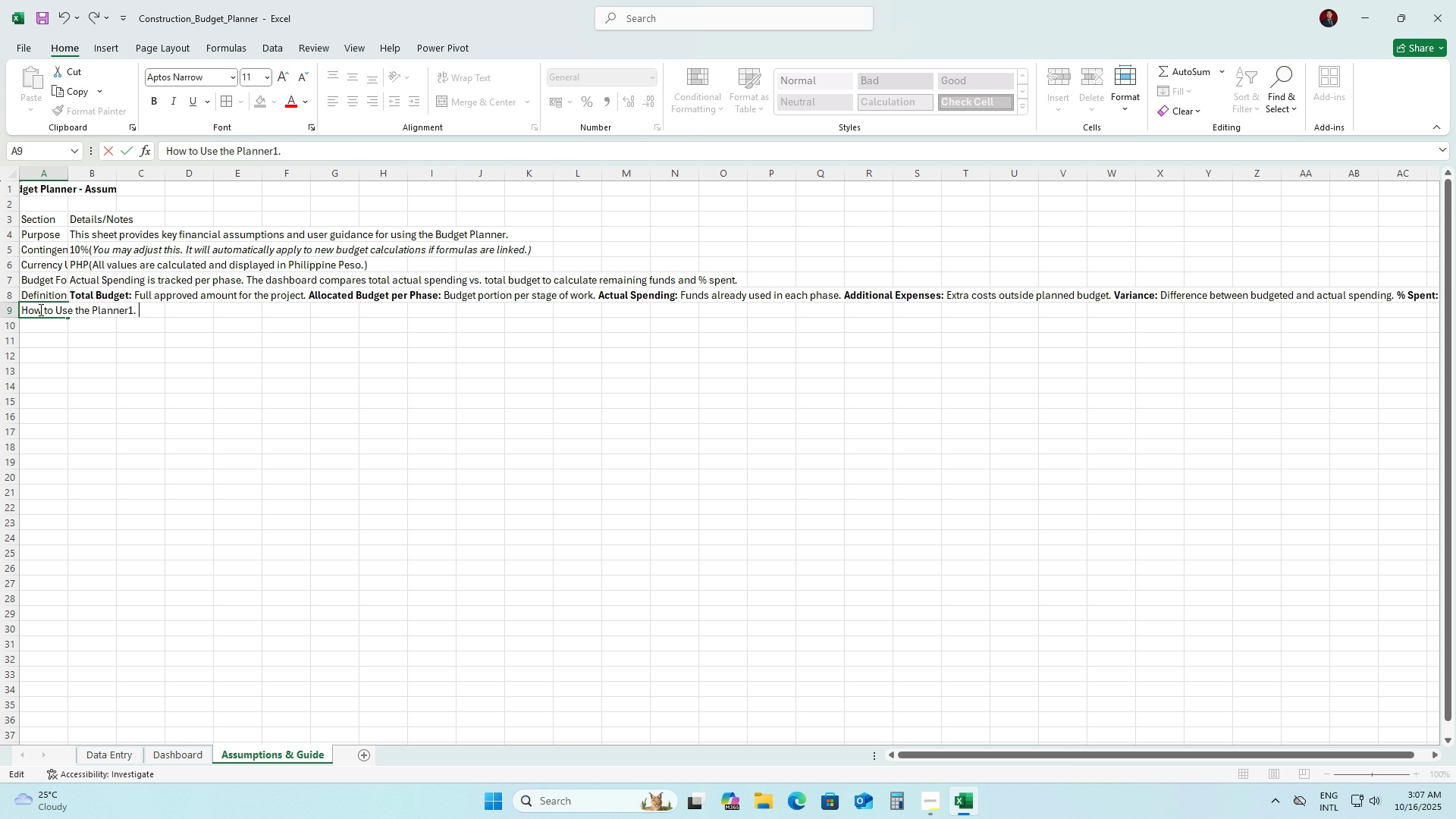 
key(Space)
 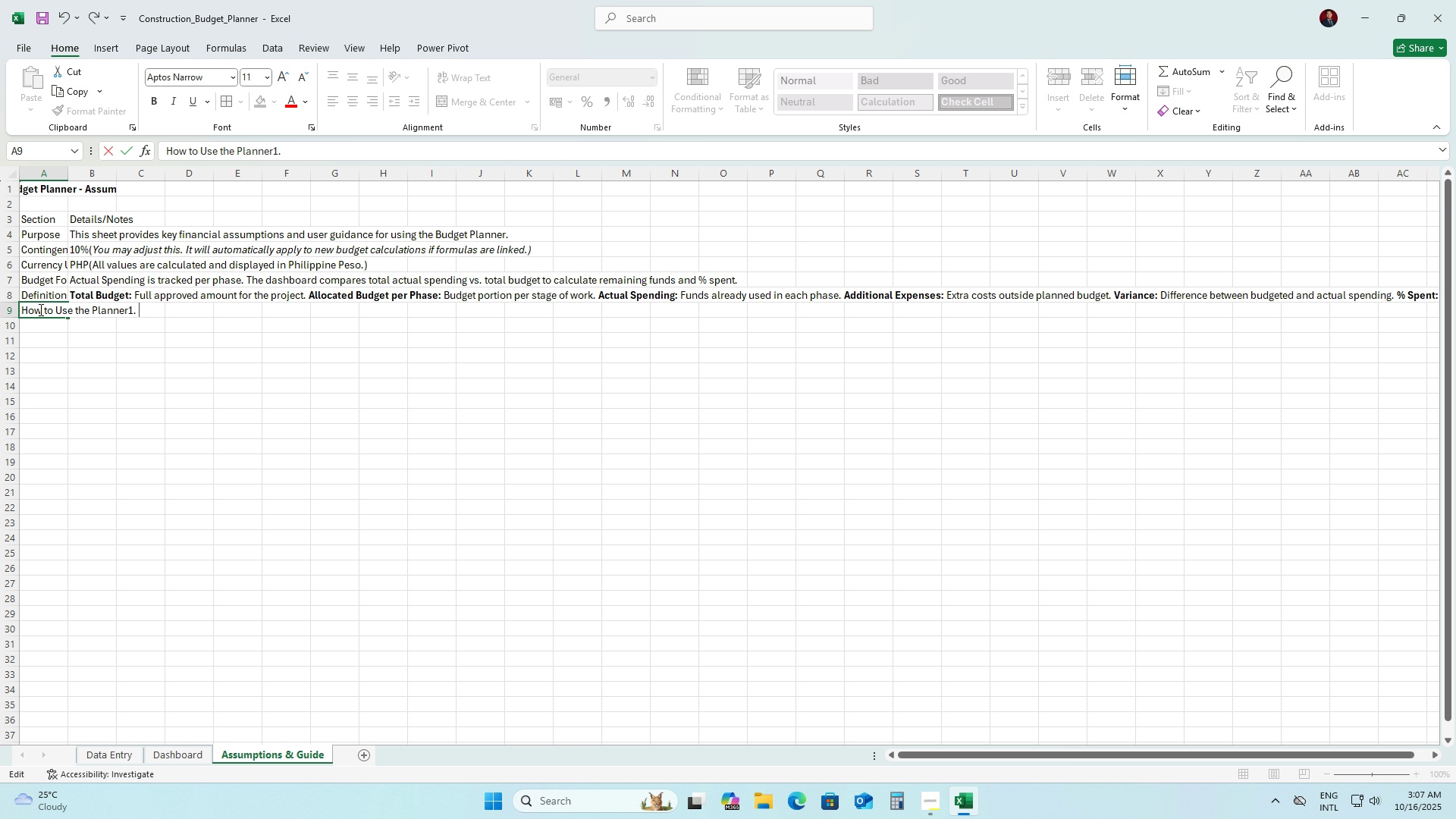 
key(Shift+ShiftLeft)
 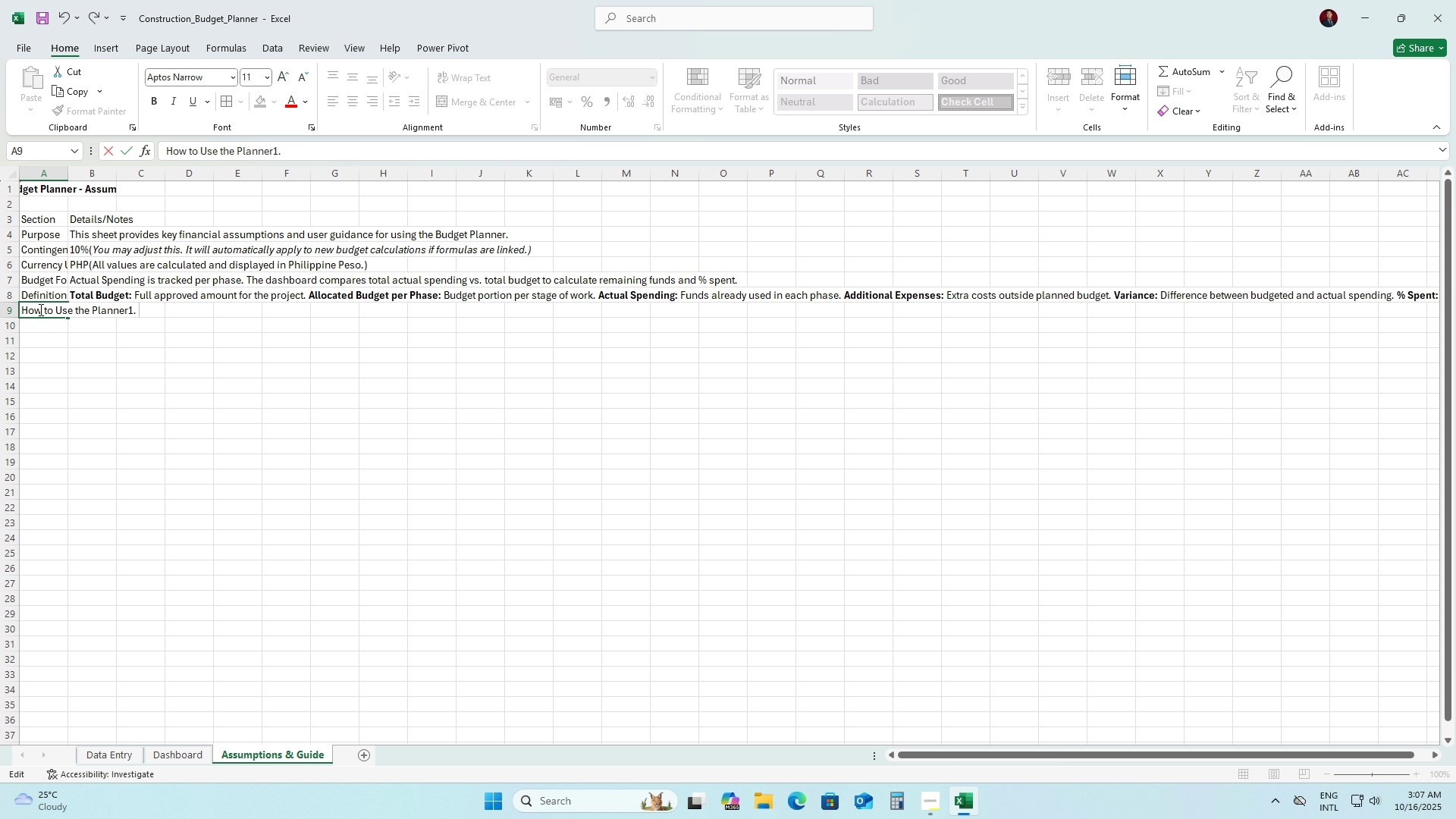 
key(Backspace)
 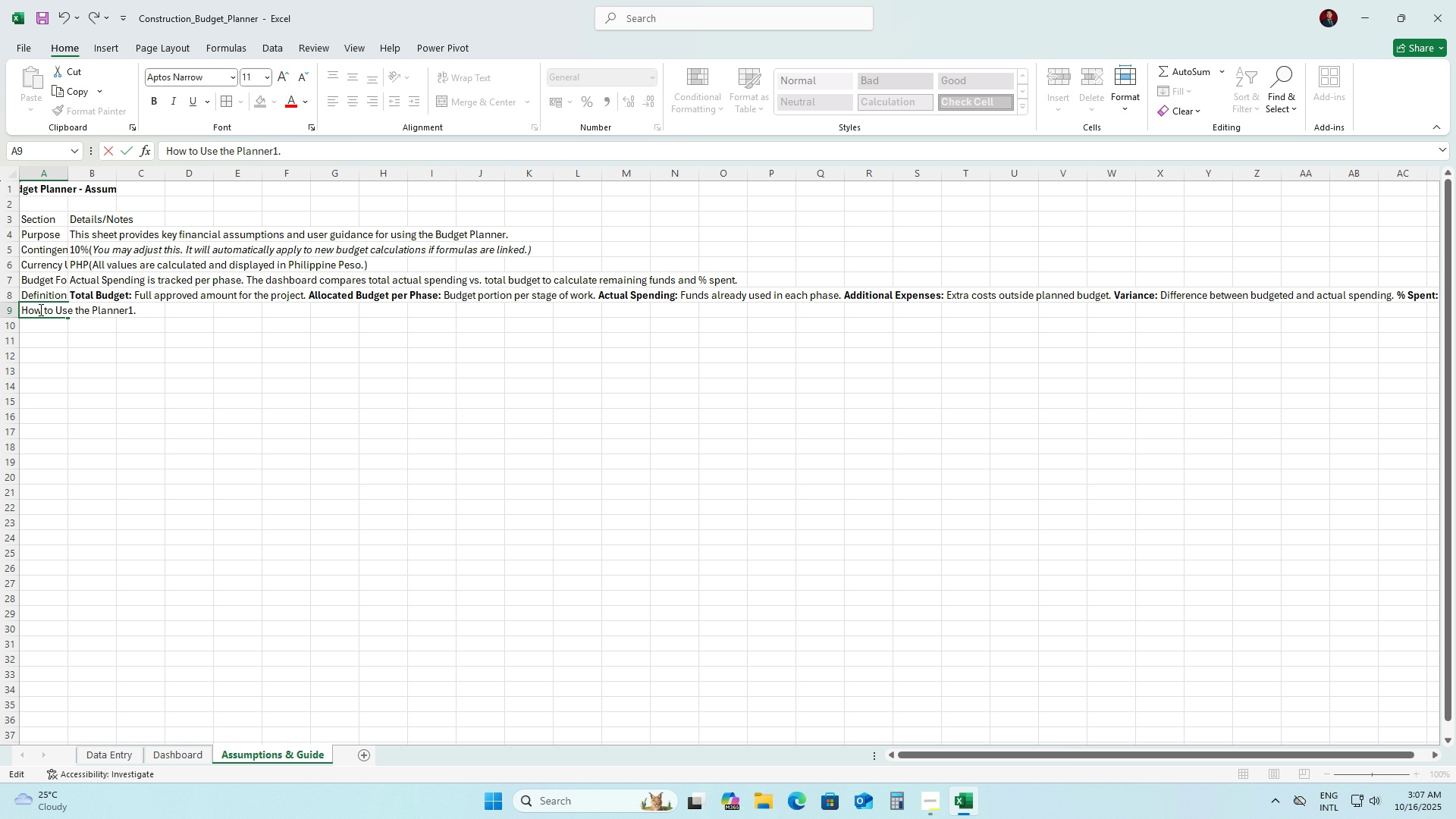 
key(Backspace)
 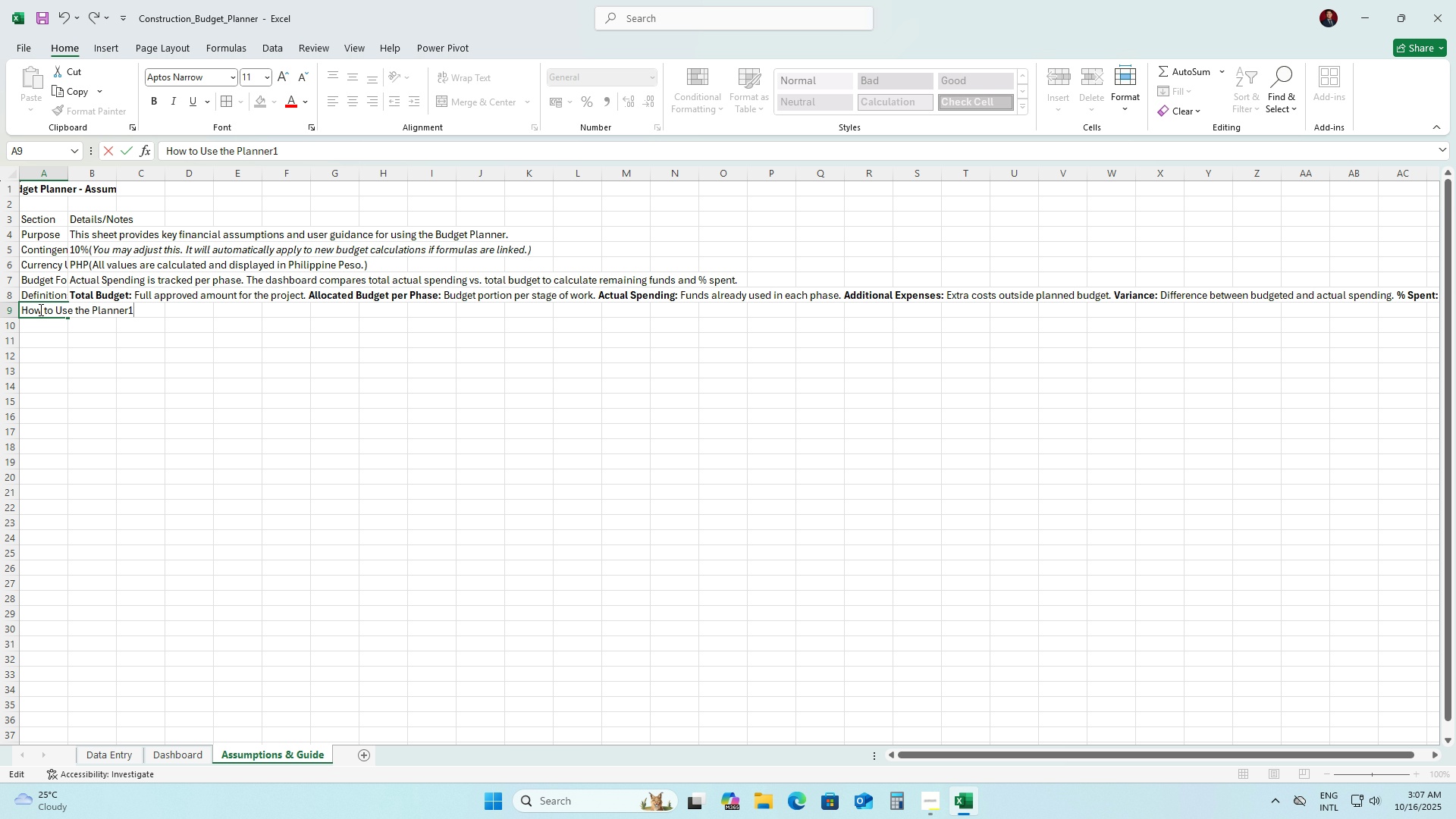 
key(Backspace)
 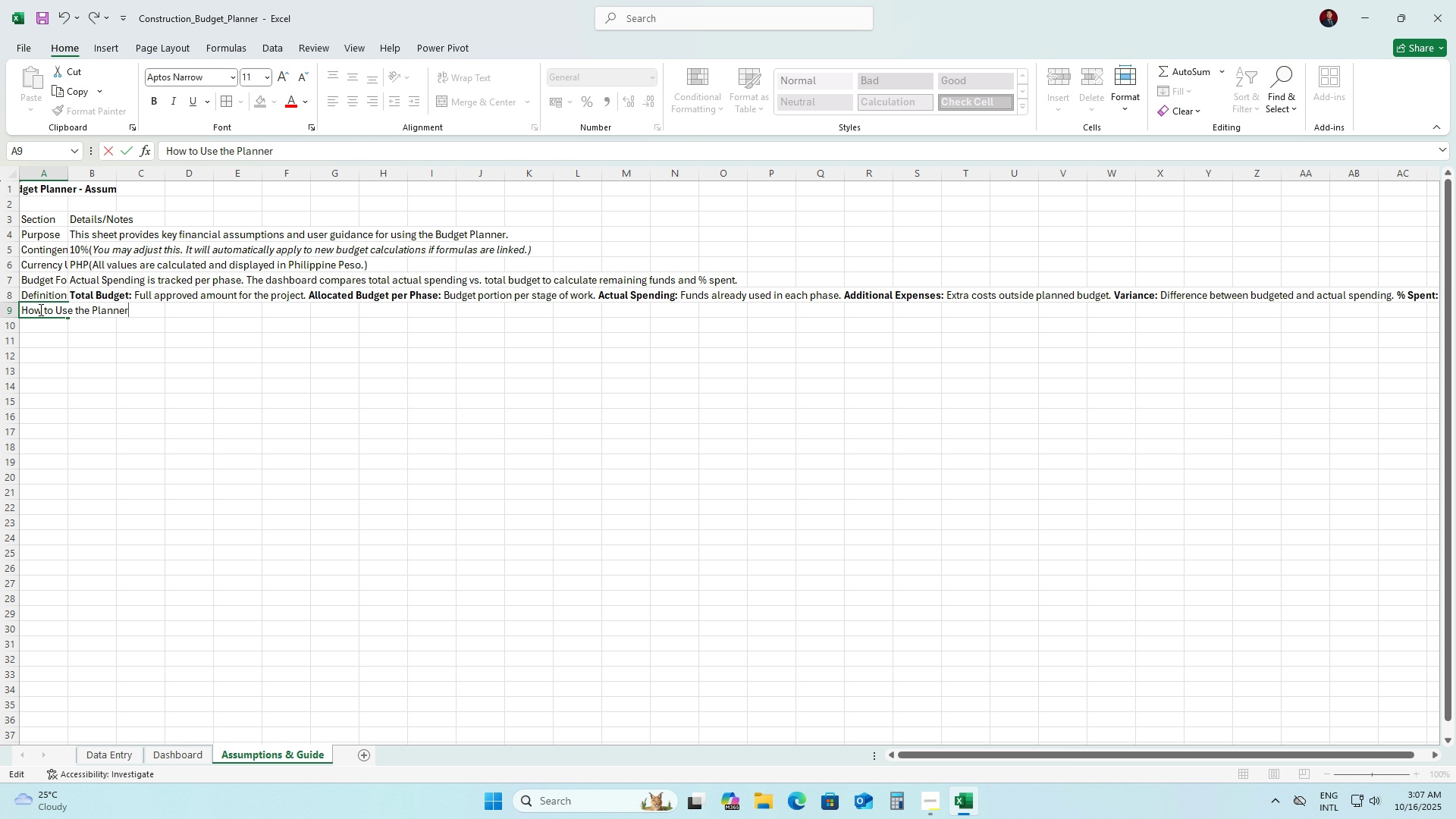 
key(Enter)
 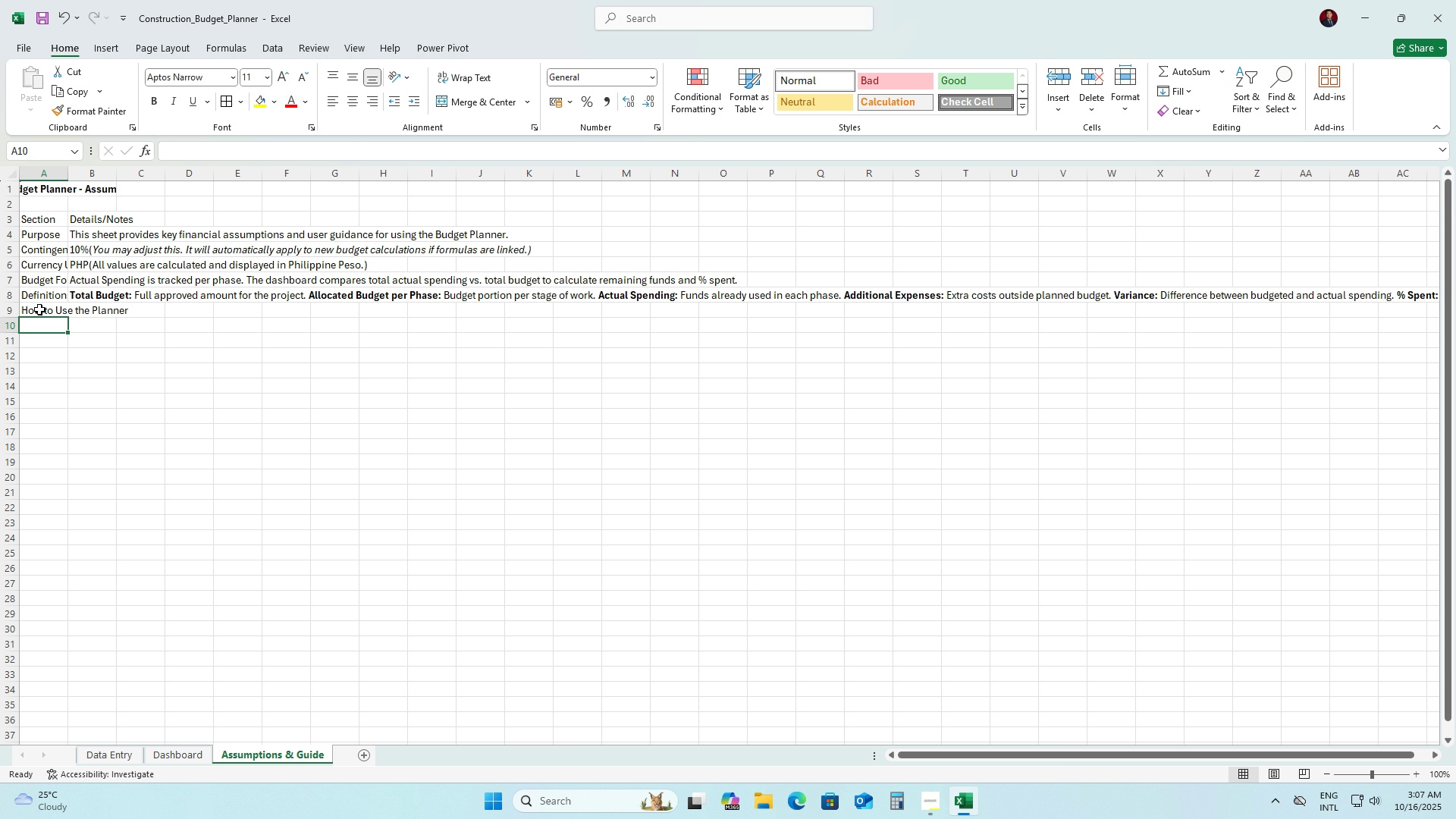 
key(ArrowRight)
 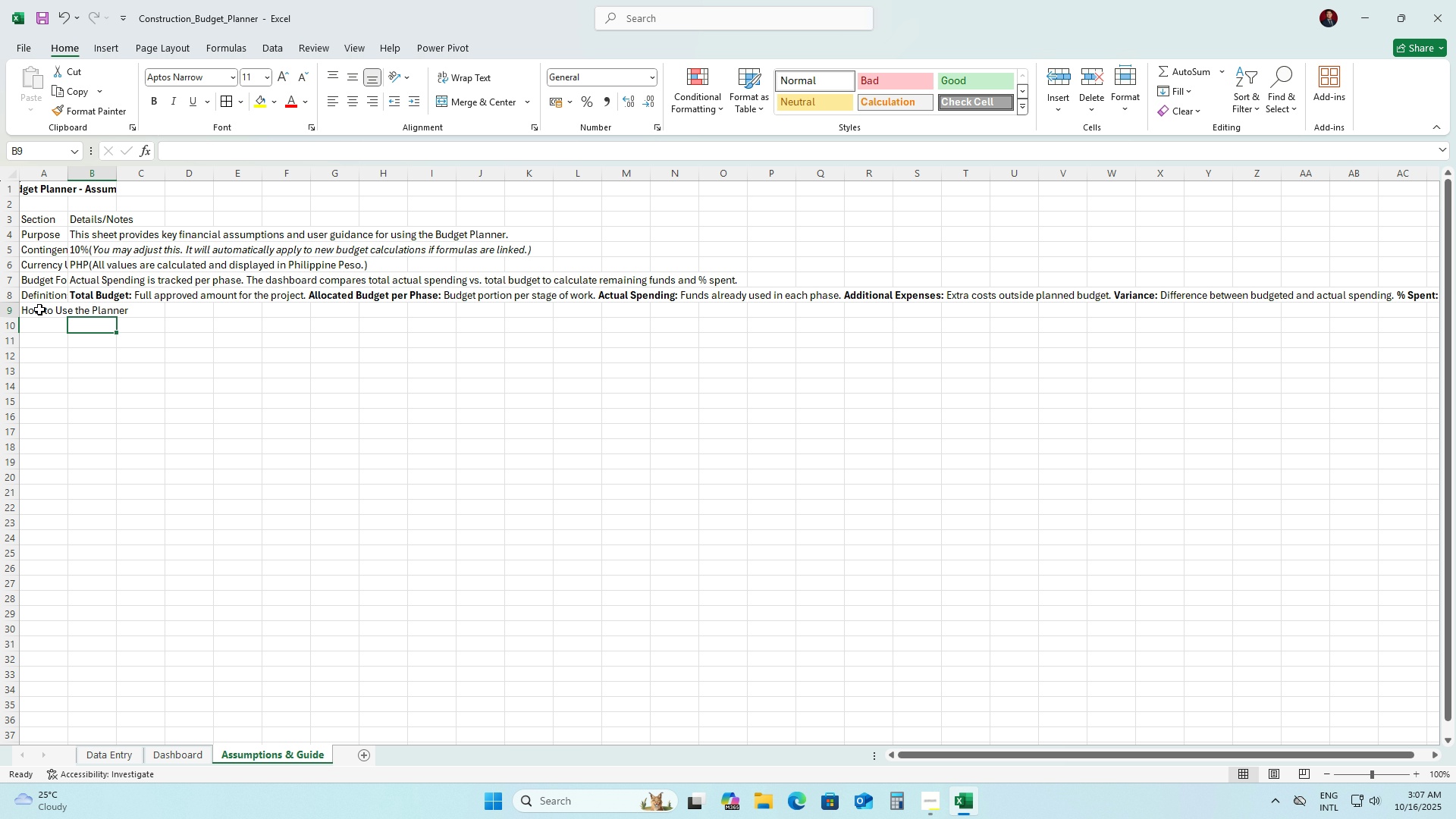 
key(ArrowUp)
 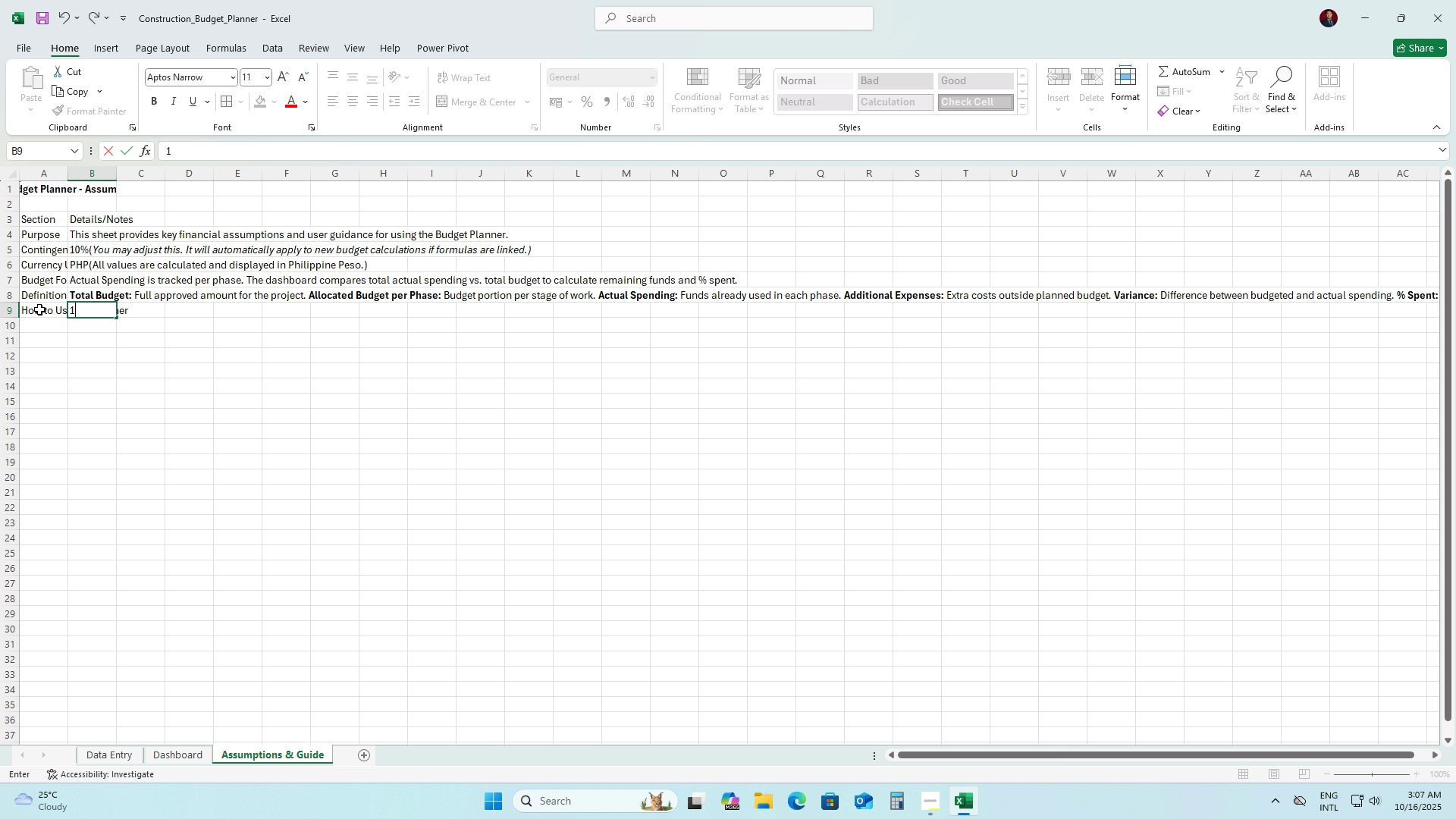 
hold_key(key=ShiftLeft, duration=0.41)
 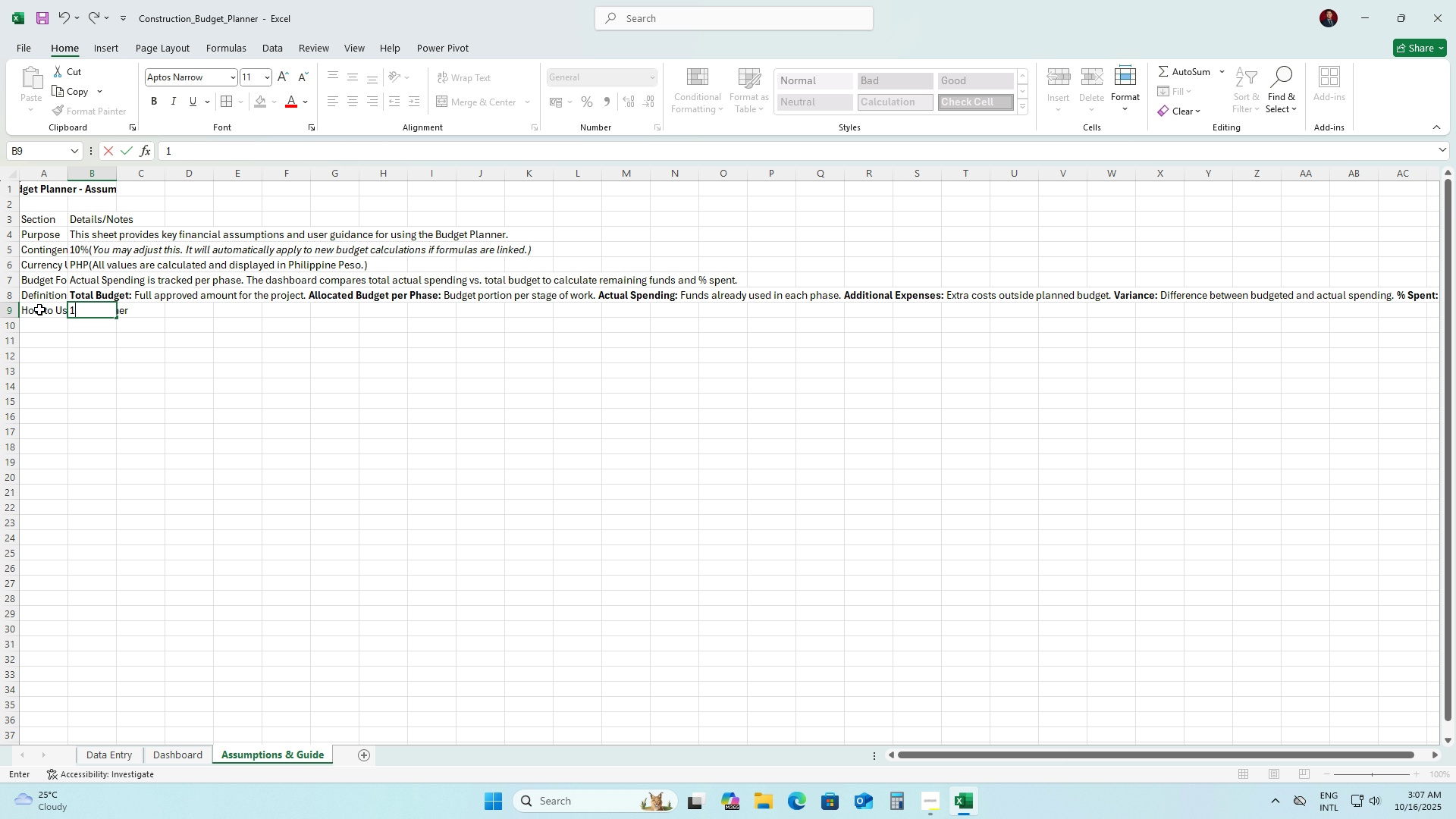 
type(1. Go to )
 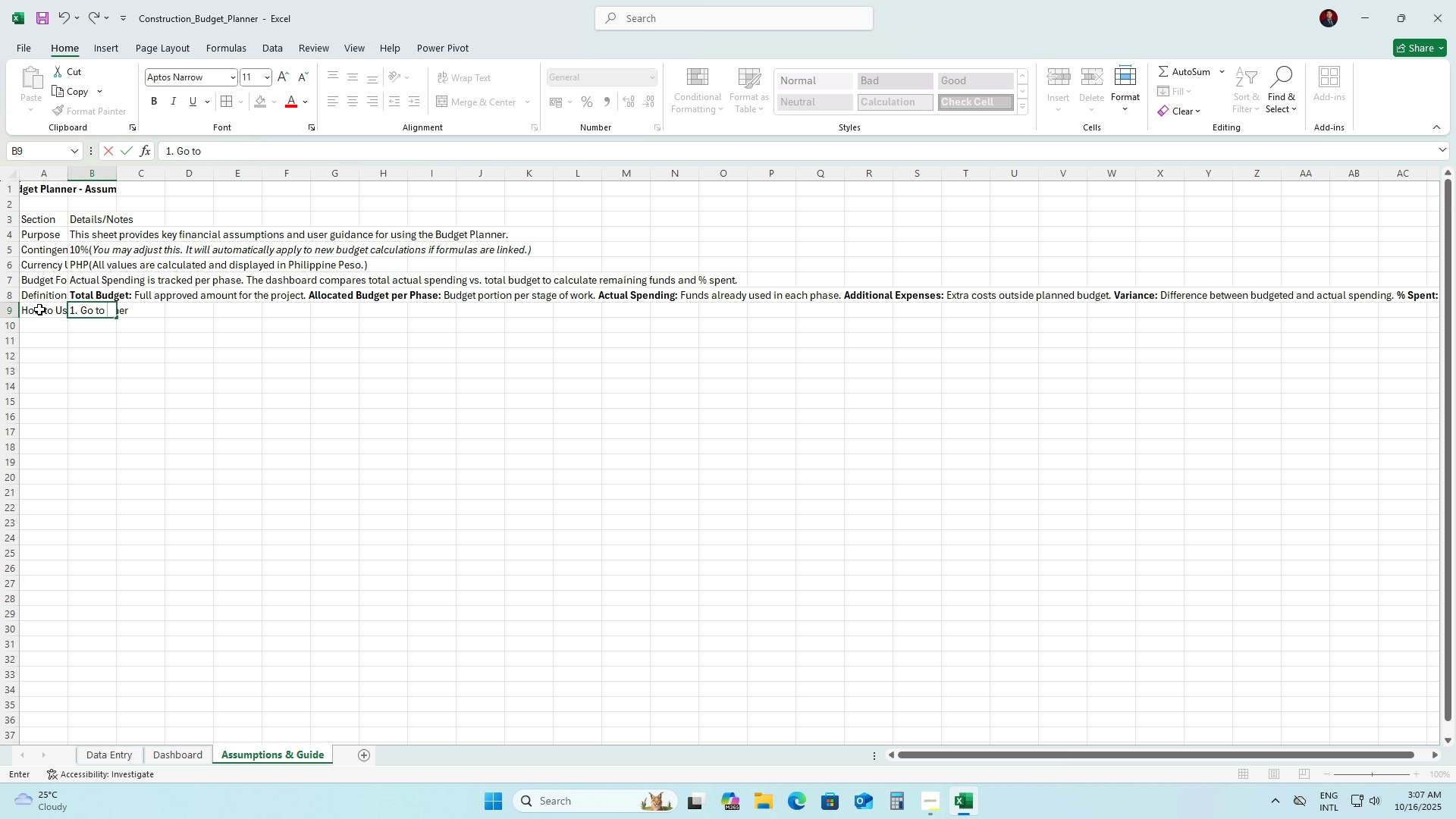 
 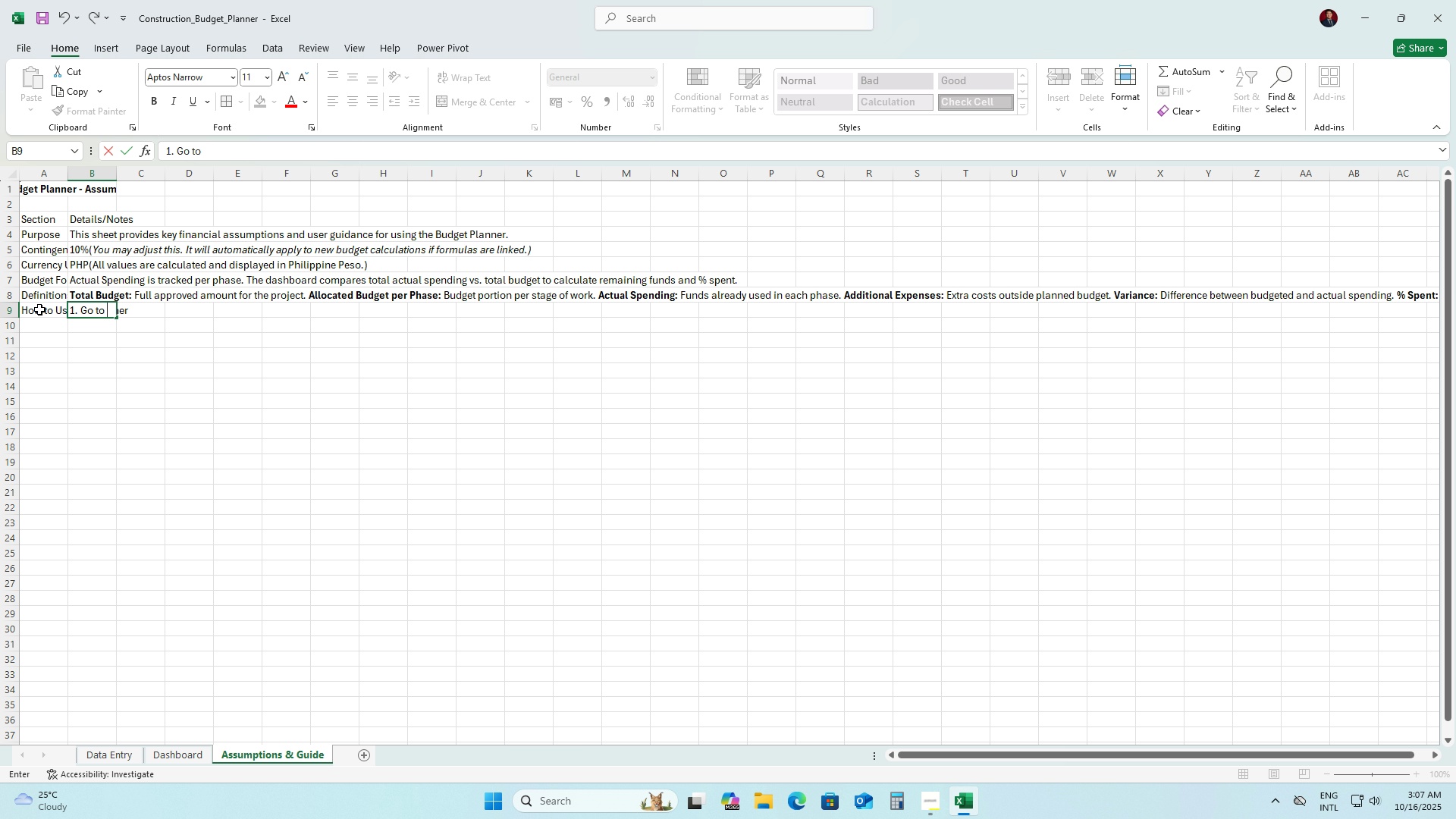 
key(Control+ControlLeft)
 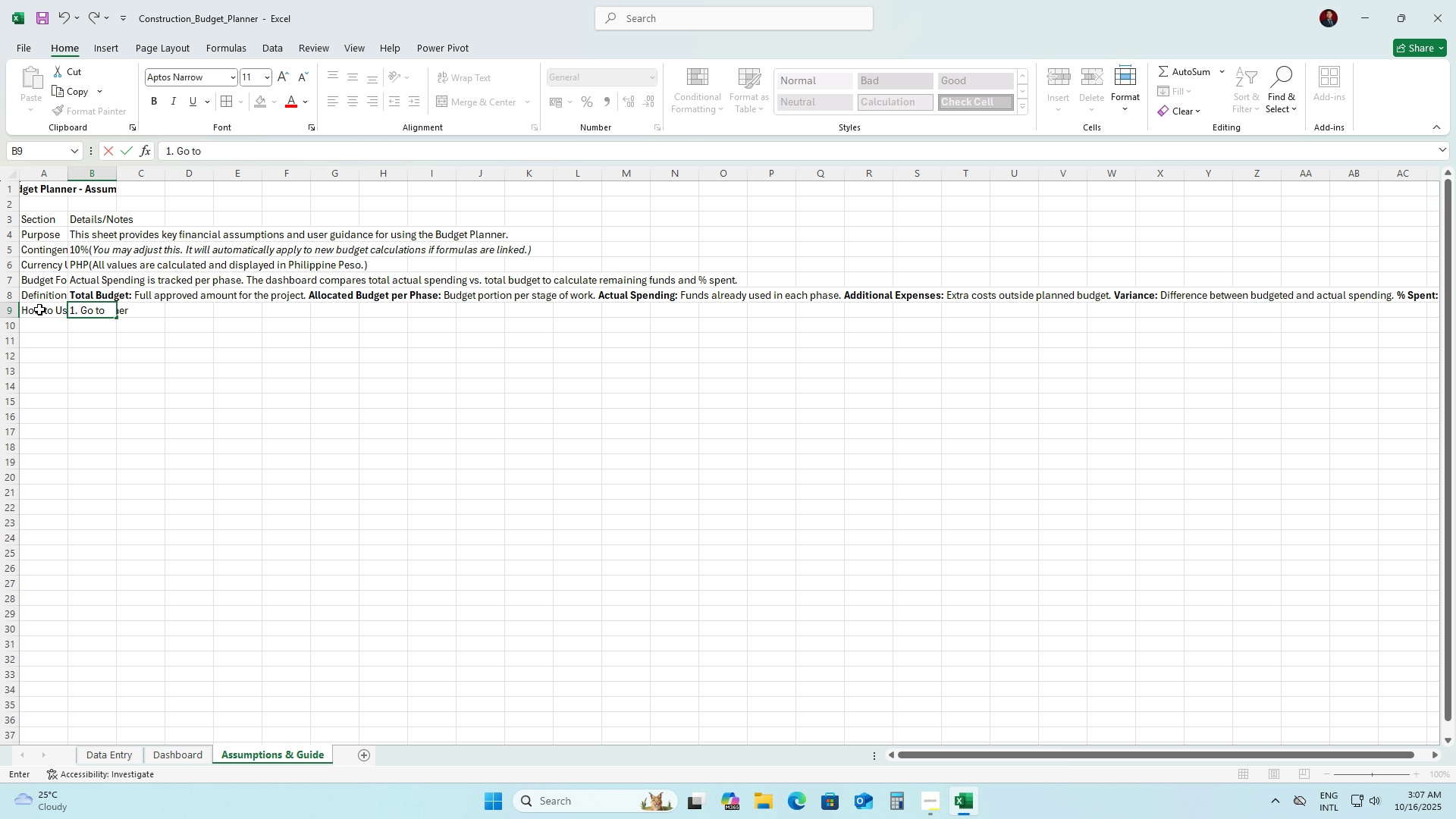 
key(Shift+P)
 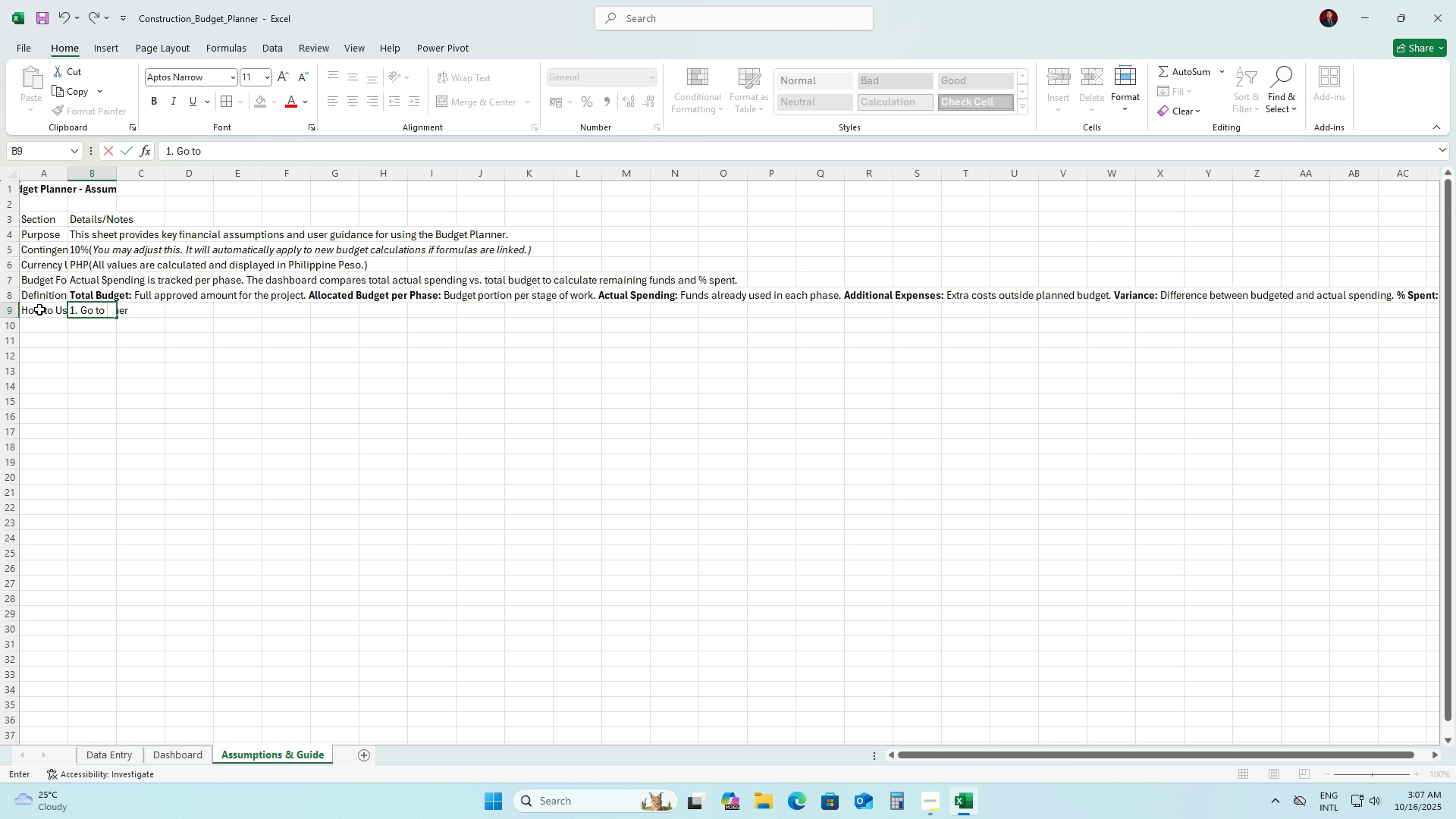 
key(Backspace)
 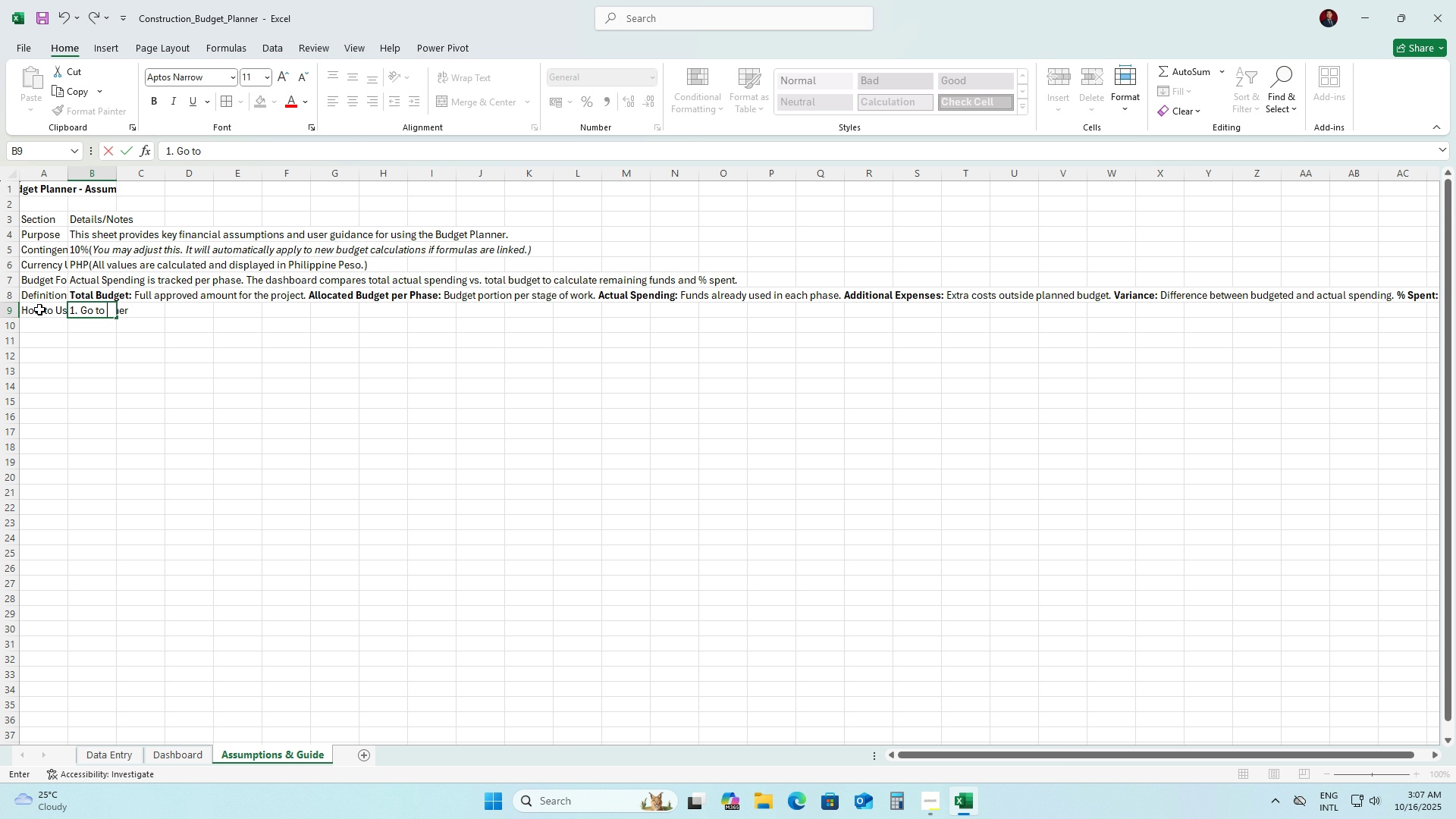 
key(Control+ControlLeft)
 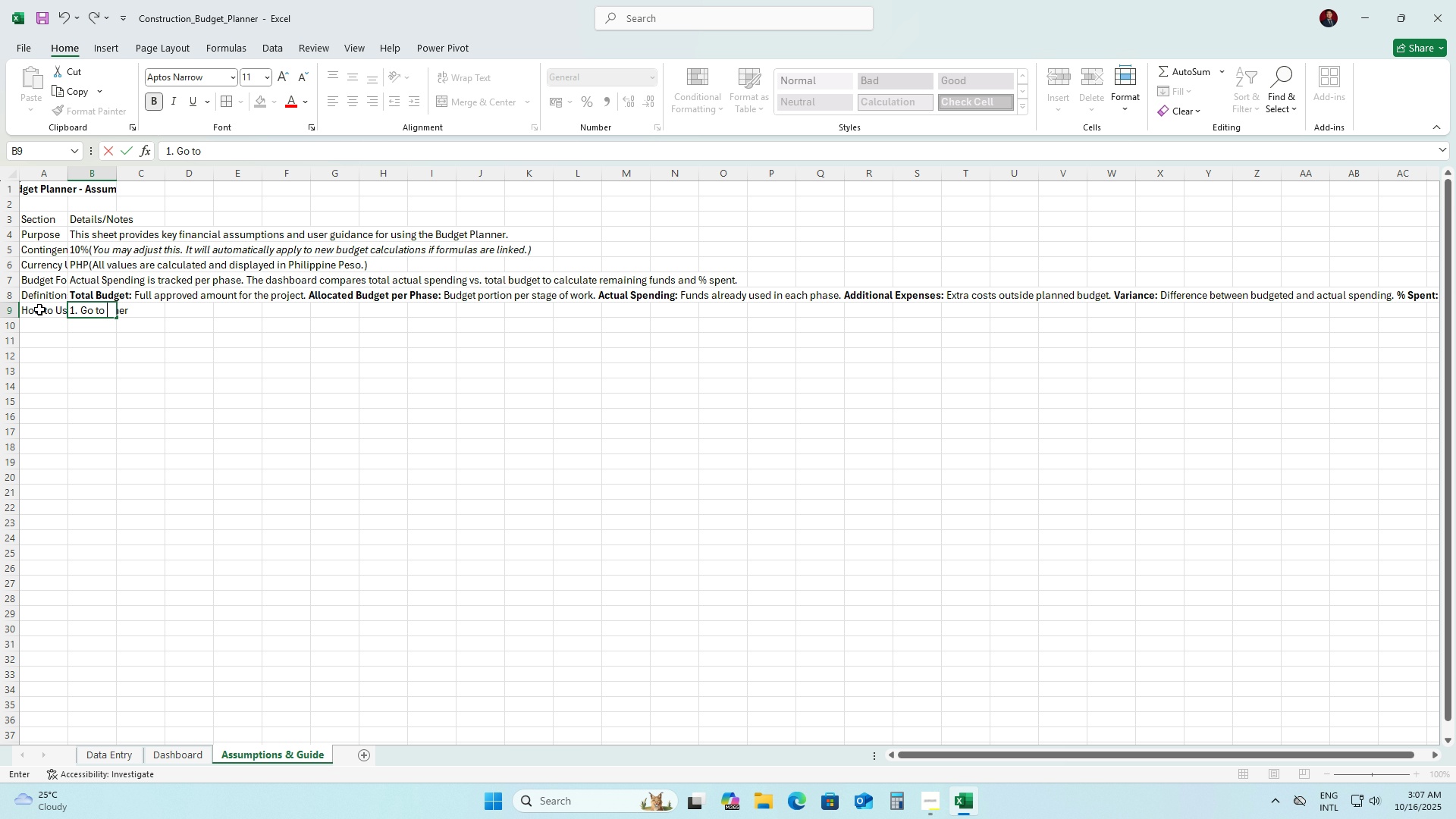 
key(Control+B)
 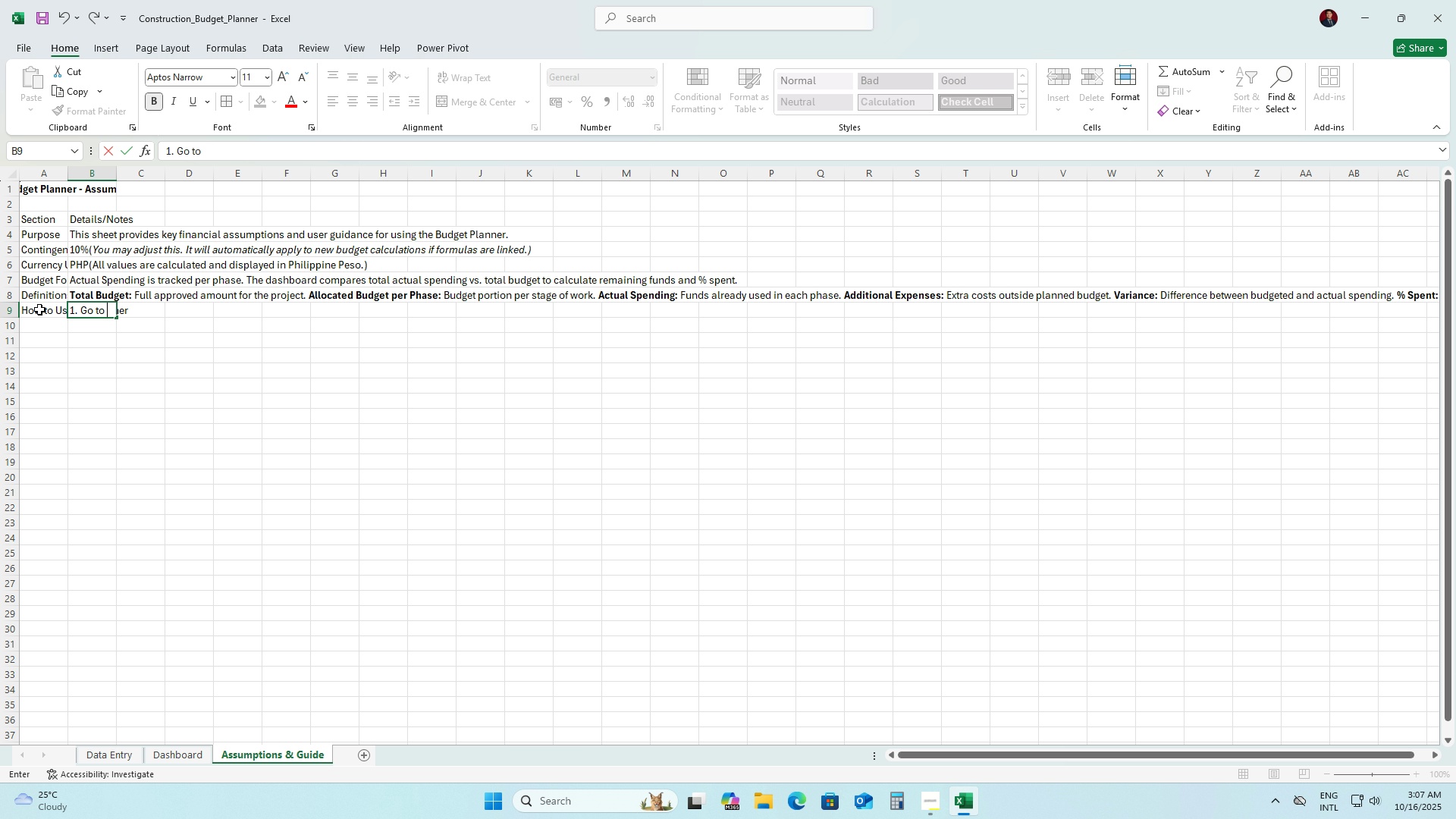 
type(Project Data)
 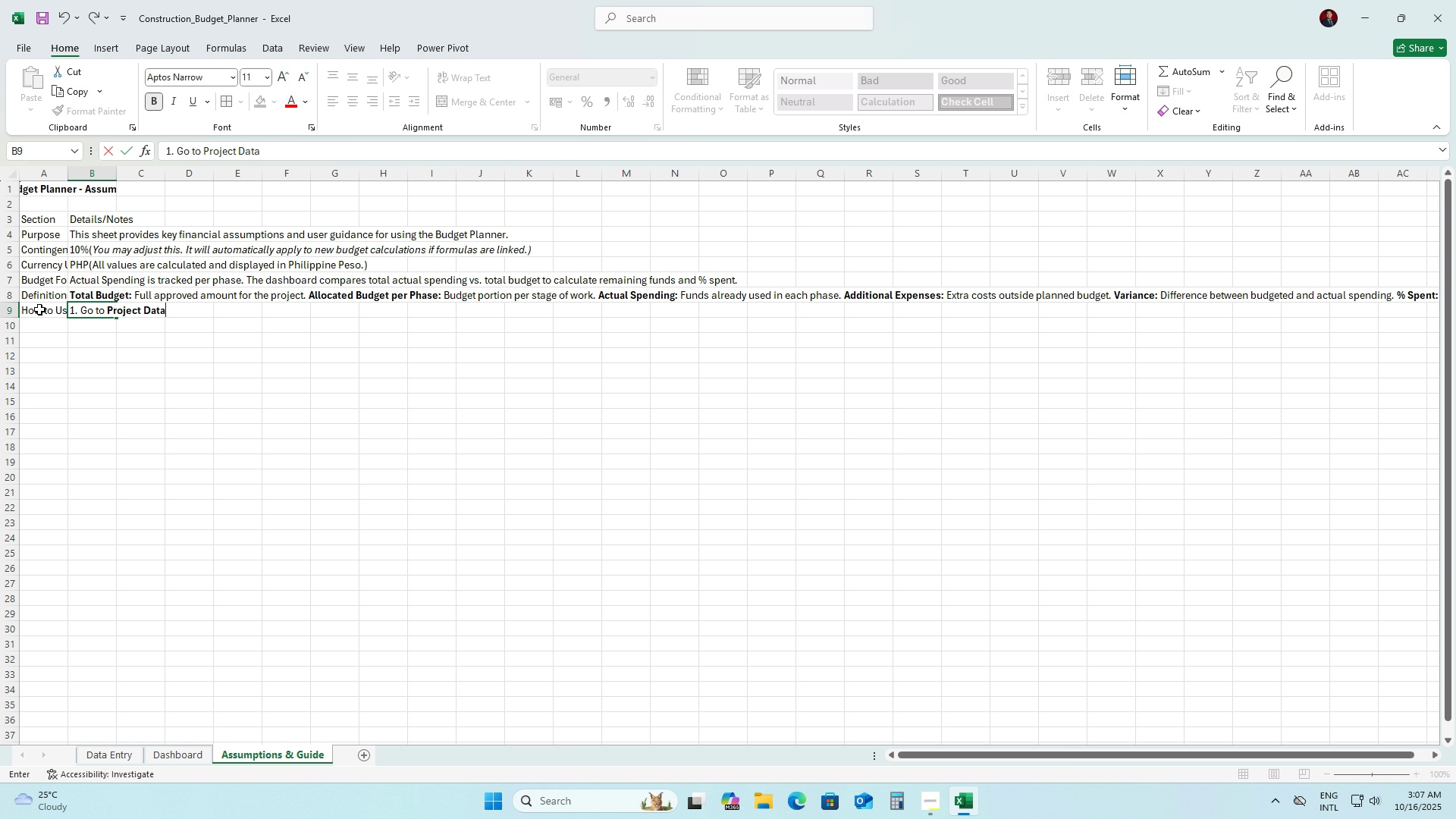 
key(Control+ControlLeft)
 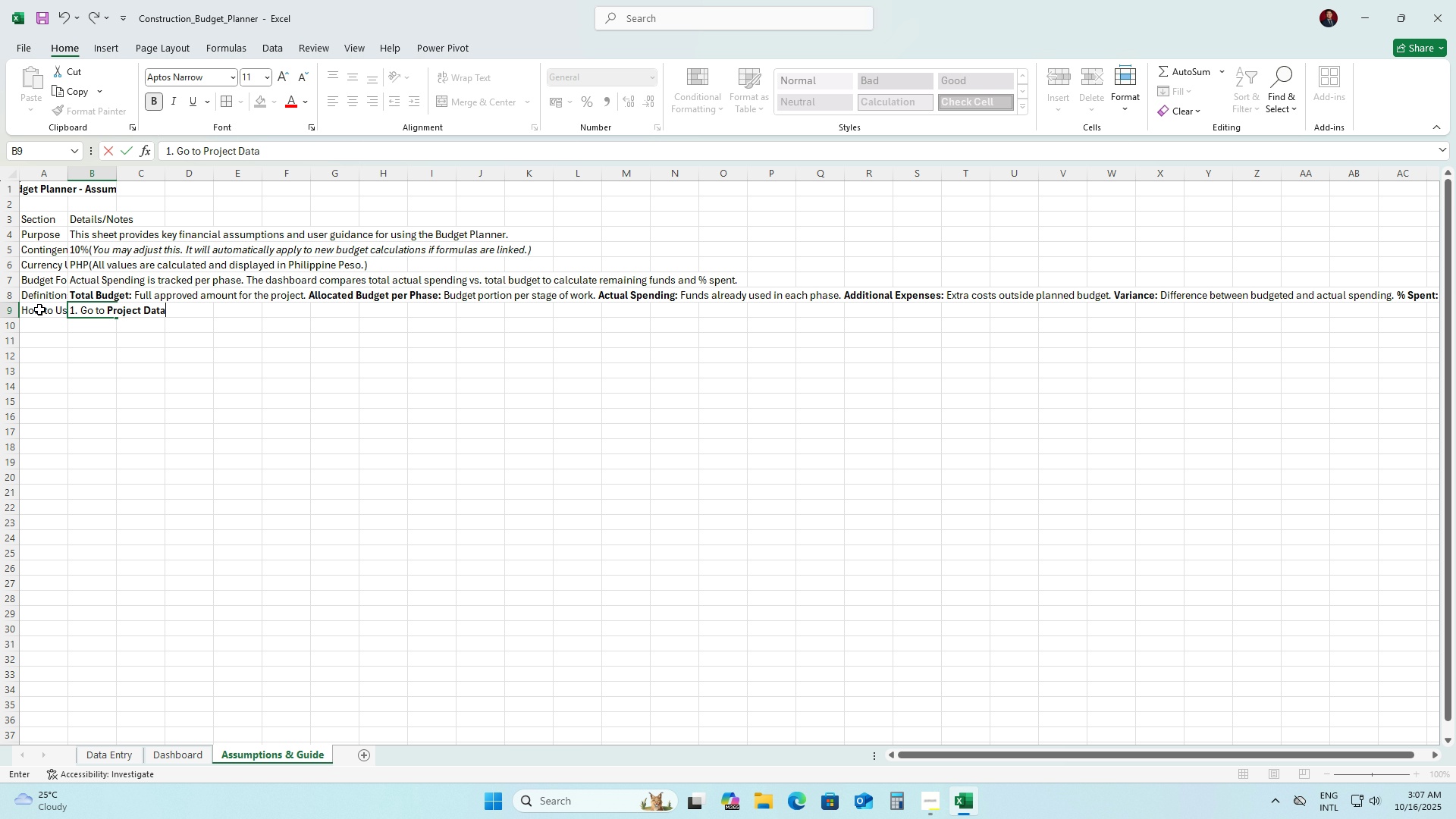 
key(Control+B)
 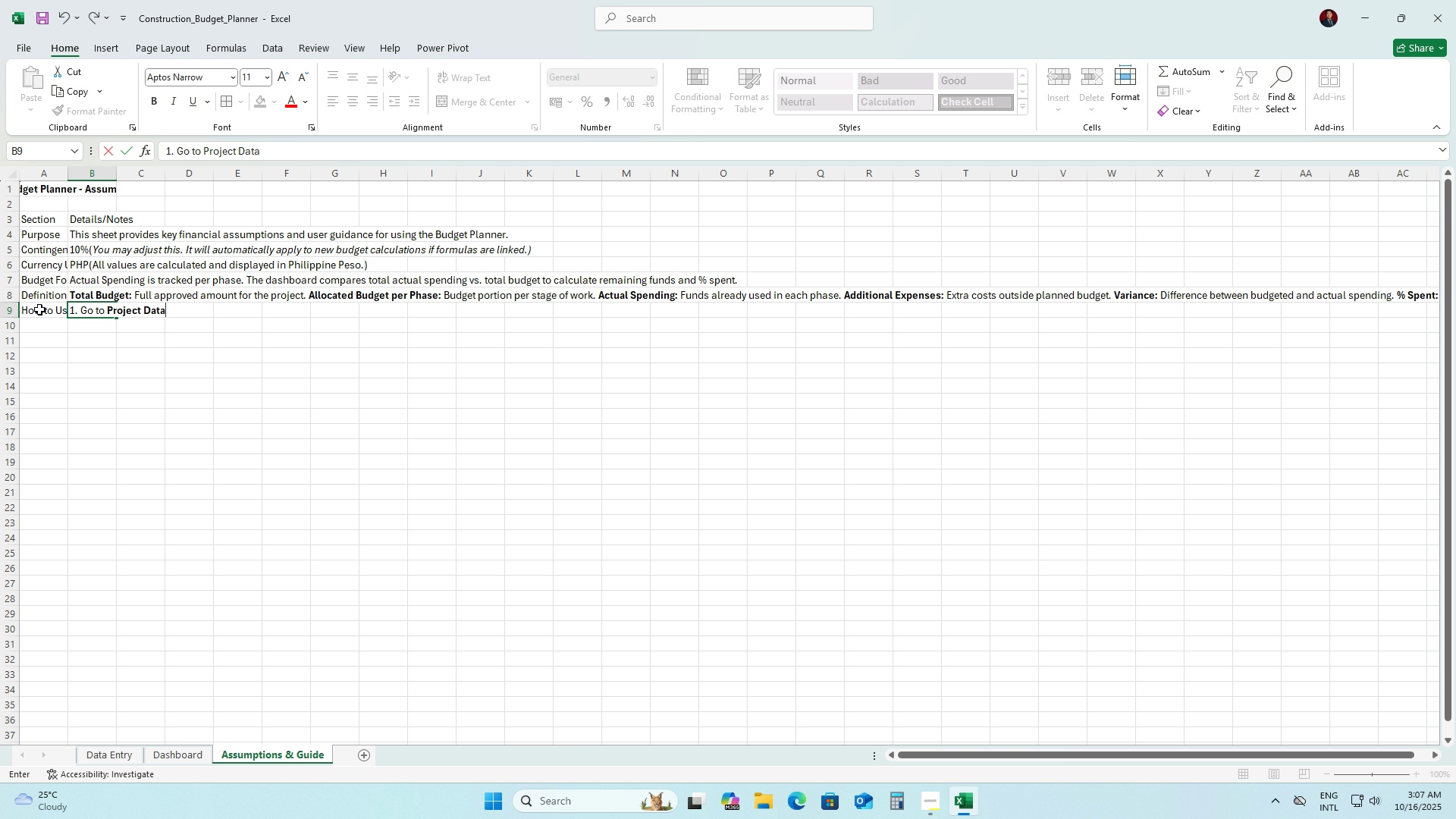 
type( sheet and input all project details. )
key(Backspace)
 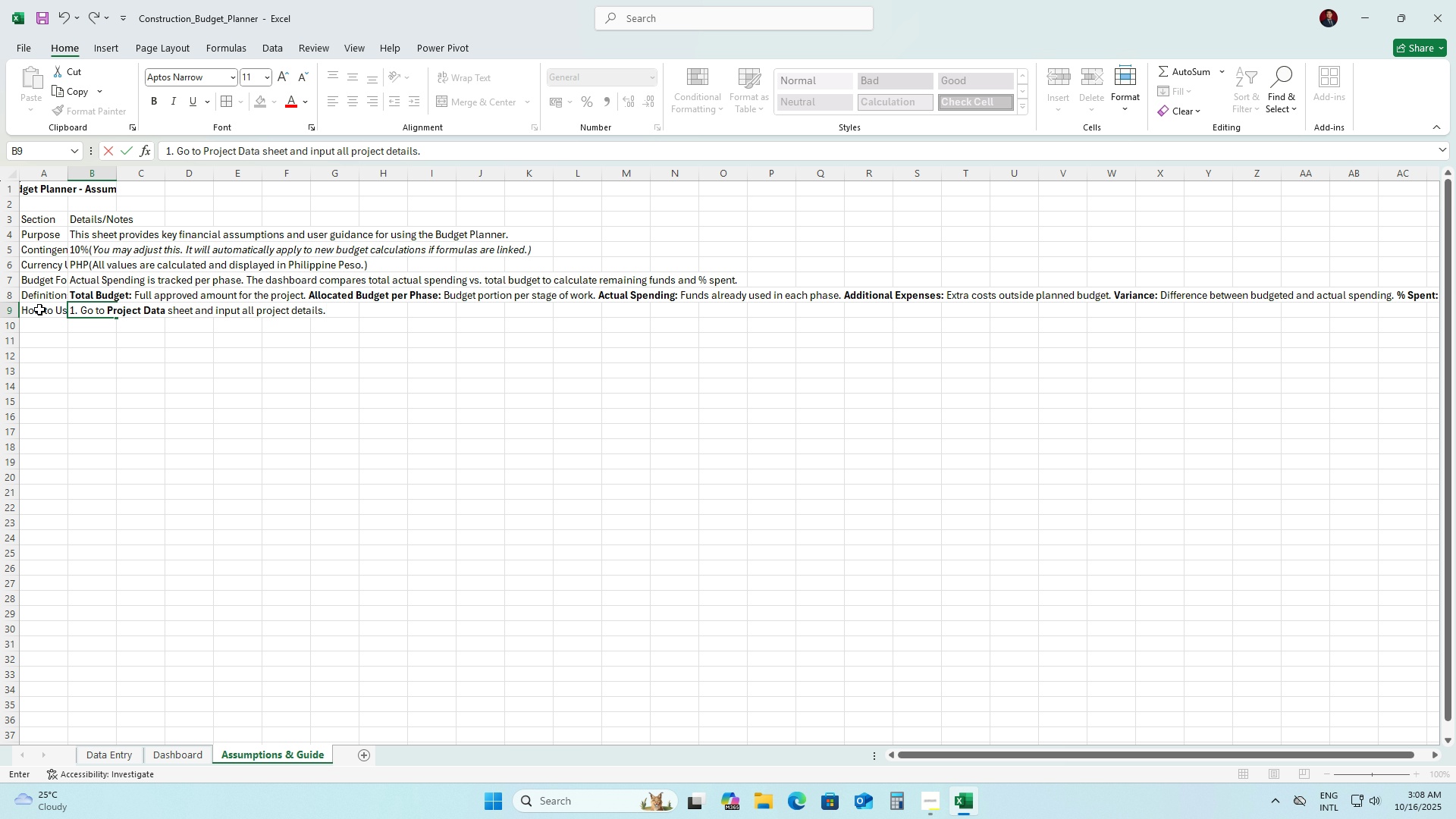 
key(Alt+Enter)
 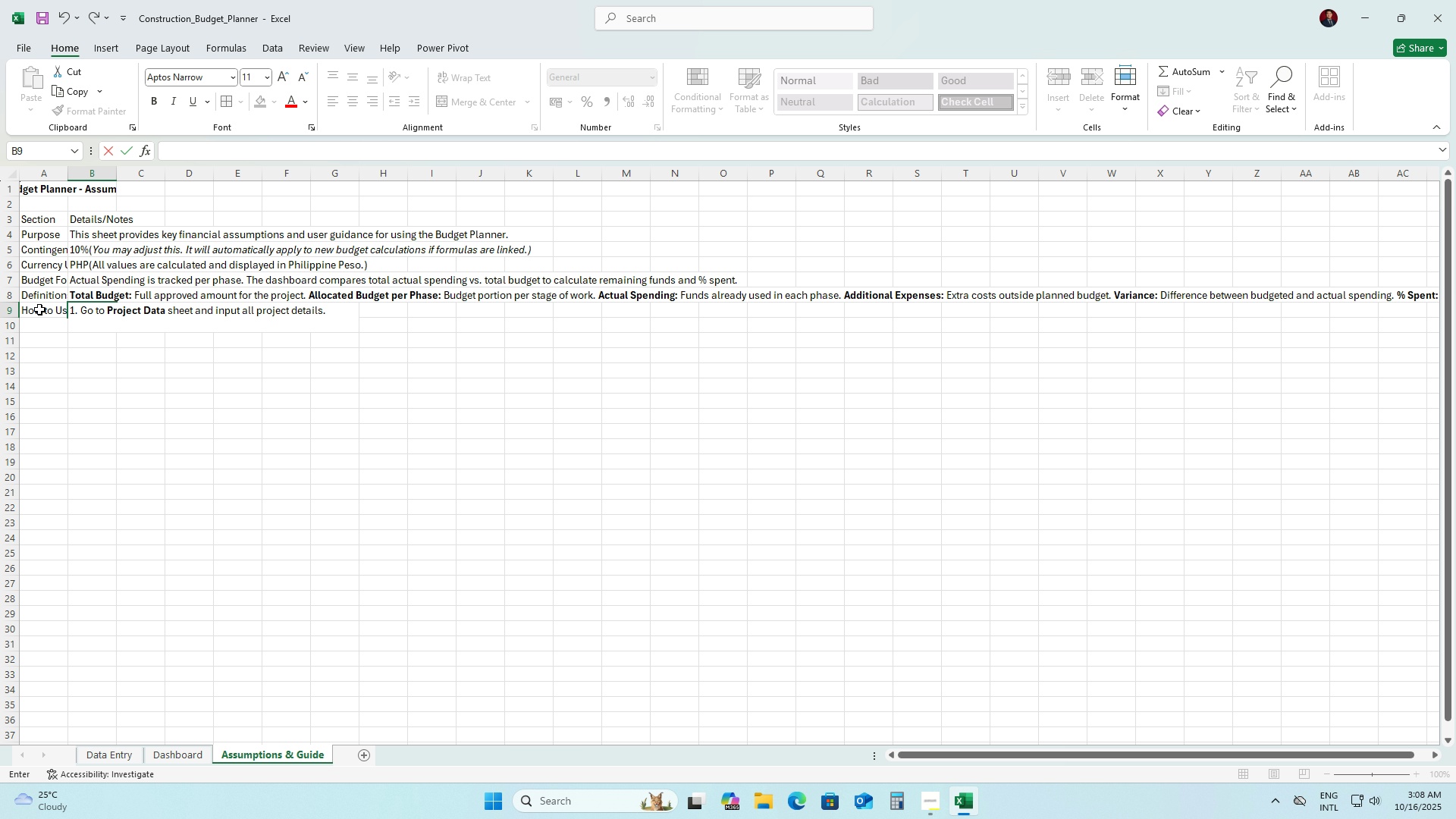 
type(2. Fill out budget allocations and actual spending per phase.)
 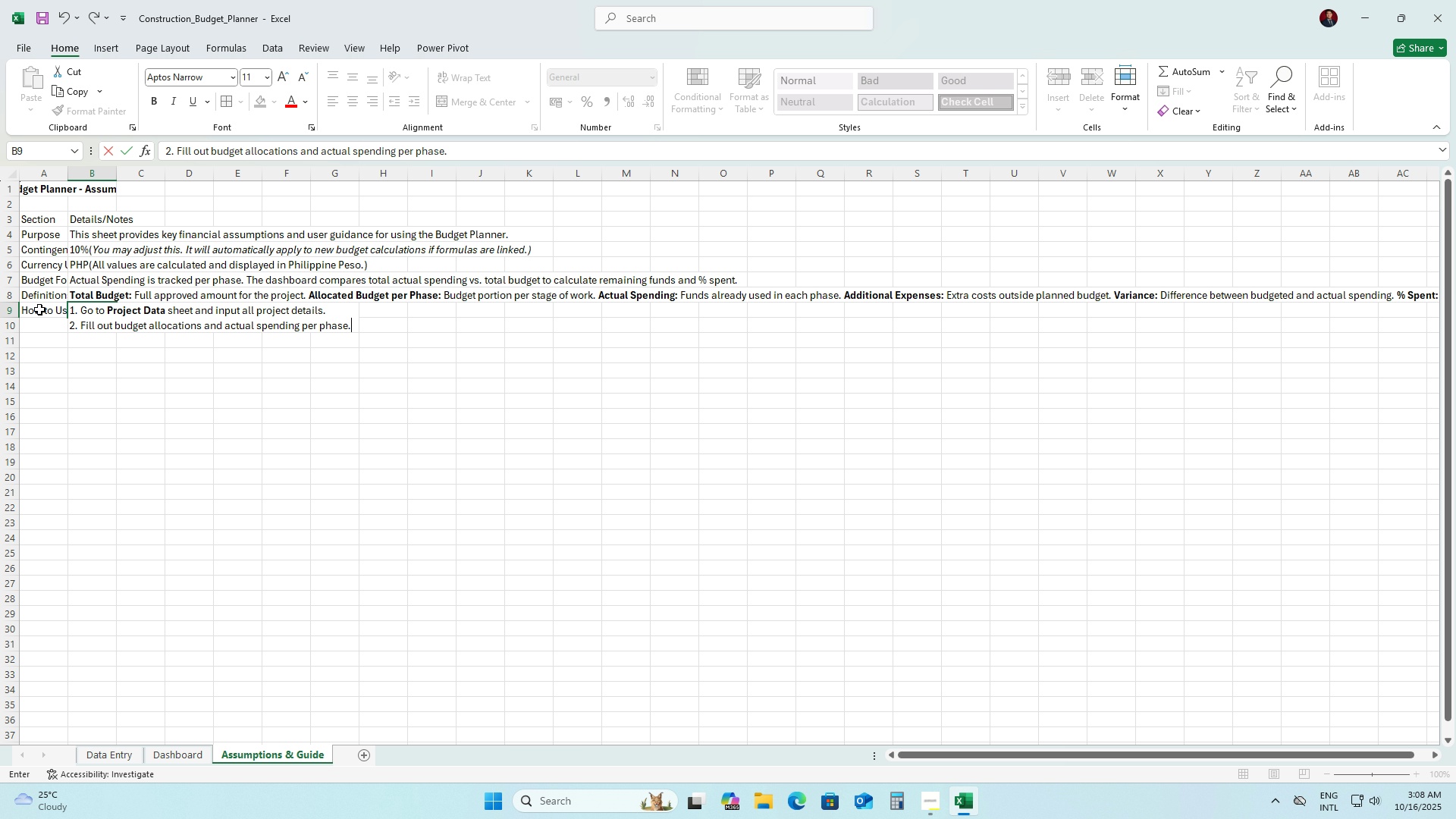 
key(Alt+AltLeft)
 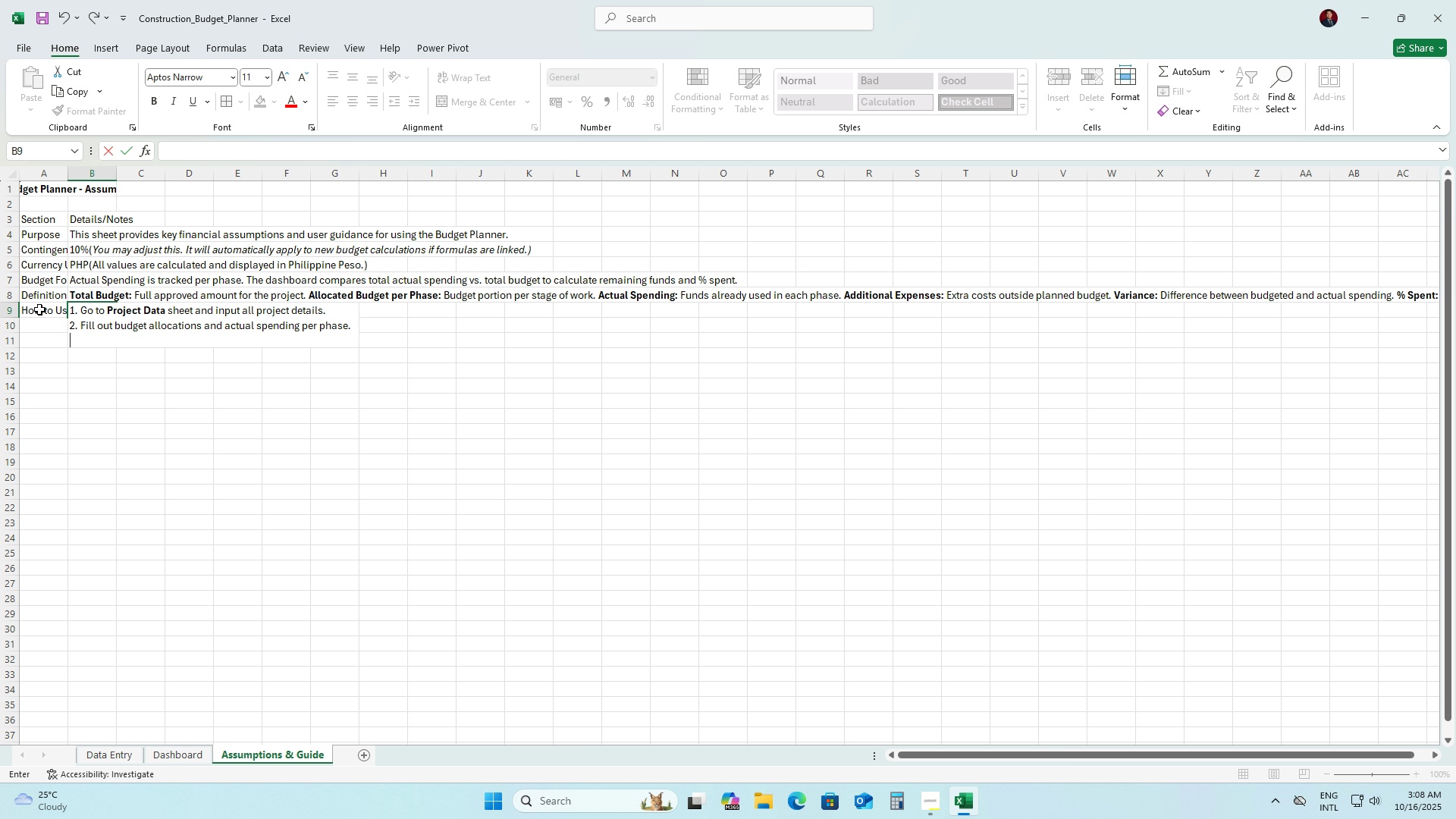 
key(Alt+Enter)
 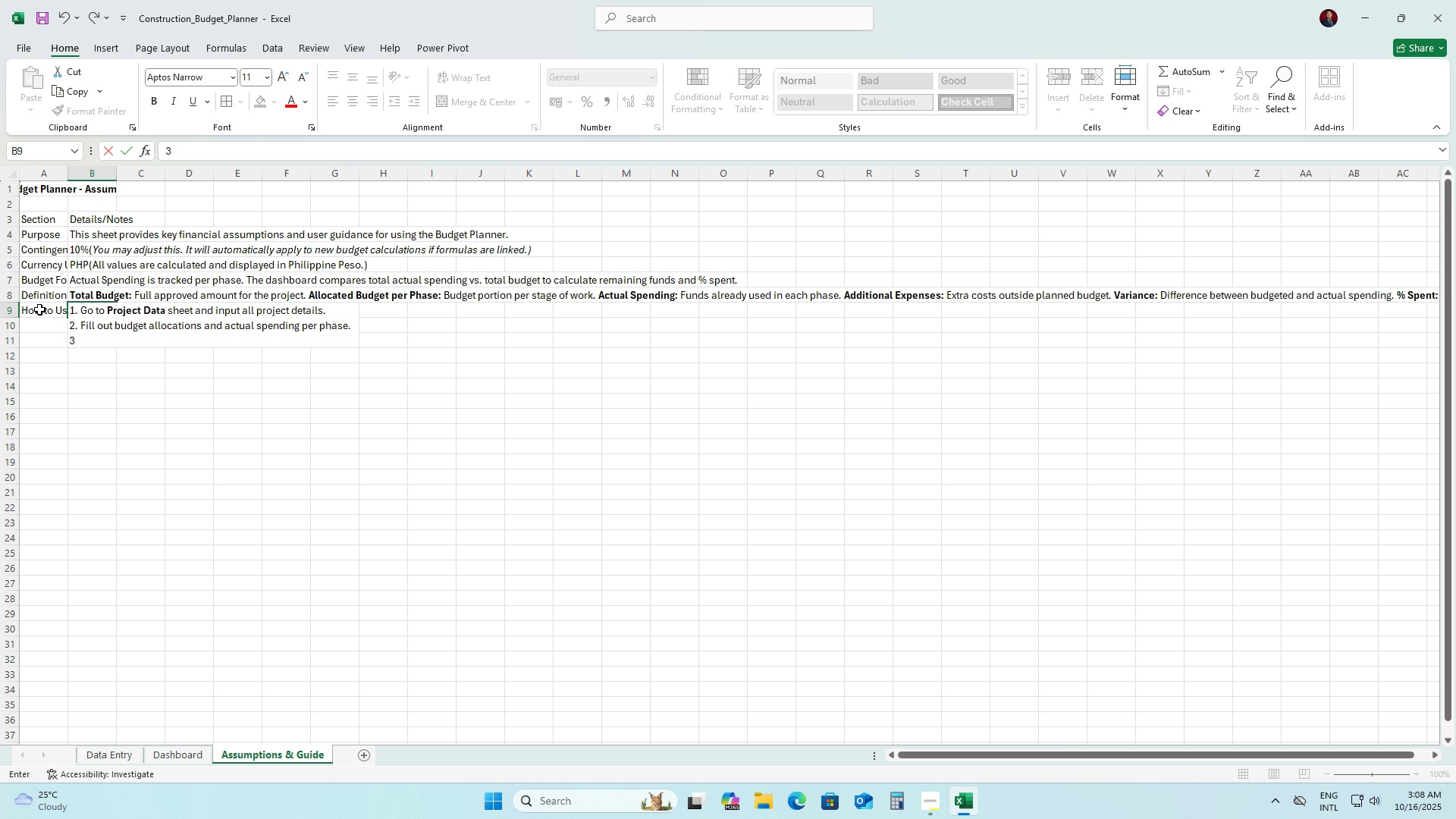 
type(3. Add any contingency or unforessen costs. )
key(Backspace)
 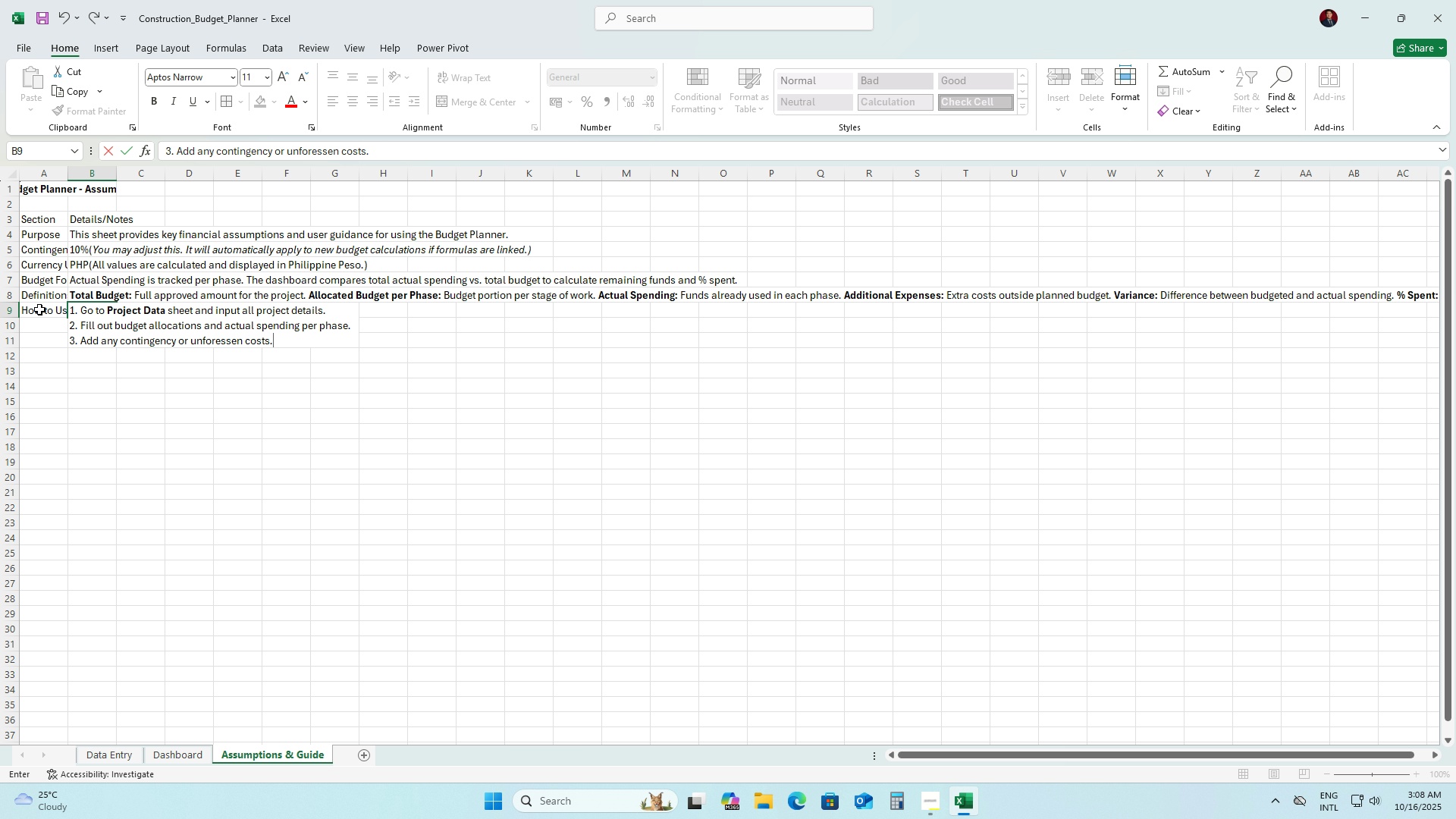 
key(Alt+Enter)
 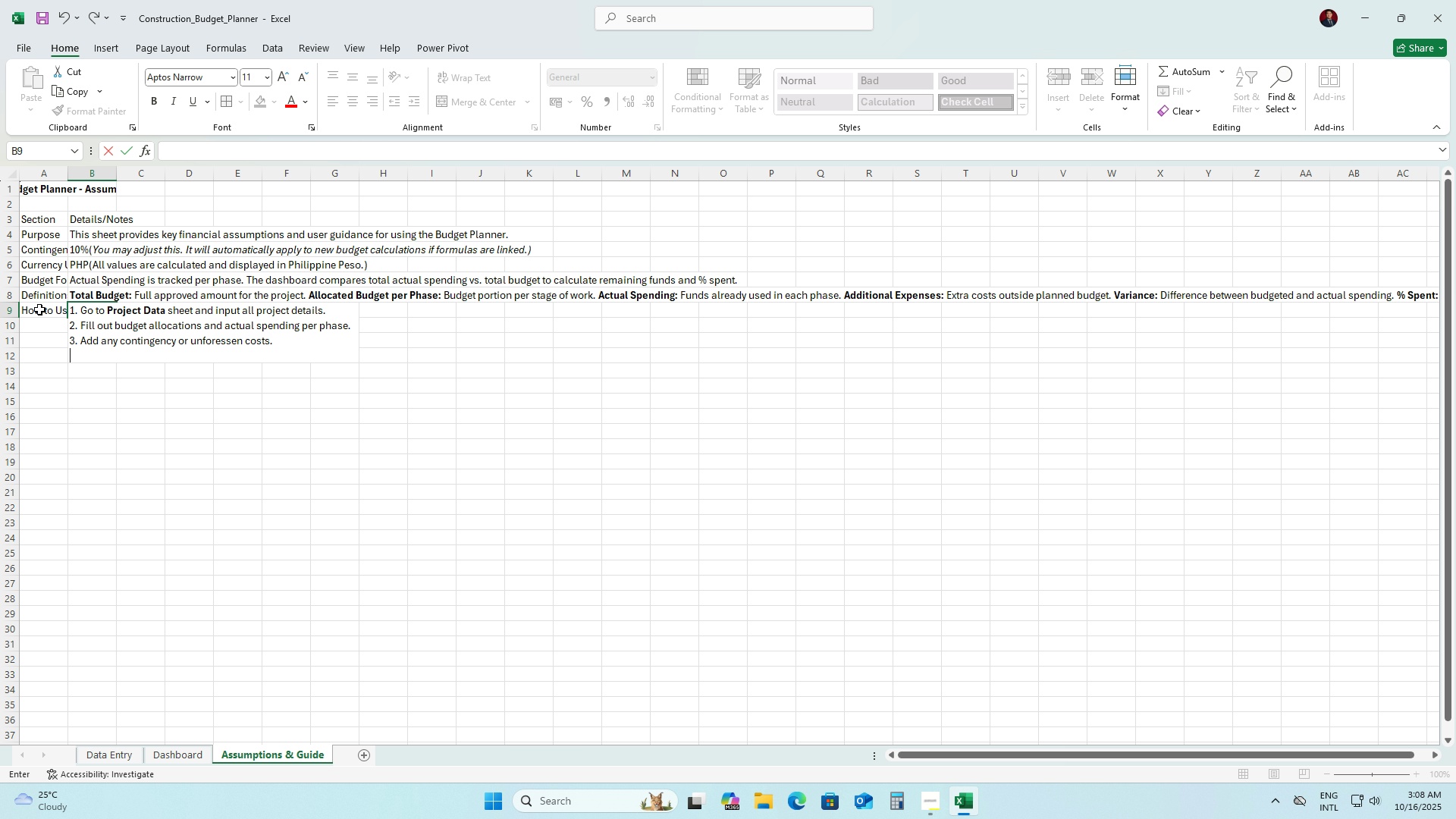 
type(4. Go to )
 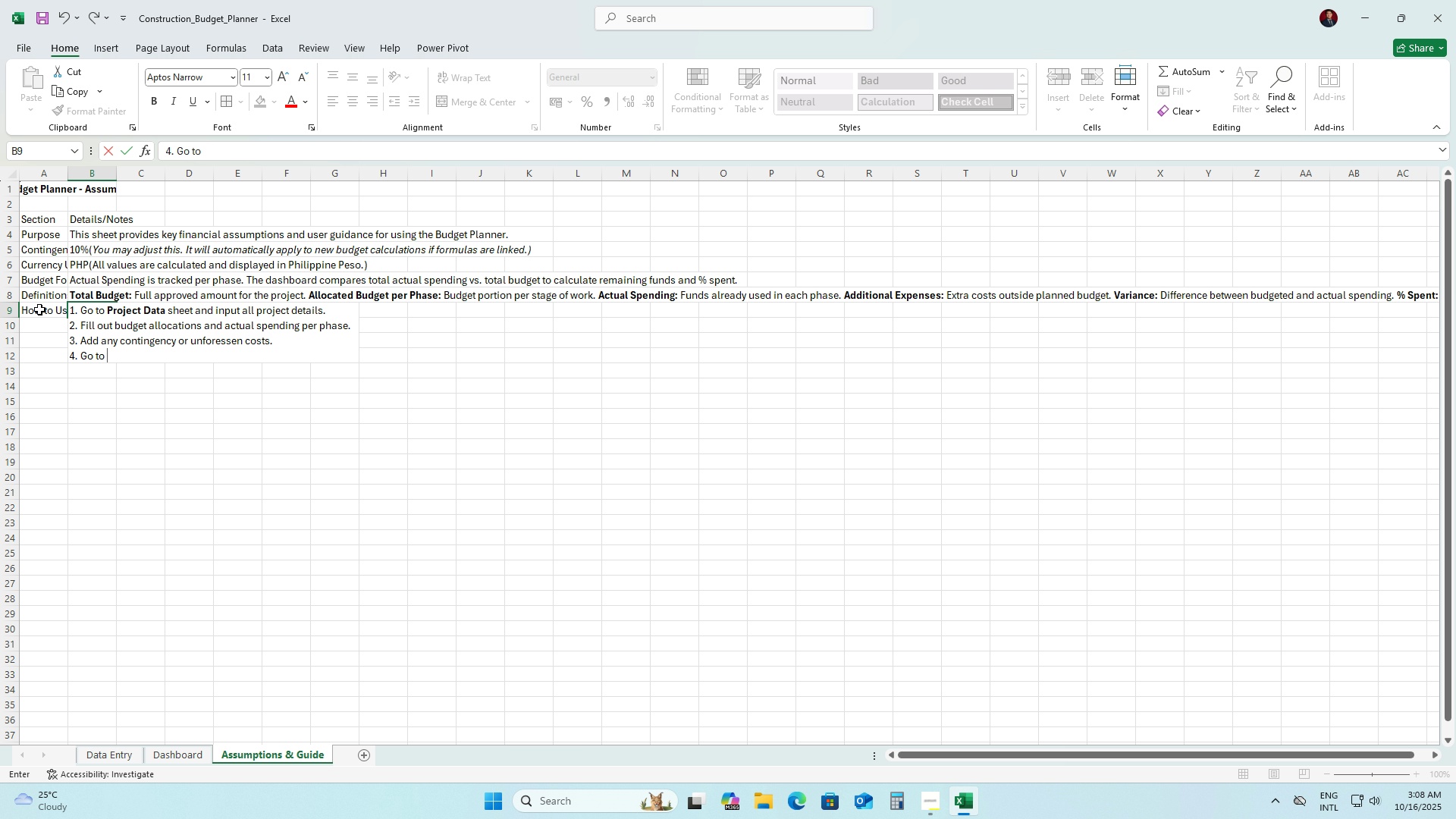 
key(Control+ControlLeft)
 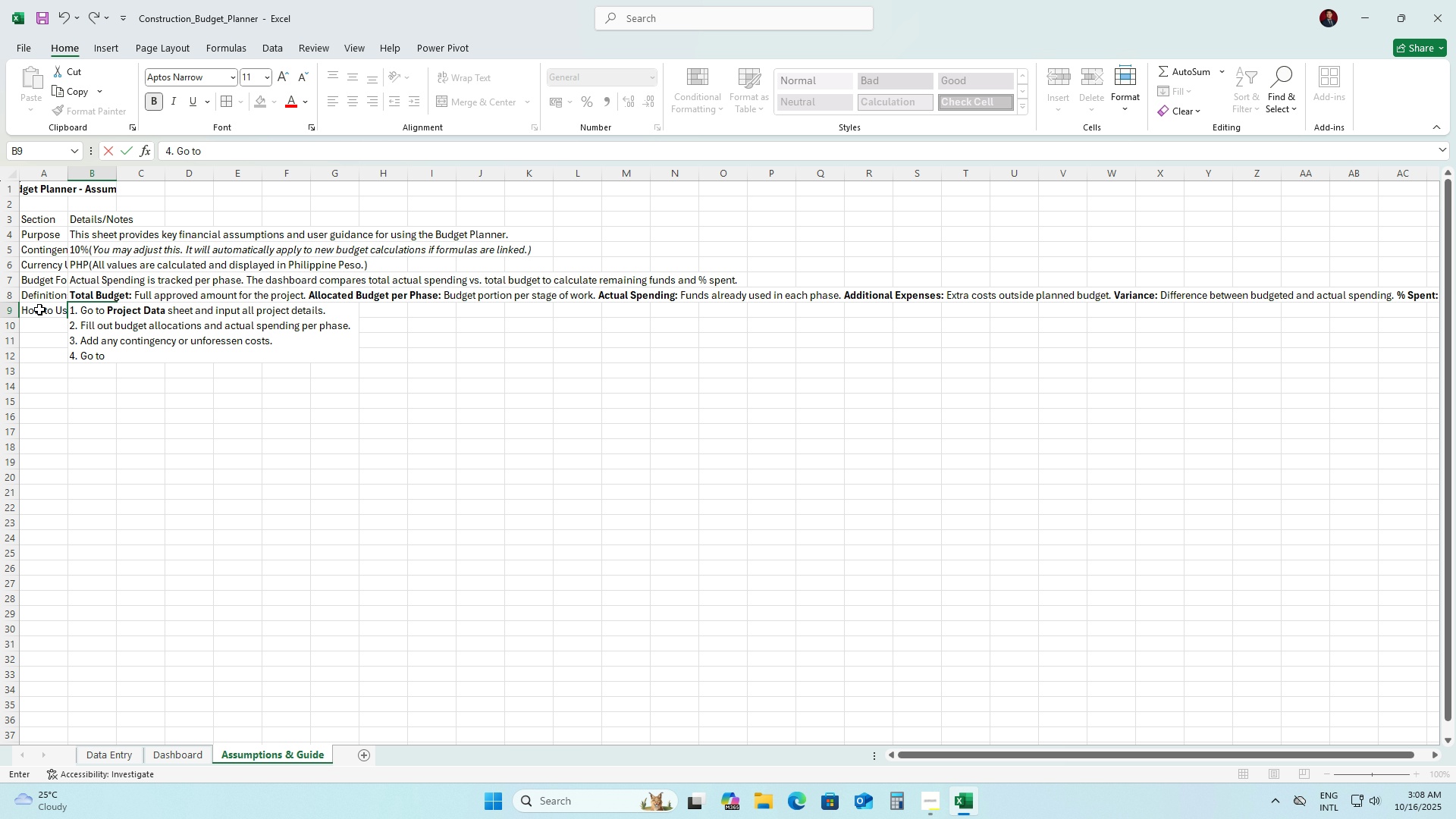 
key(Control+B)
 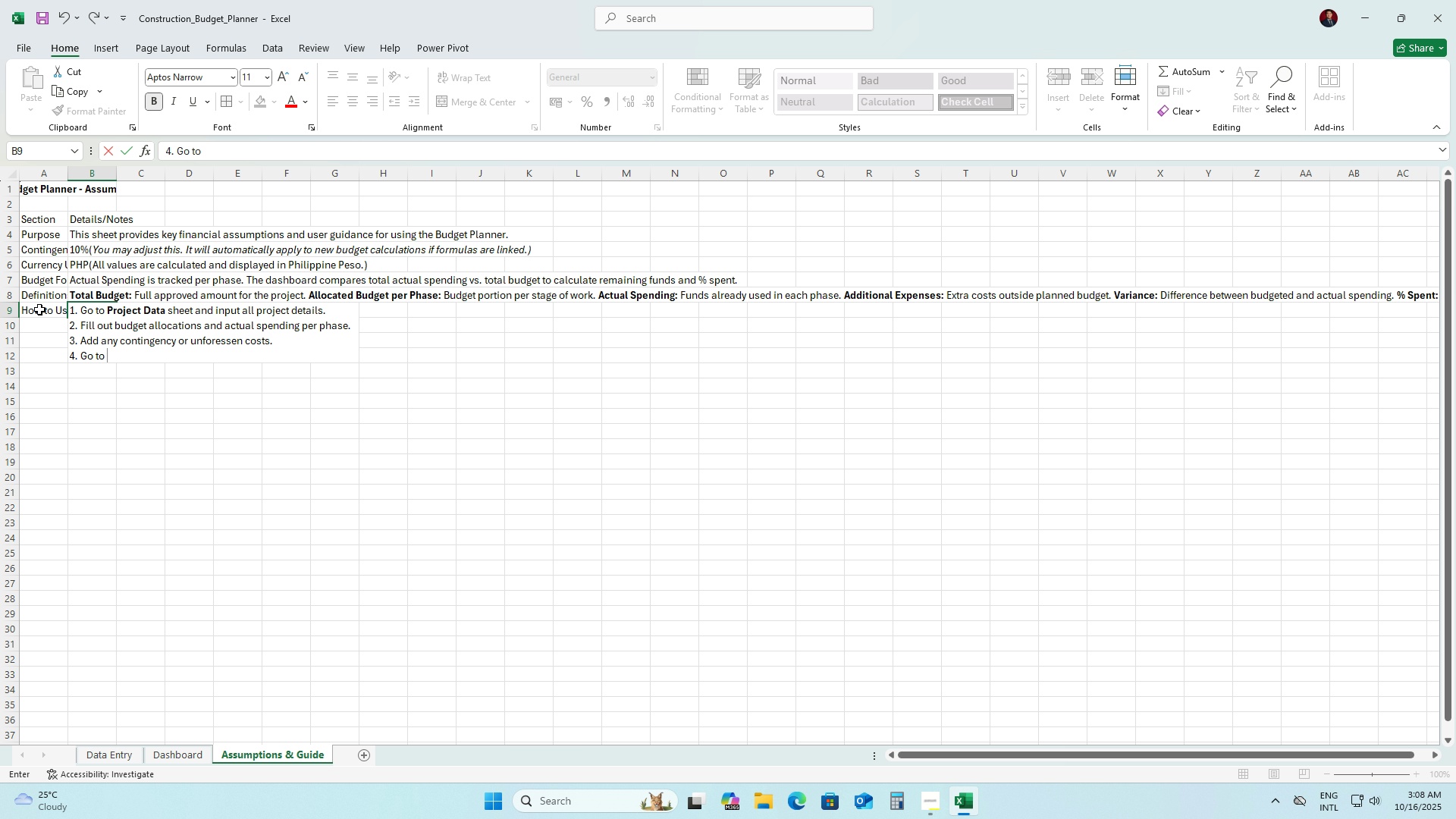 
type(Dashboard)
 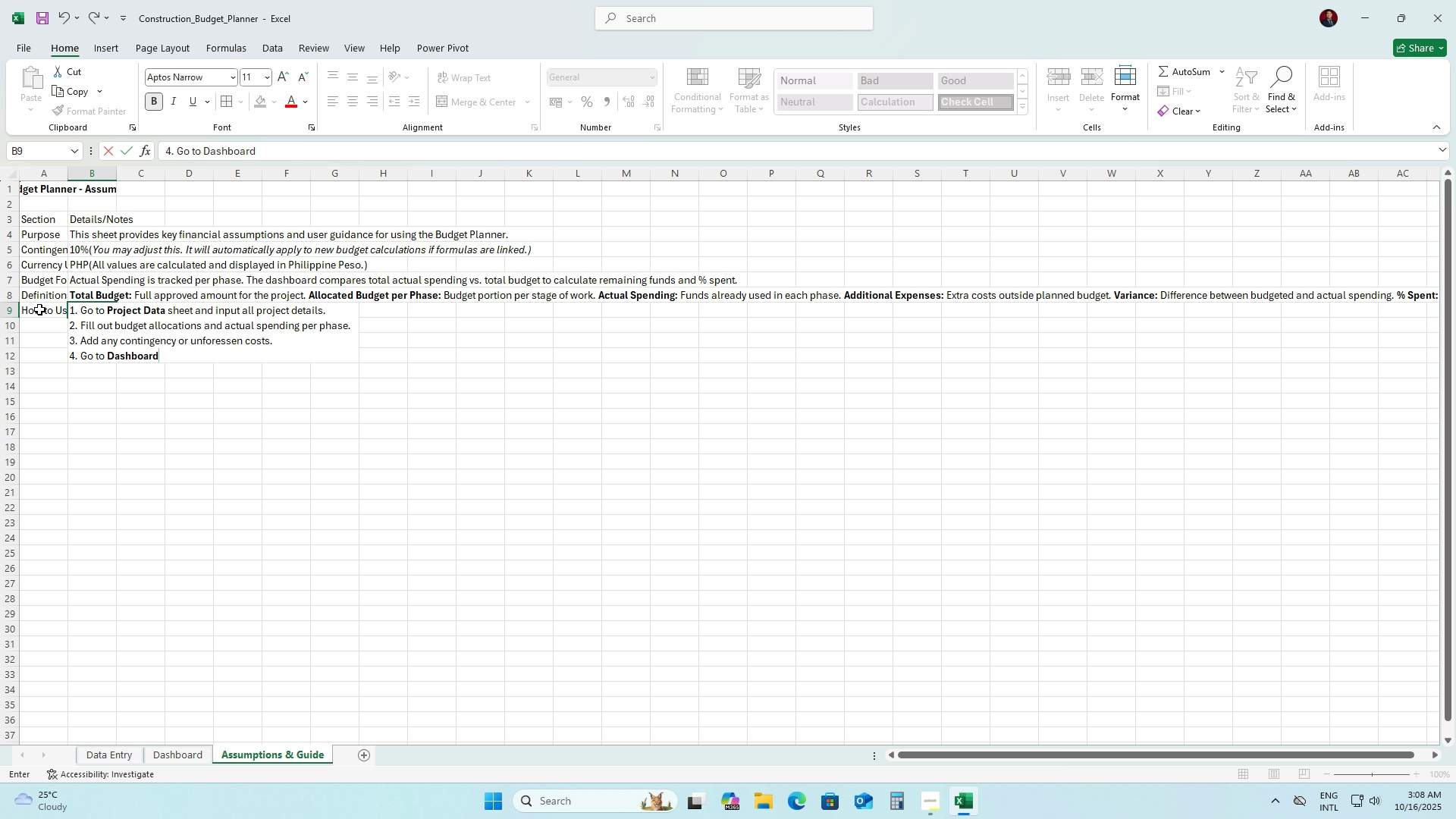 
key(Control+B)
 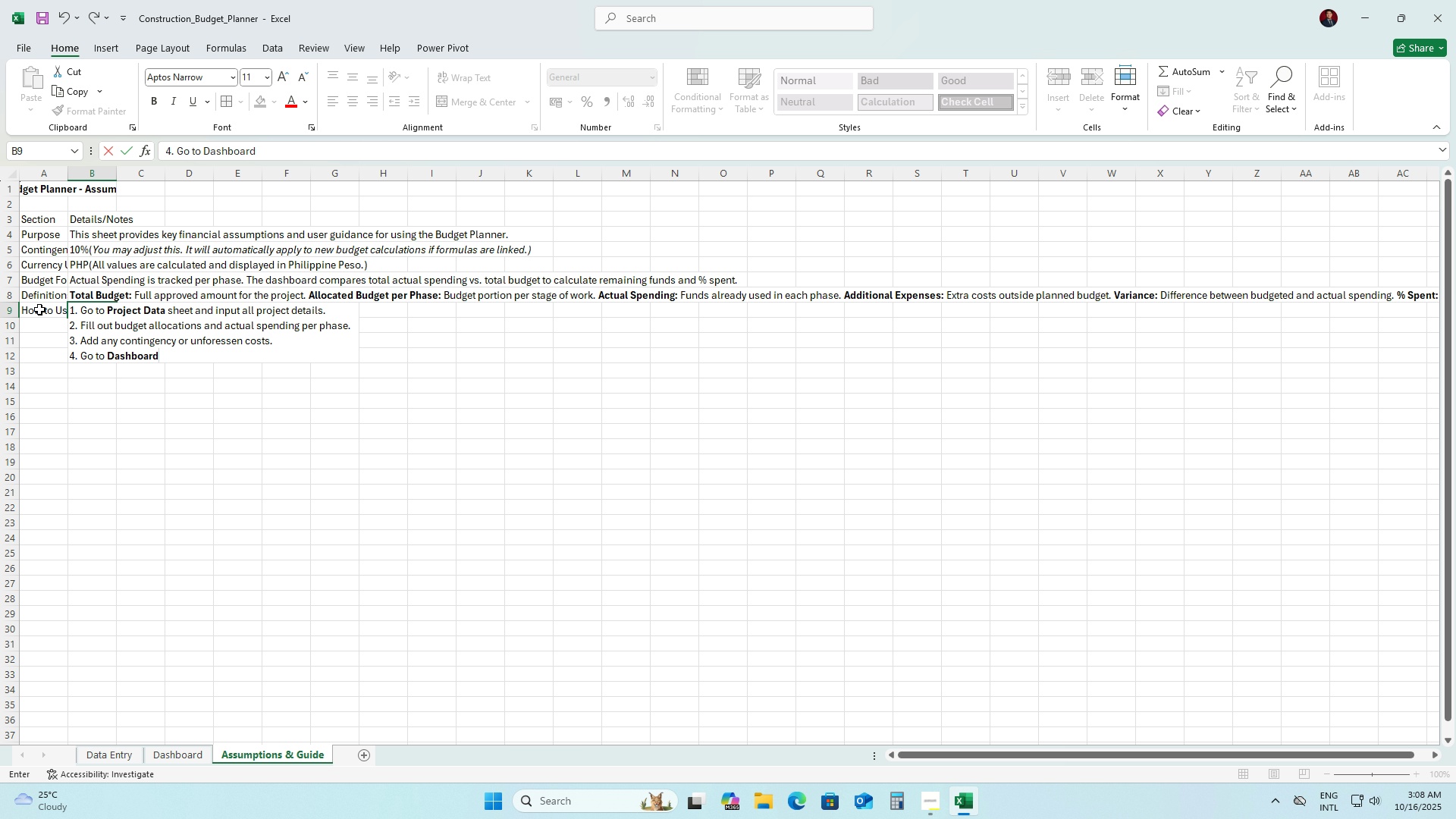 
type( to view chats and summaries. (If not updated automatically, click ")
 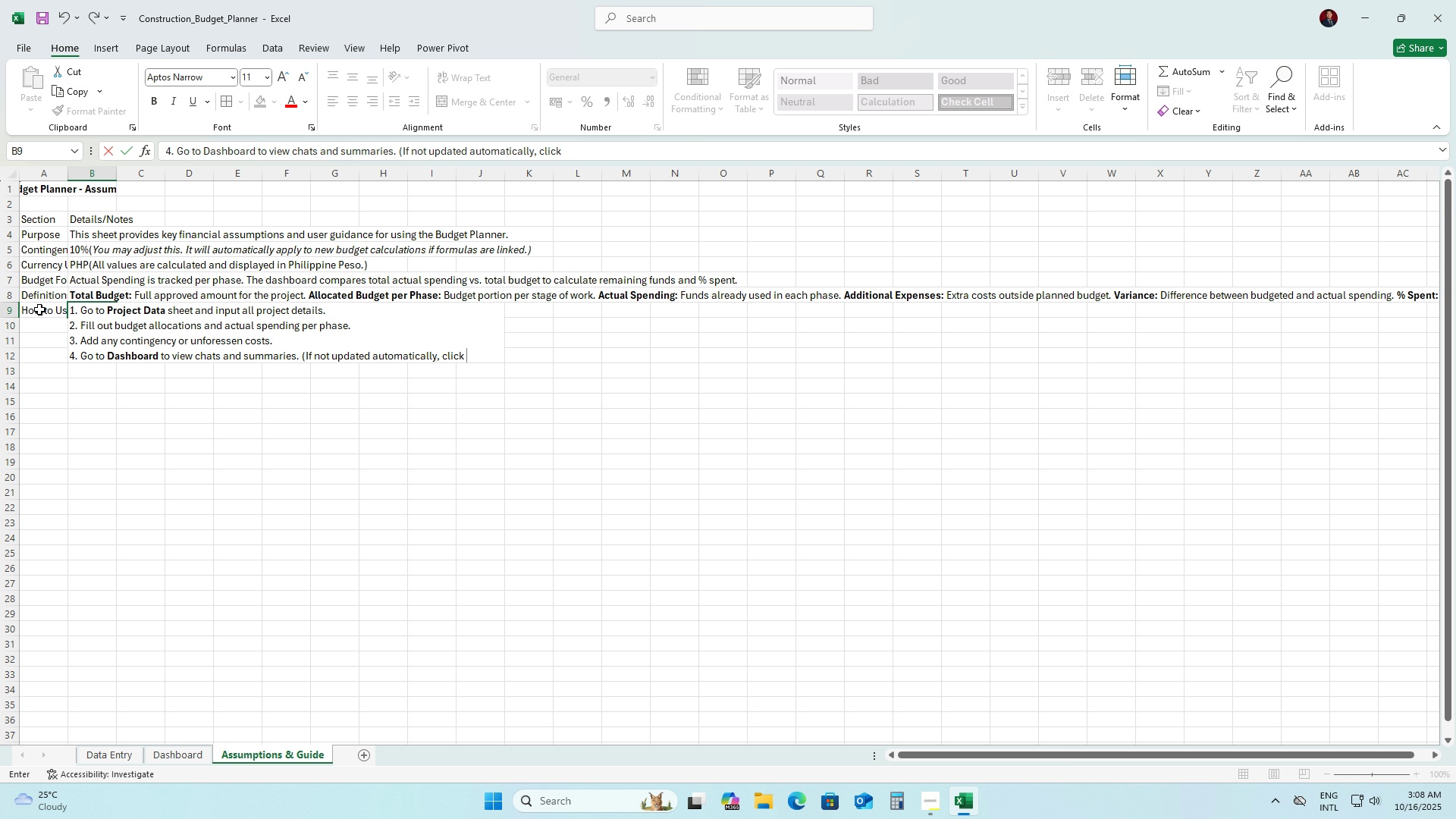 
key(Control+ControlLeft)
 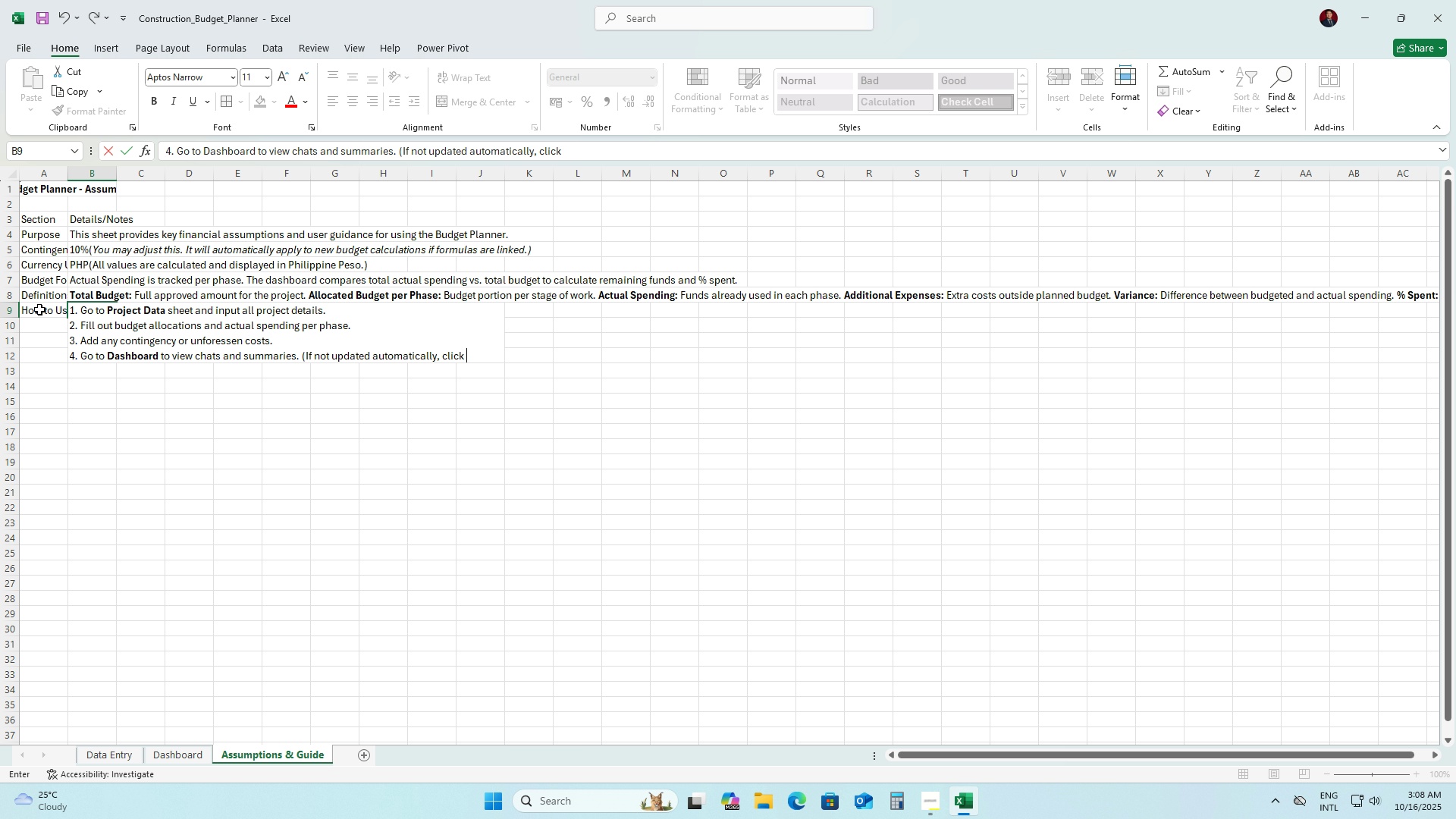 
type(Data")
 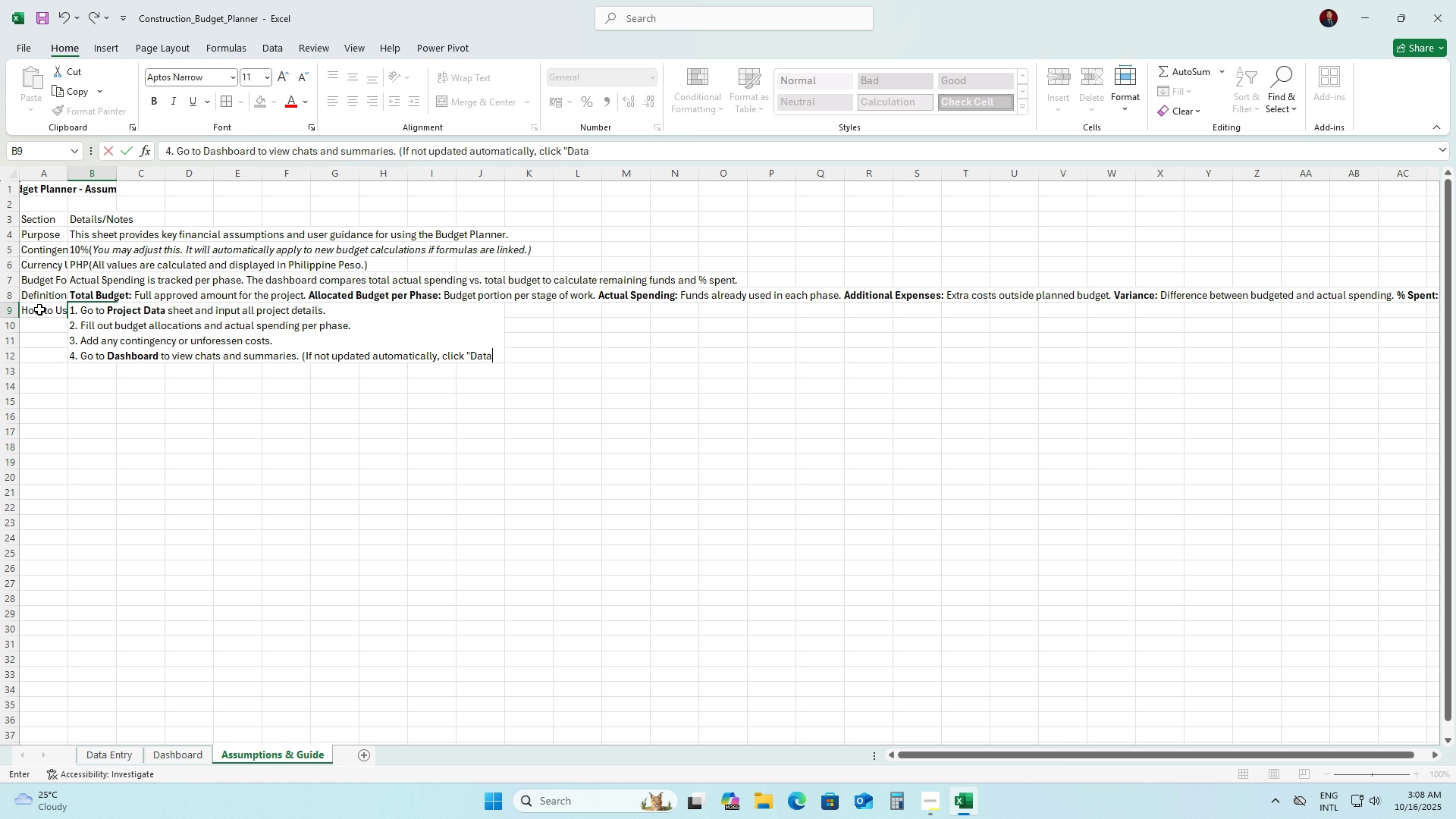 
type( 'n )
key(Backspace)
key(Backspace)
key(Backspace)
type( 'n "Refreshg)
key(Backspace)
type( All"))
 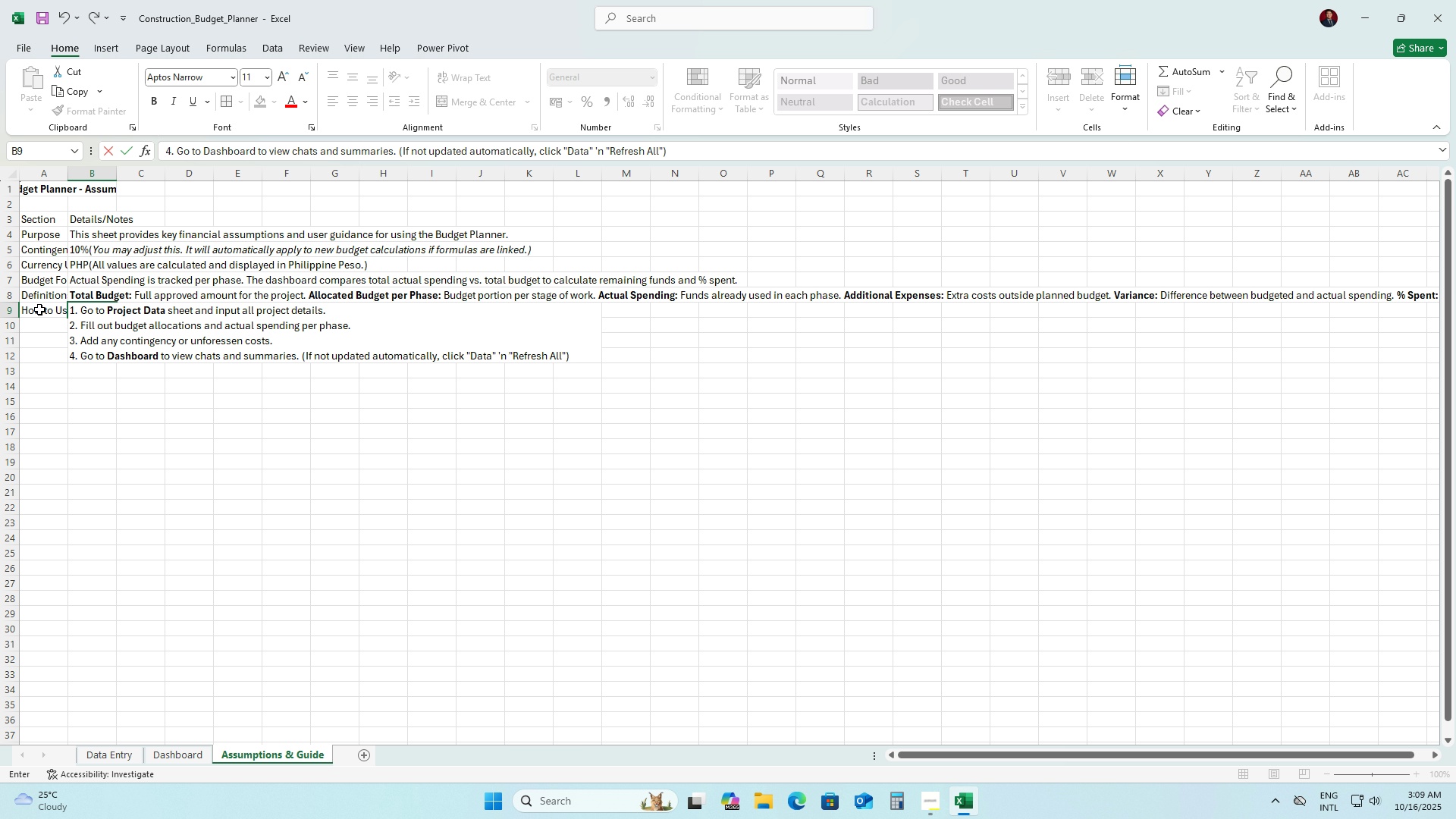 
wait(6.32)
 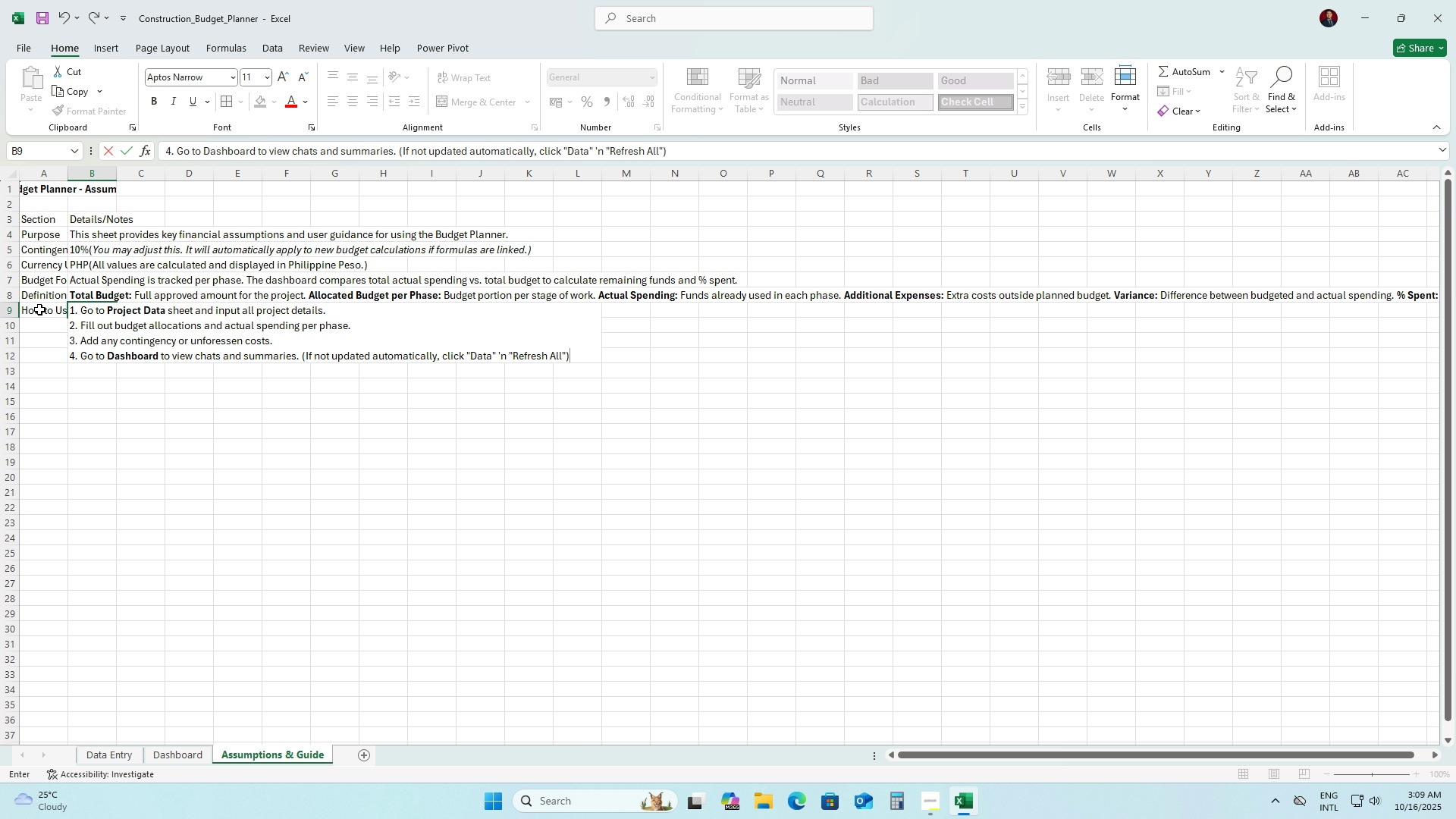 
left_click([80, 414])
 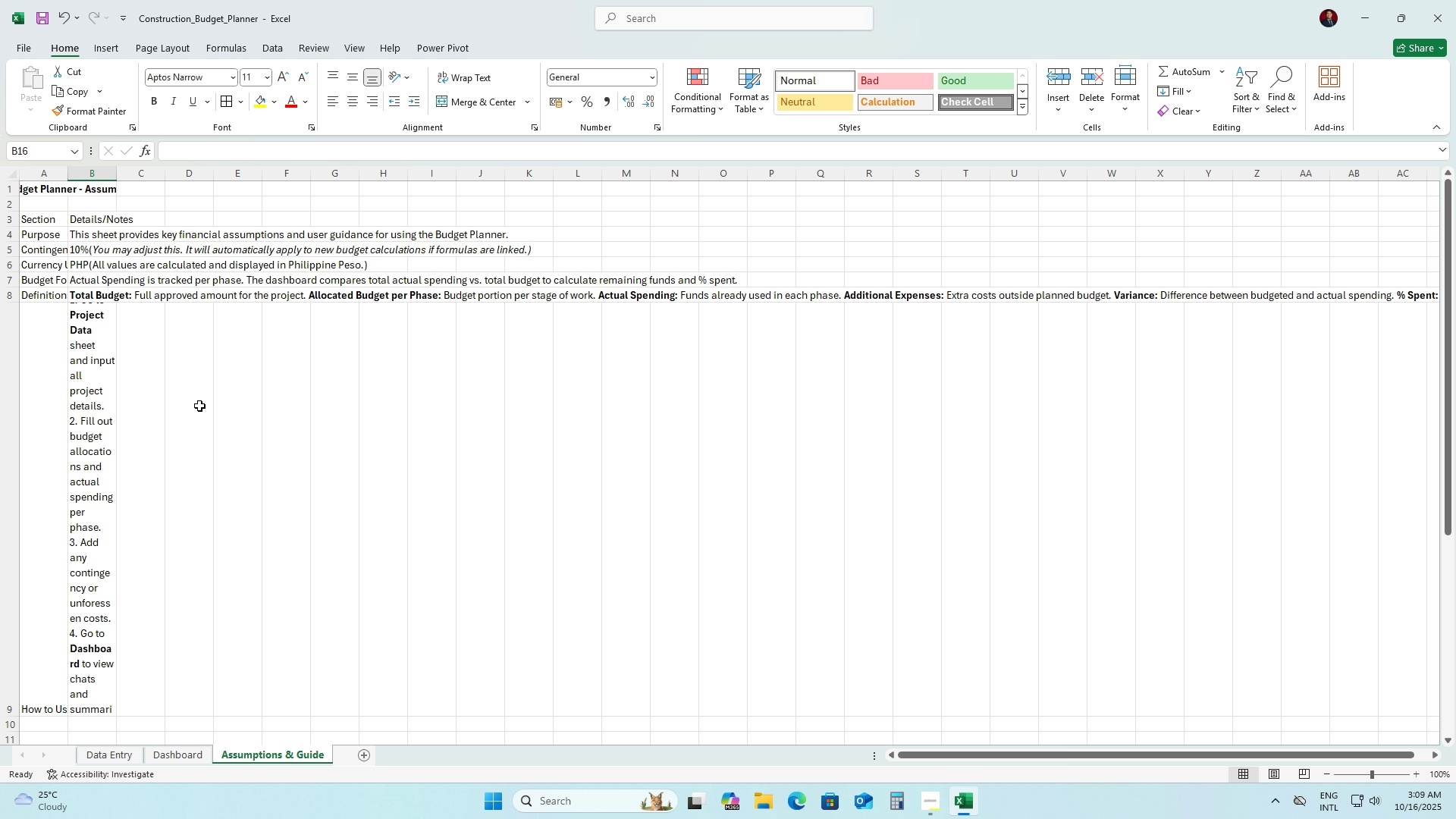 
left_click([201, 406])
 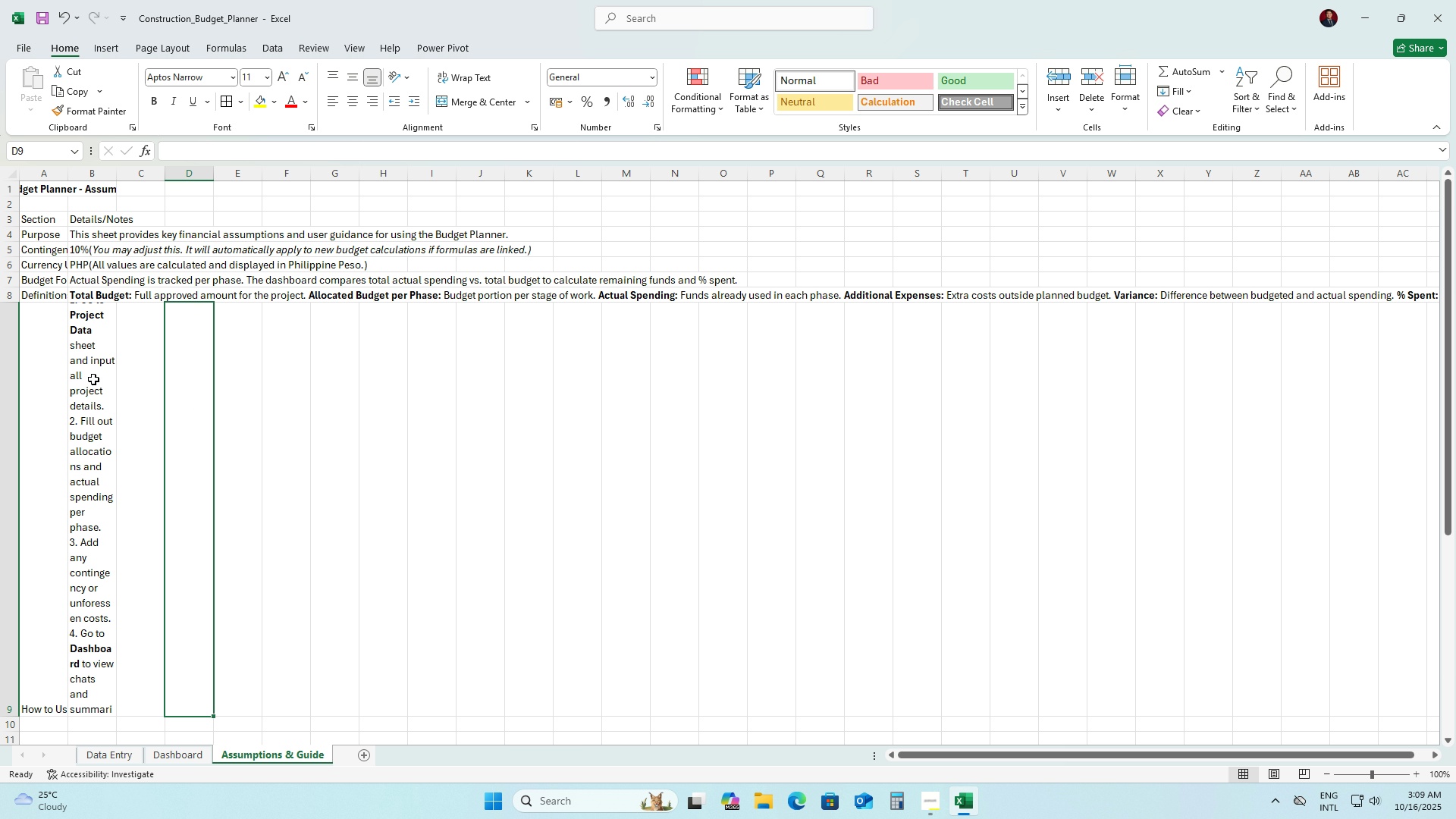 
left_click([93, 379])
 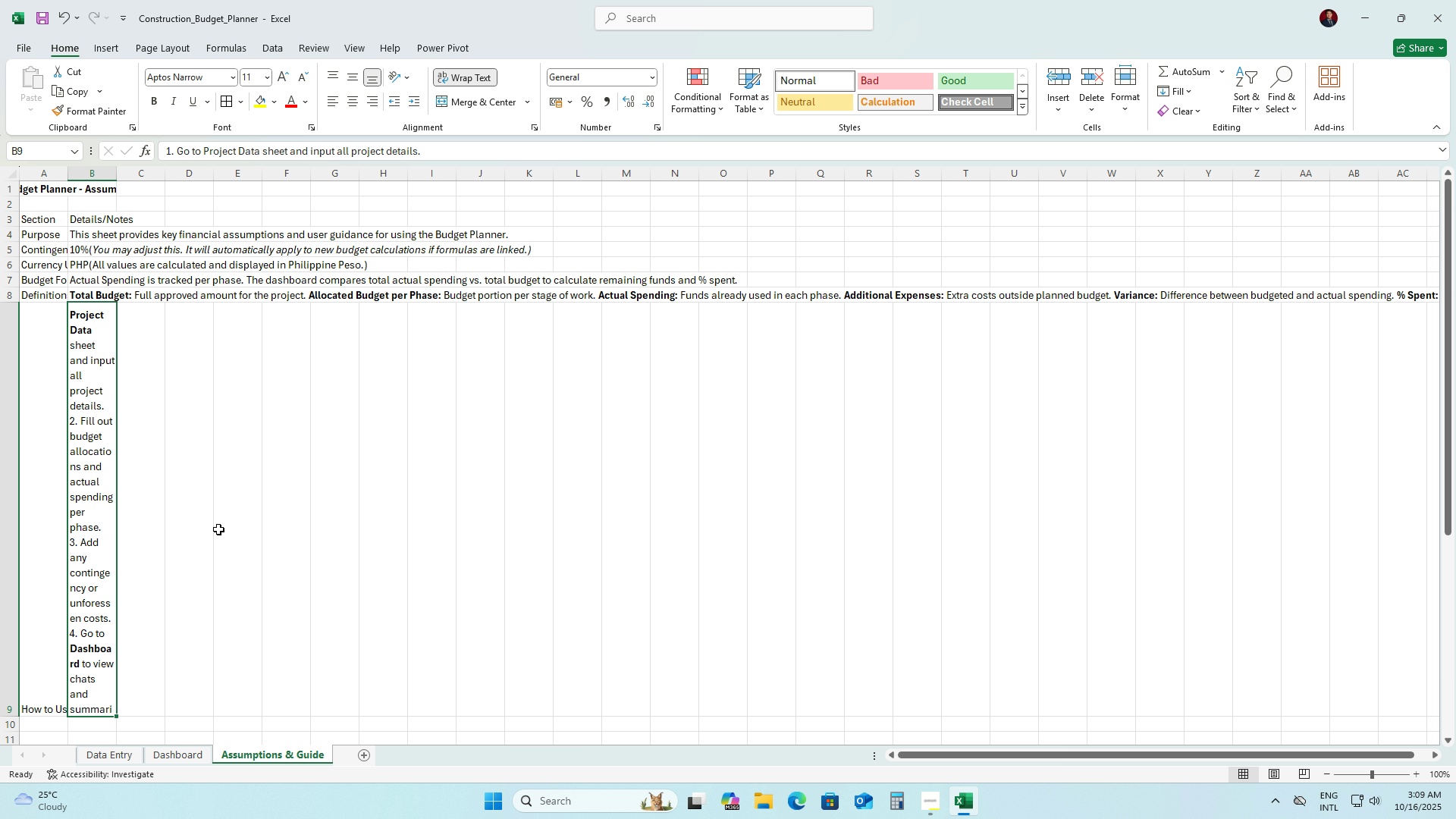 
scroll: coordinate [198, 636], scroll_direction: down, amount: 5.0
 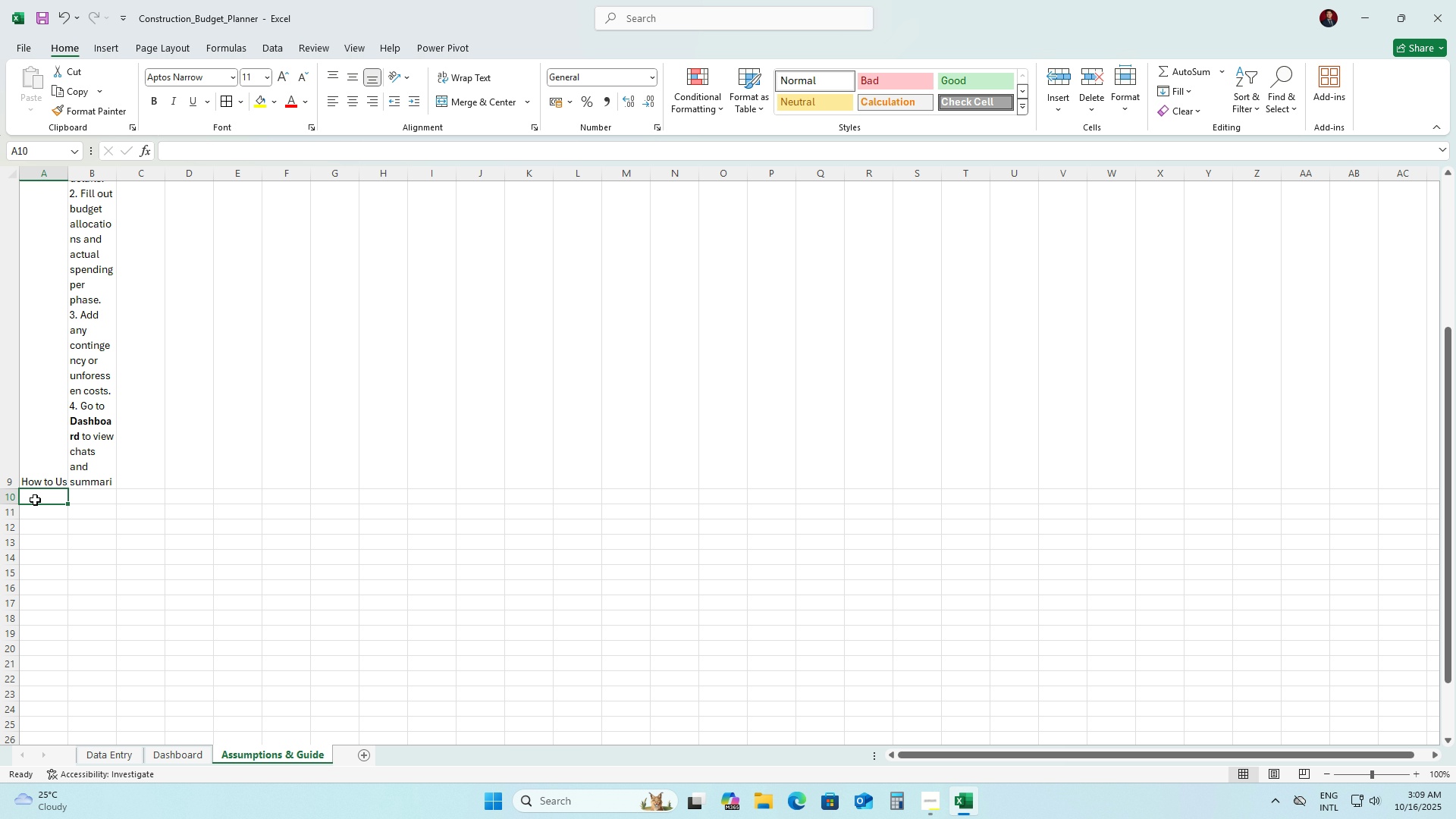 
double_click([35, 500])
 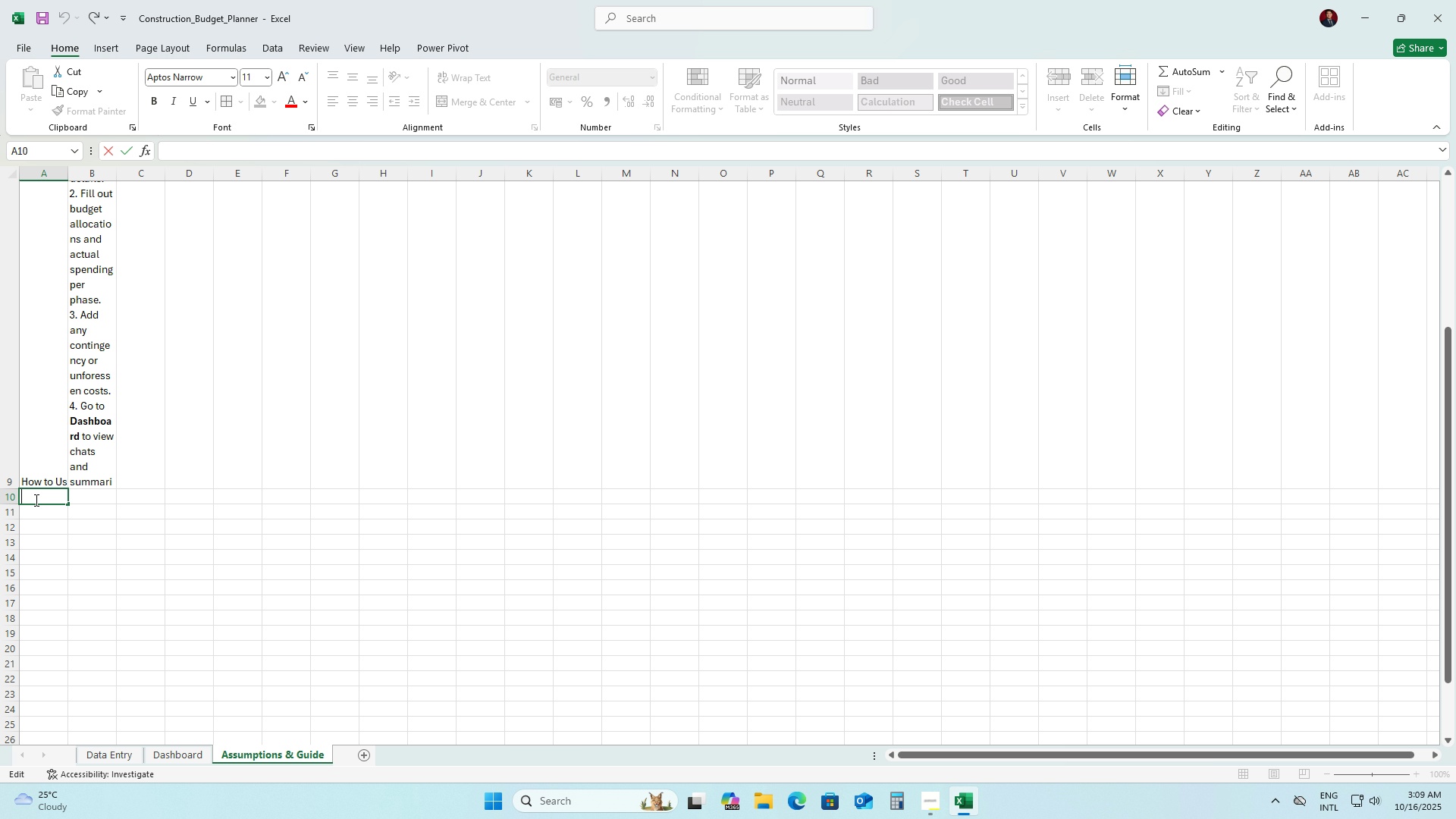 
triple_click([35, 500])
 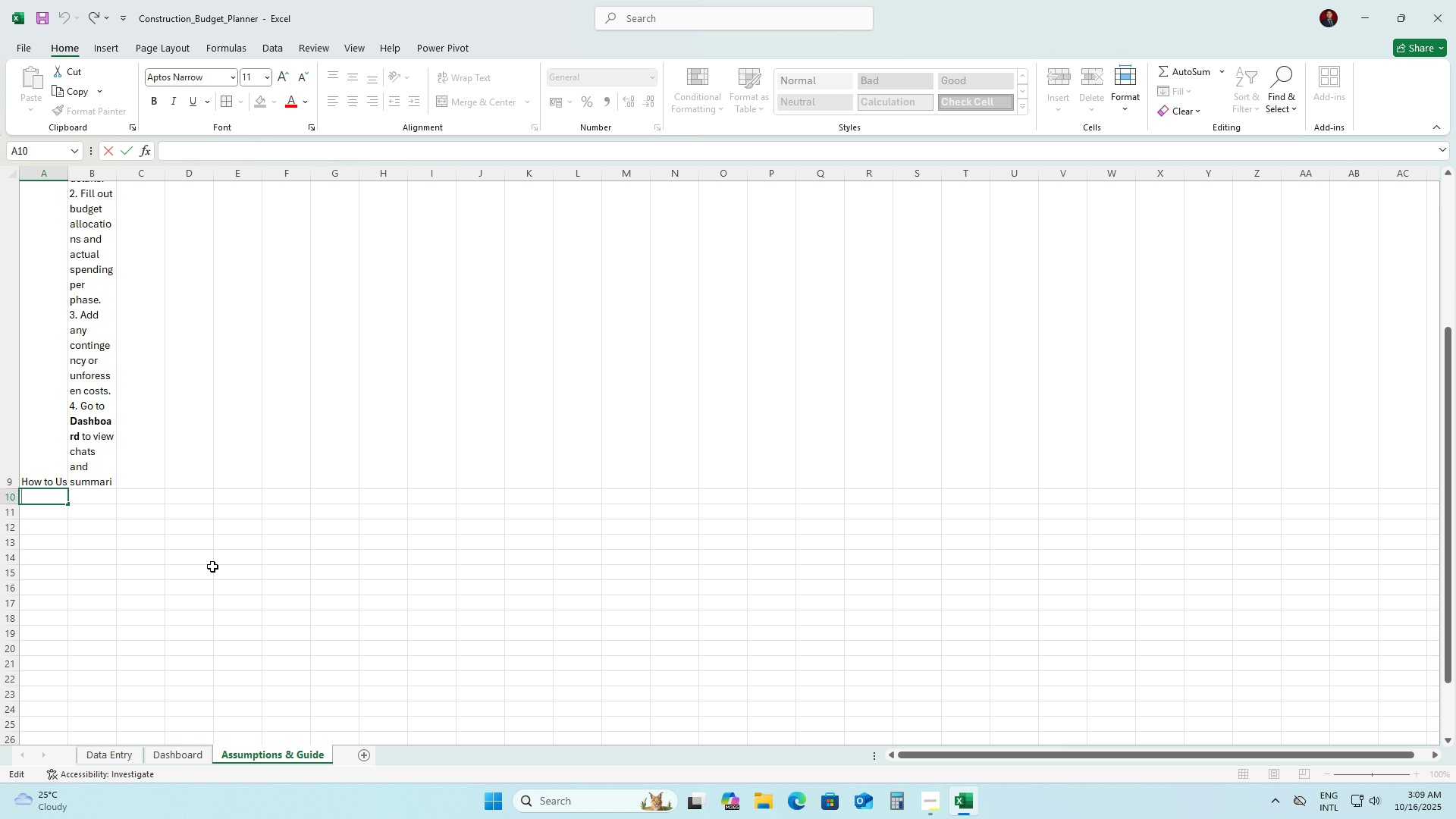 
type(User Tips)
 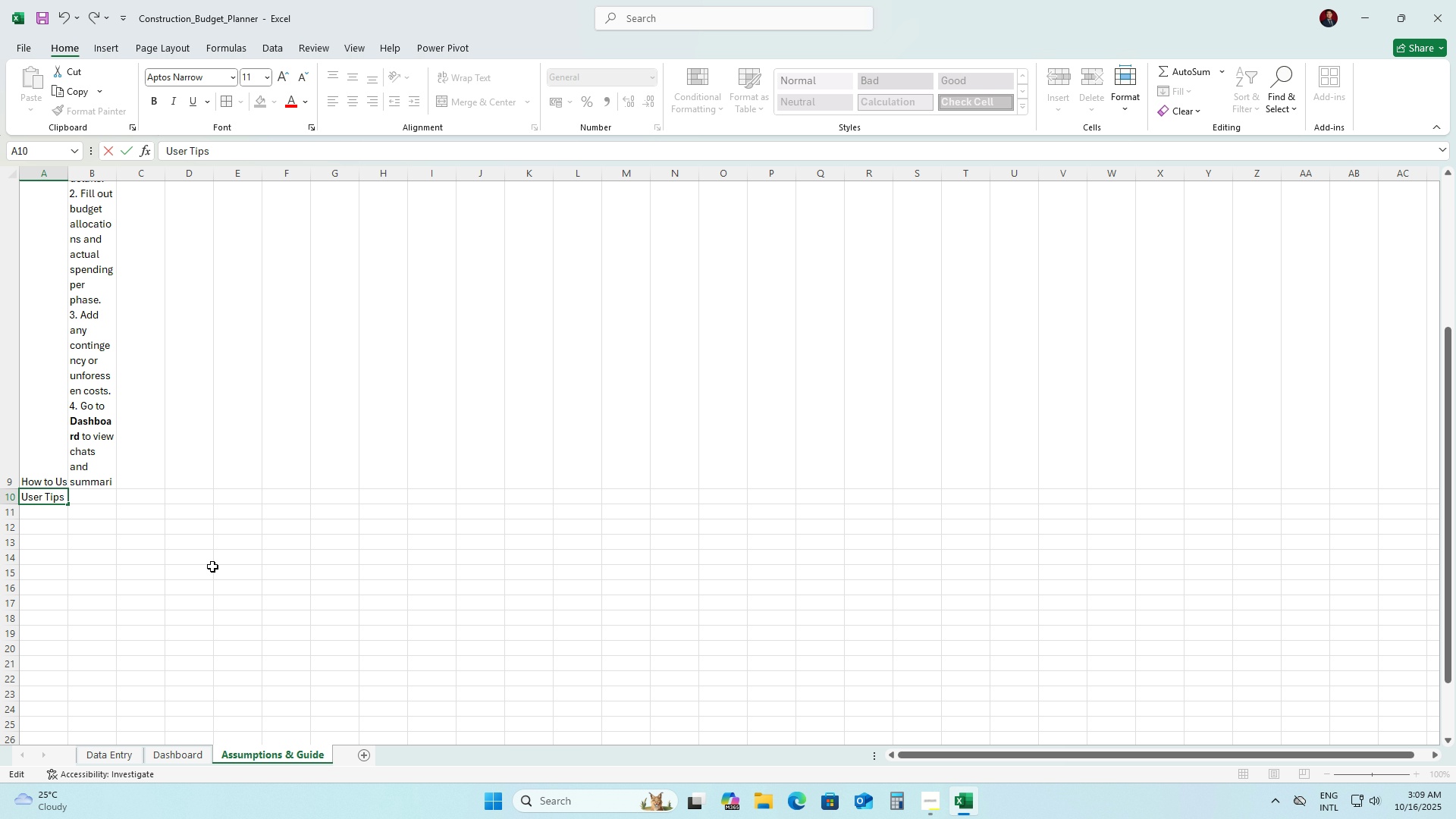 
key(ArrowRight)
 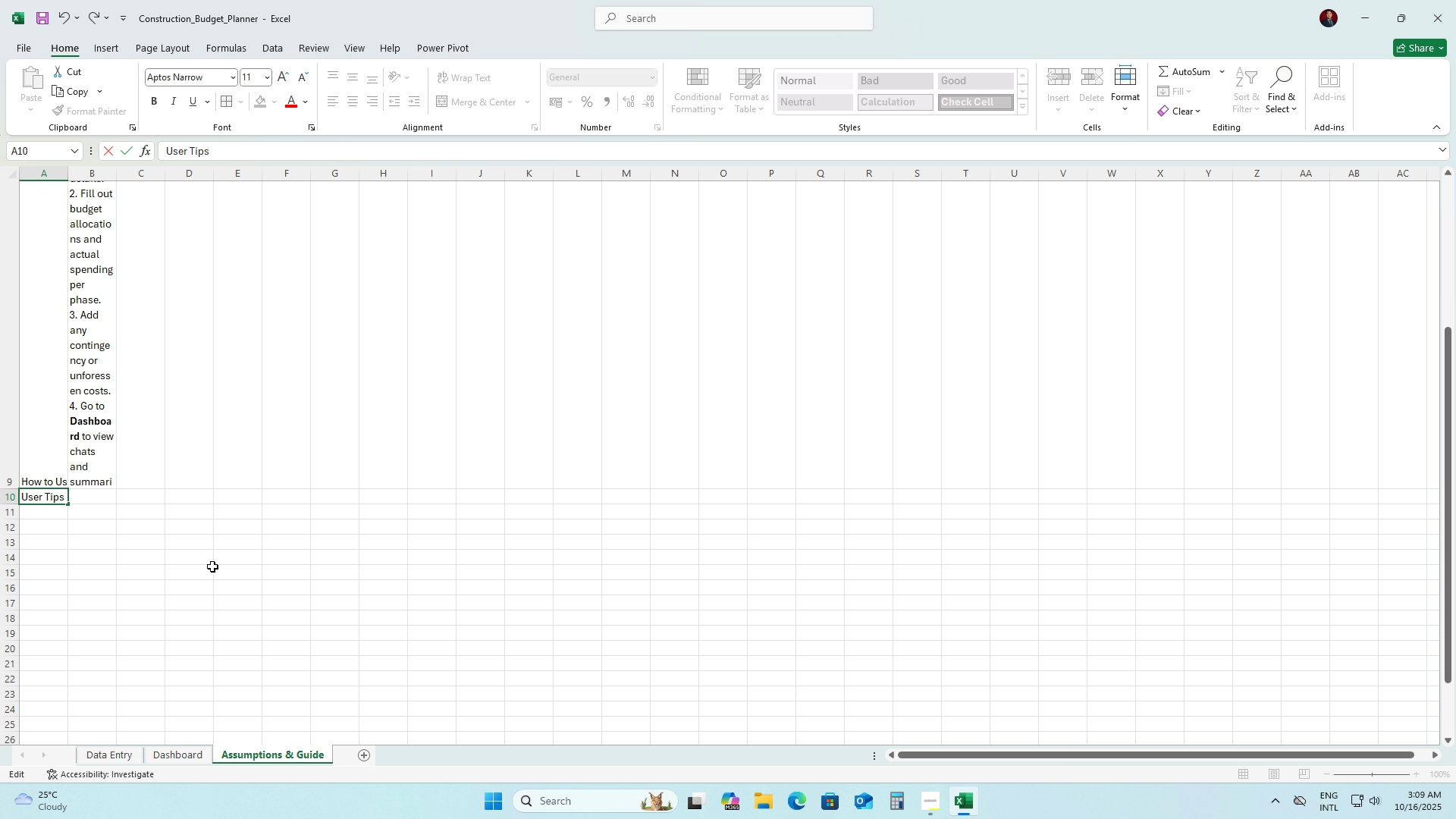 
key(Enter)
 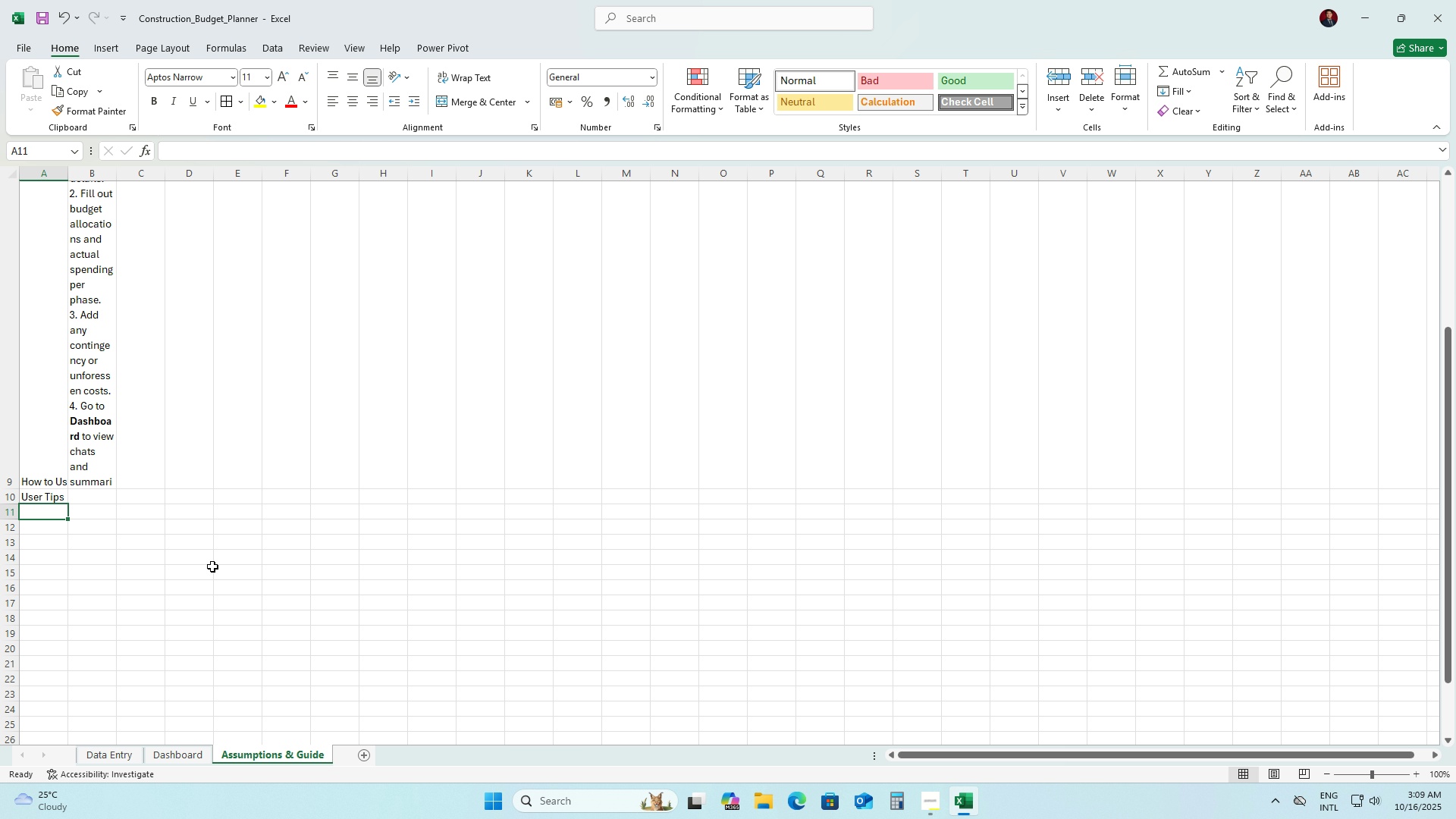 
key(ArrowRight)
 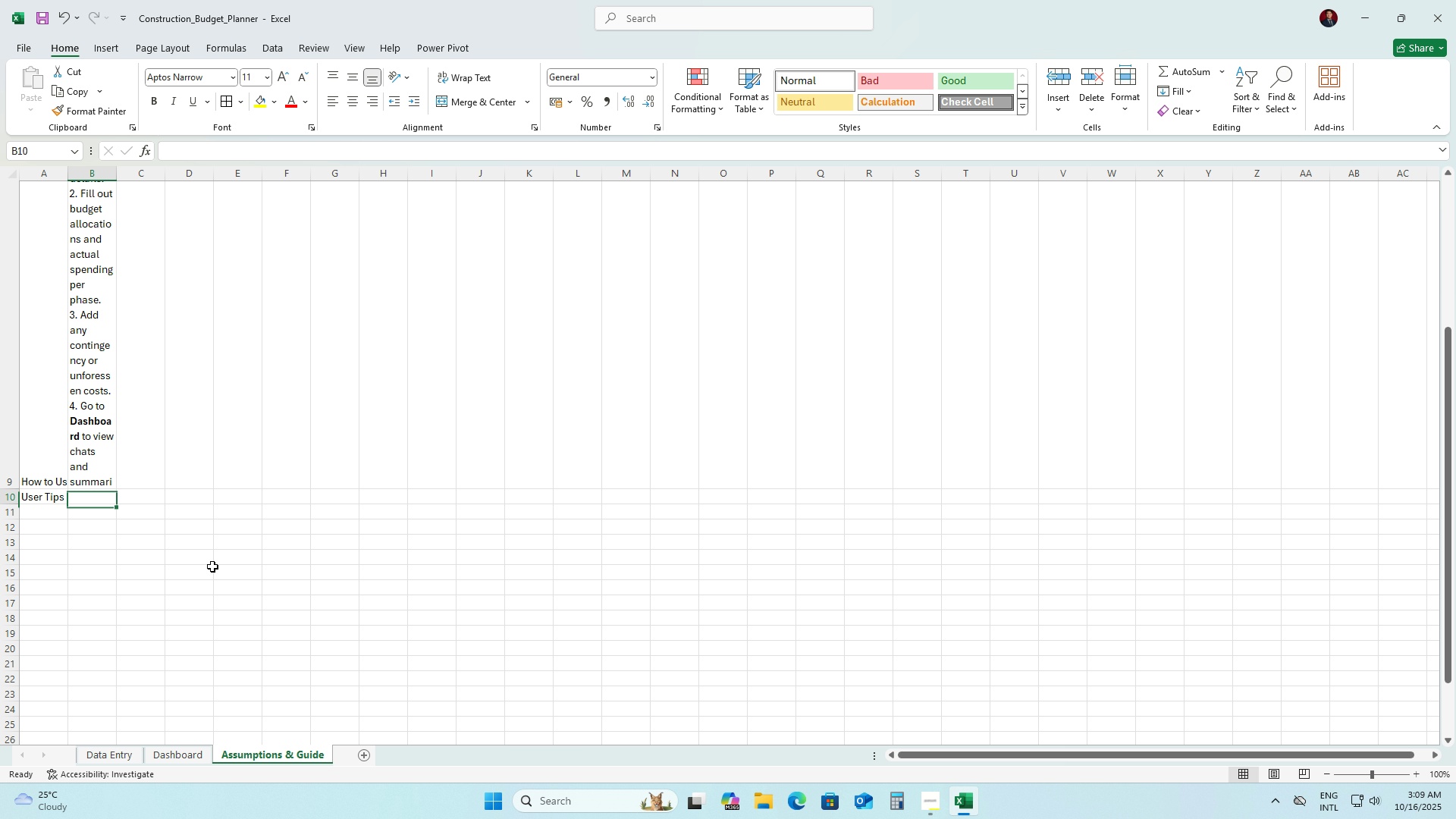 
key(ArrowUp)
 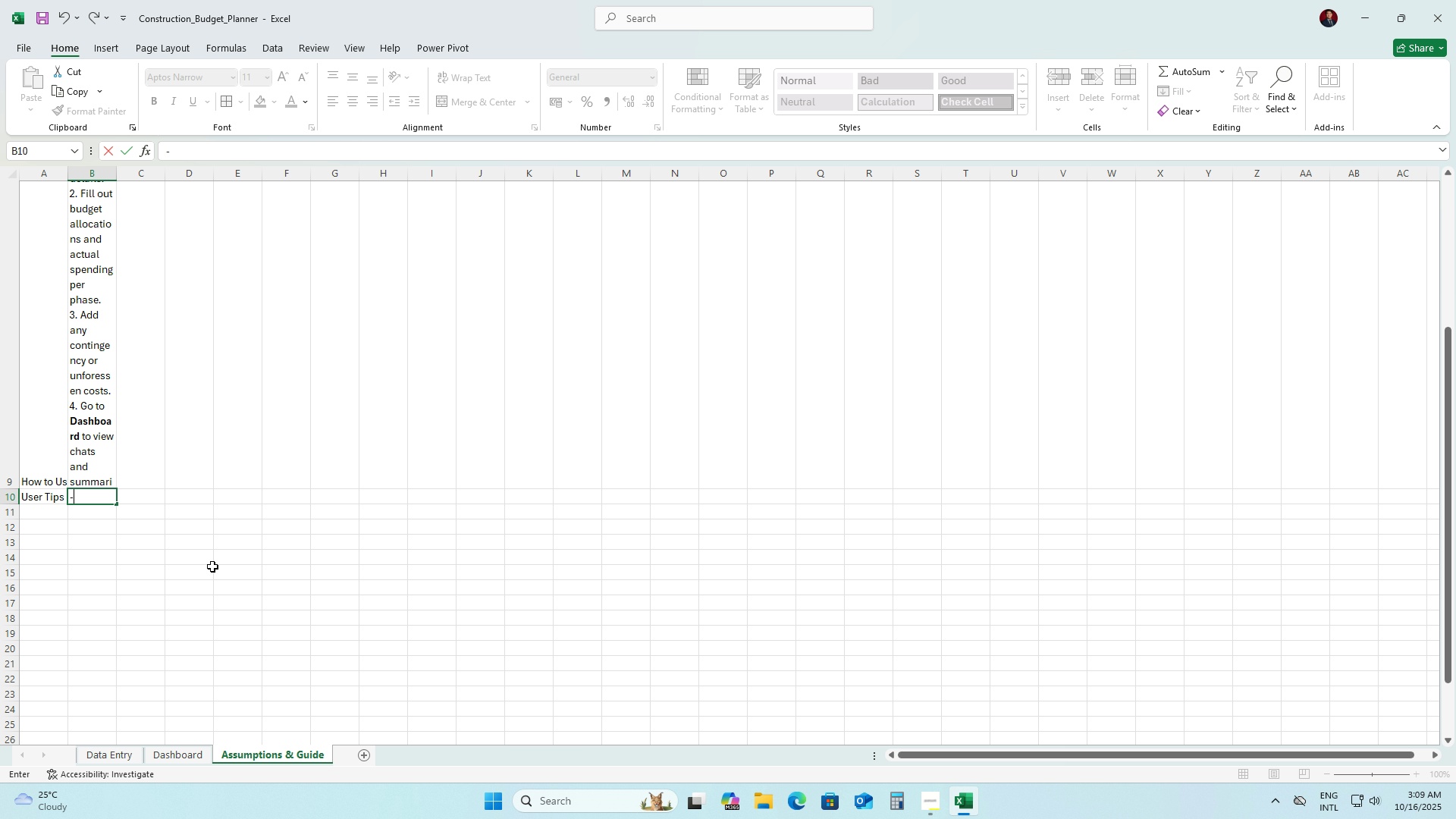 
type(-Updated)
key(Backspace)
type( data regularly (wekkly or after major project expenses).)
 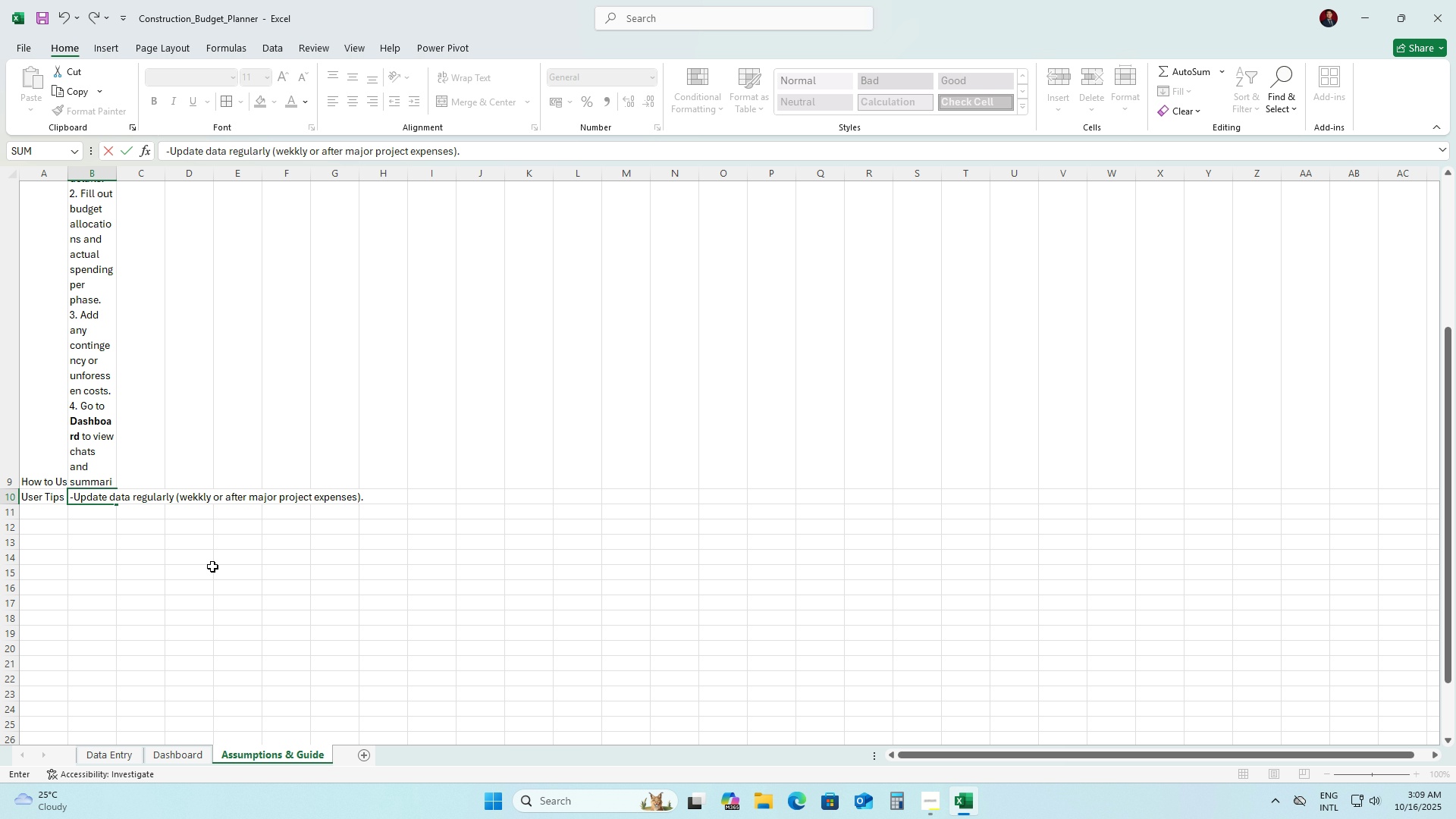 
key(Alt+Enter)
 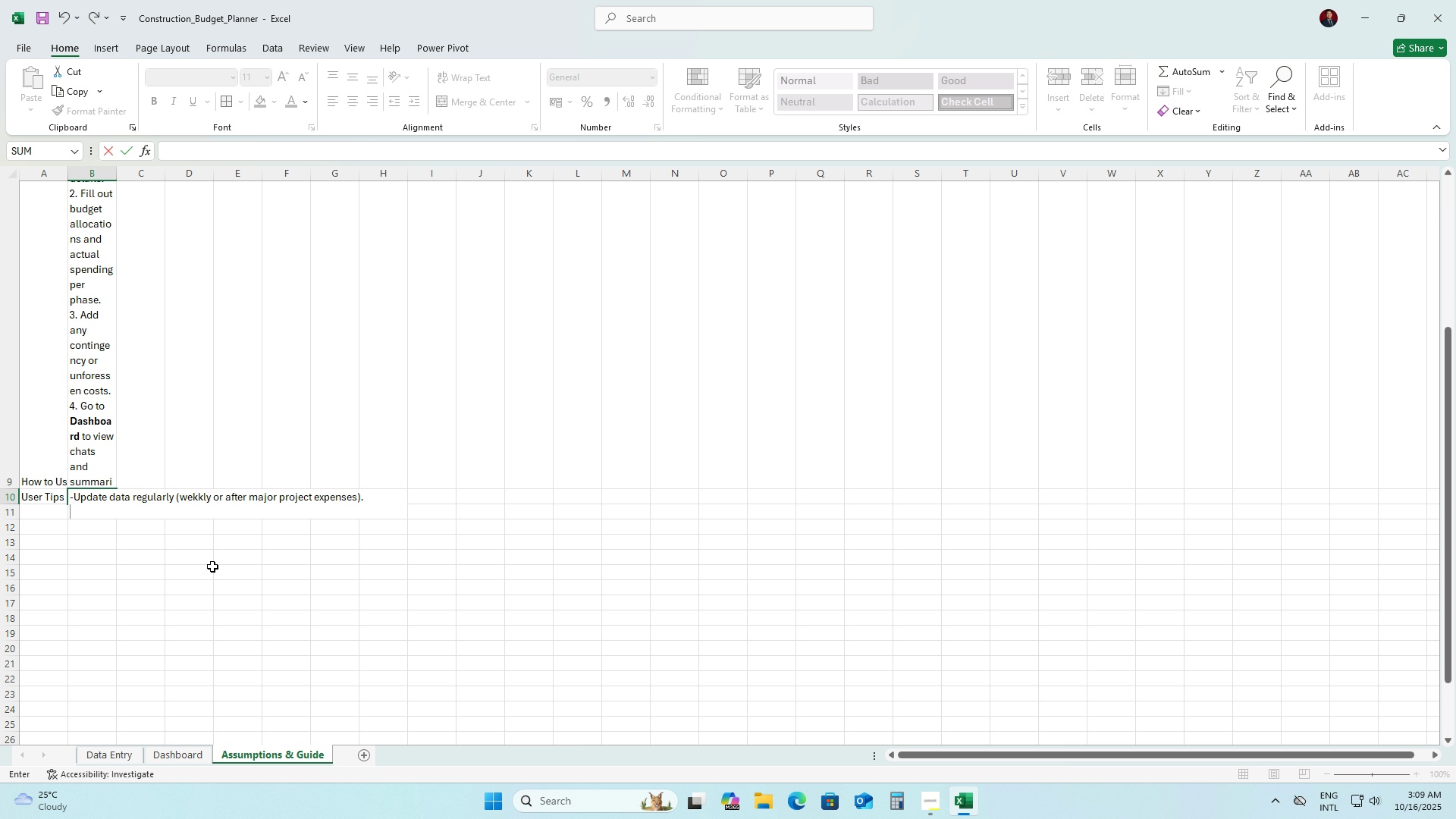 
type(- Keep consistent formati)
key(Backspace)
type(ting )
 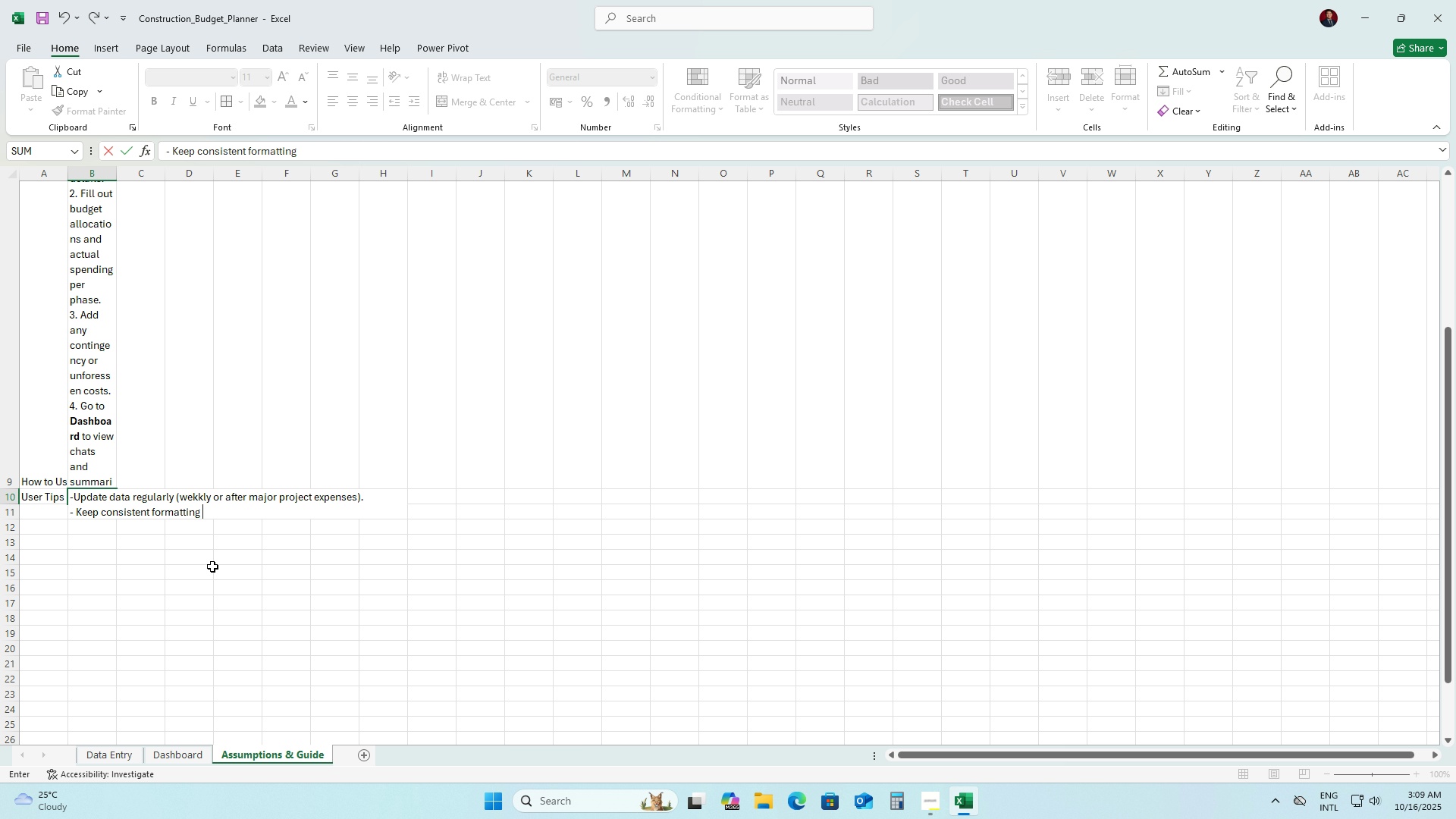 
key(Backspace)
type( (D)
key(Backspace)
type(dates, currency, numbers).)
 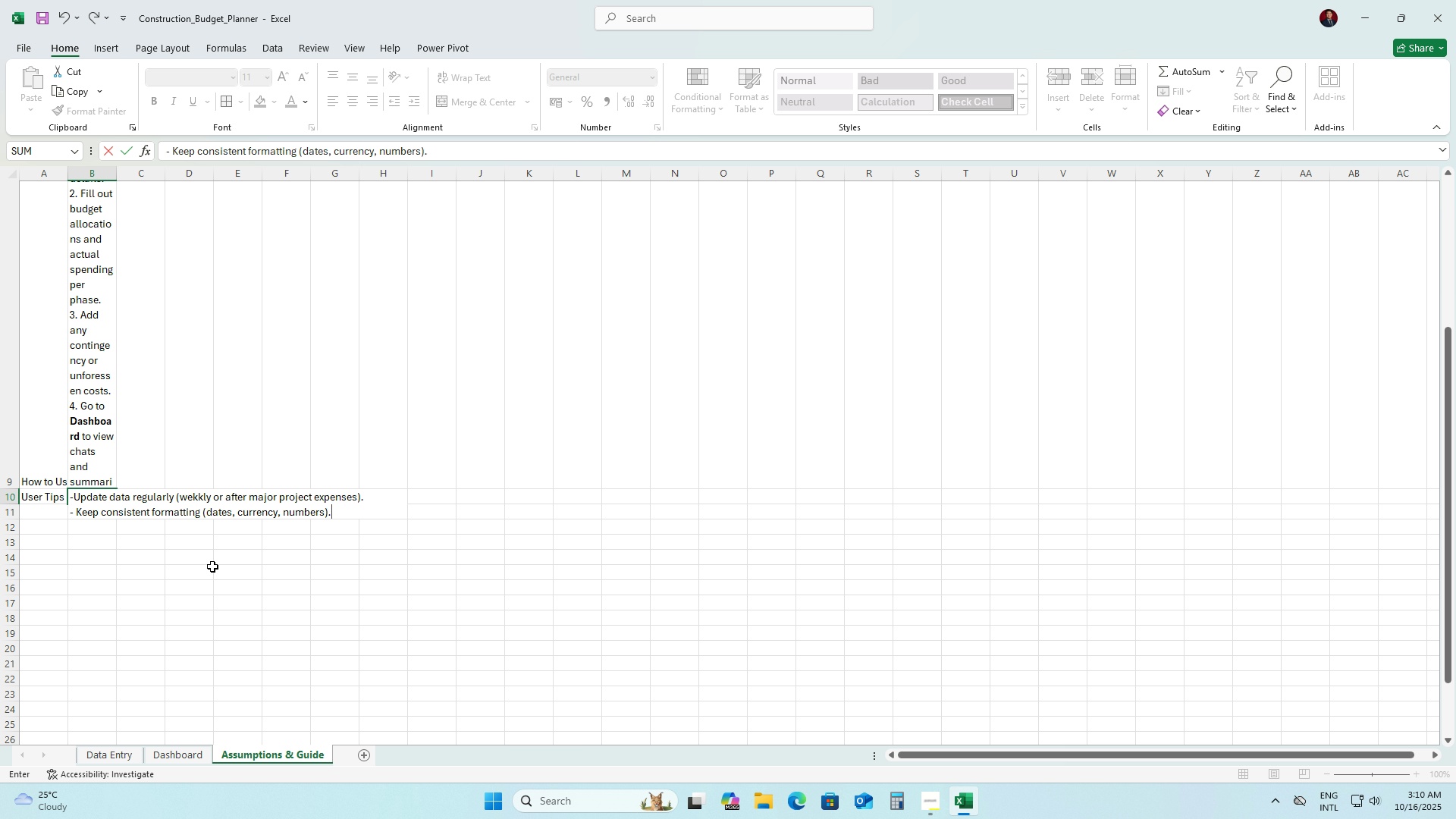 
key(Alt+AltLeft)
 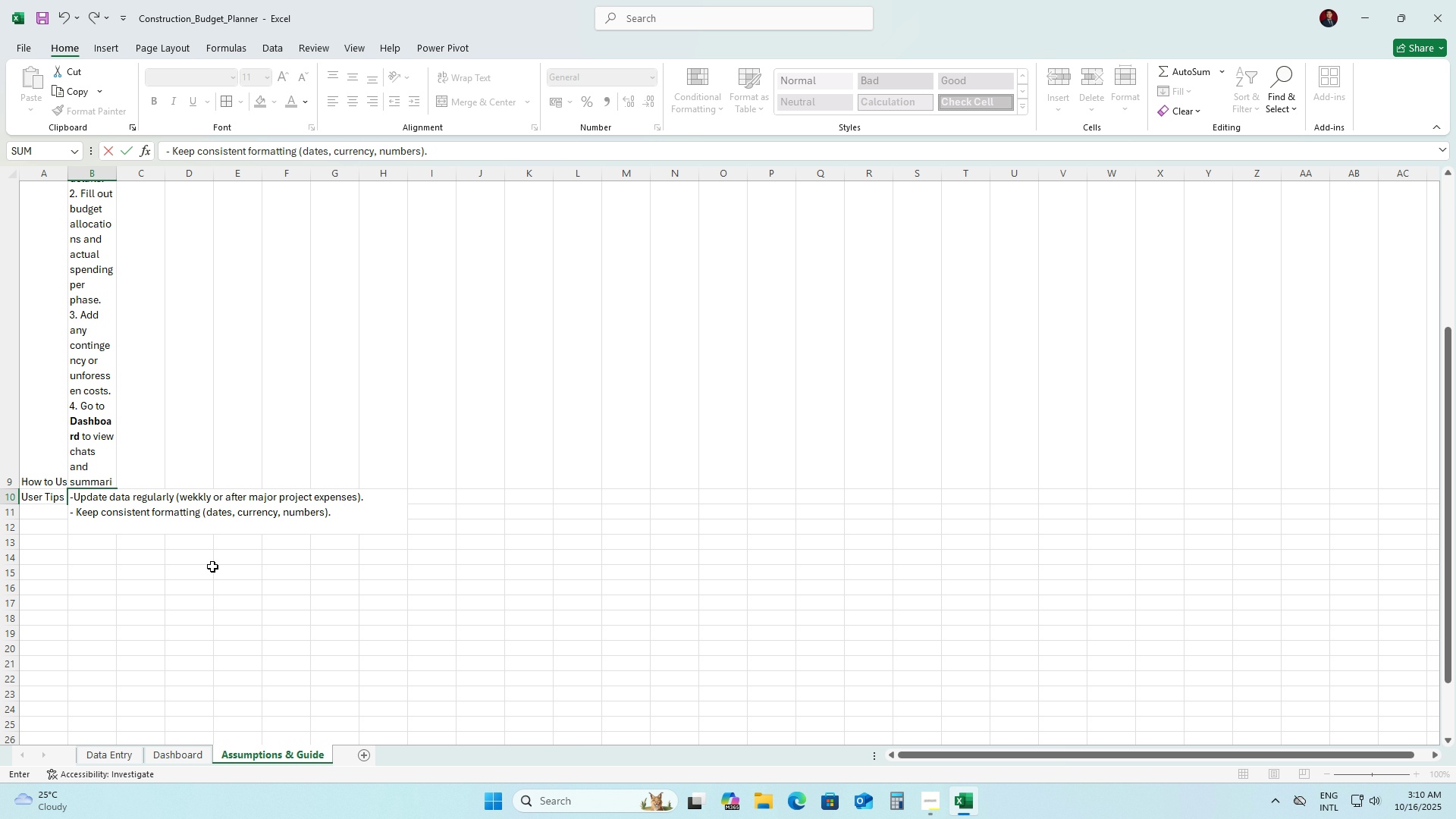 
key(Alt+Enter)
 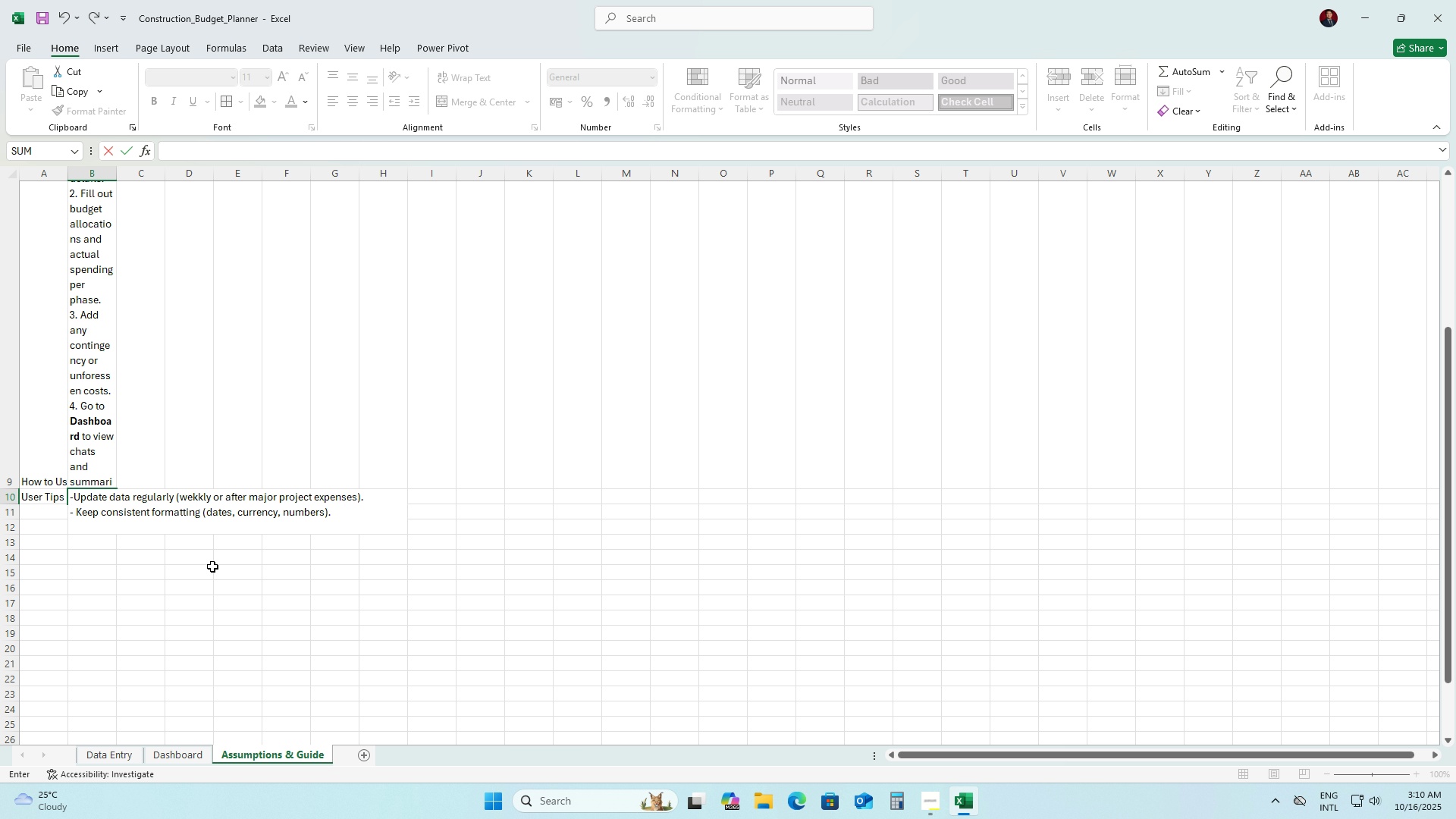 
type(-Avoid deleting formulas or pivot tables.)
 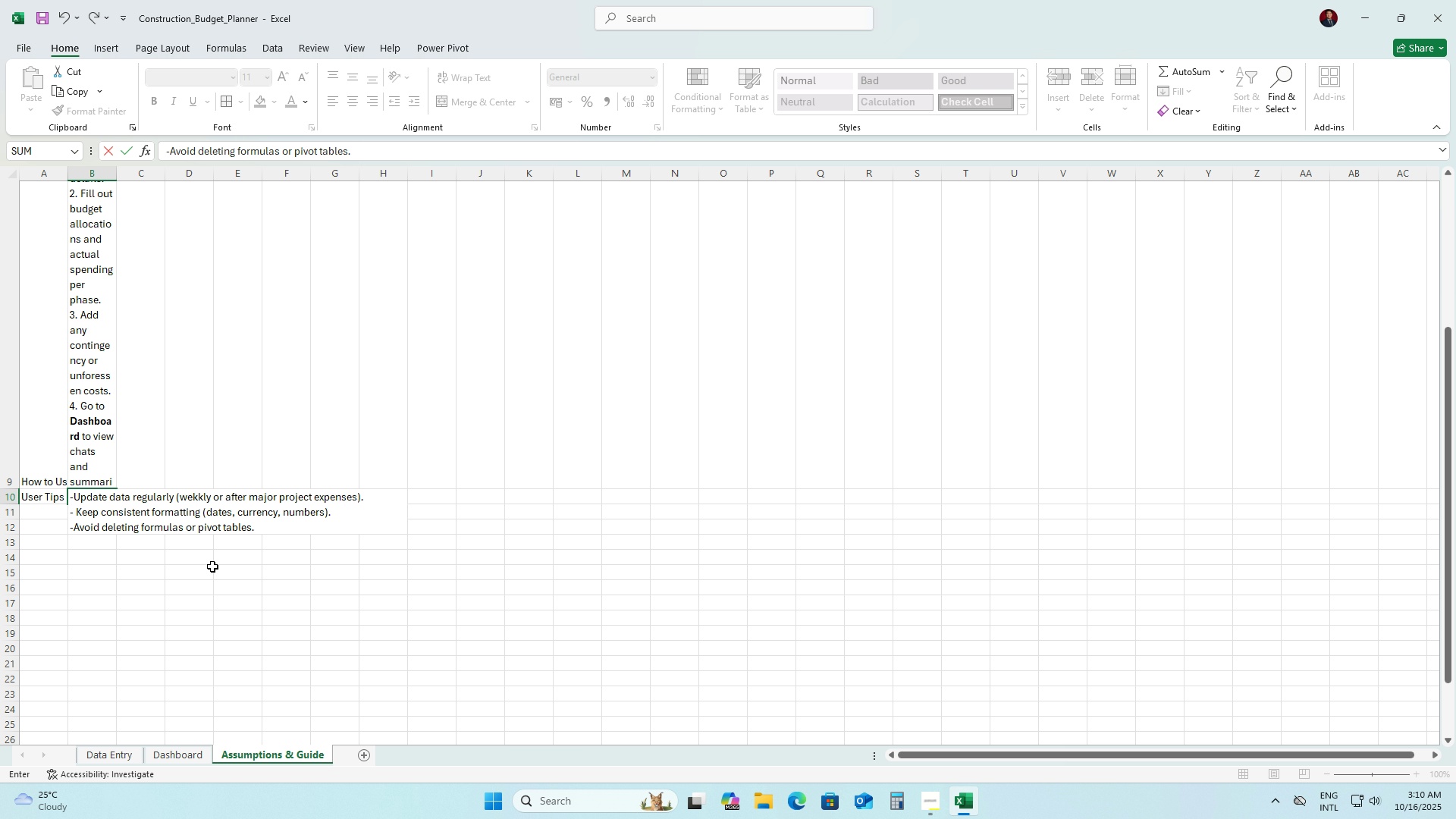 
key(Alt+AltLeft)
 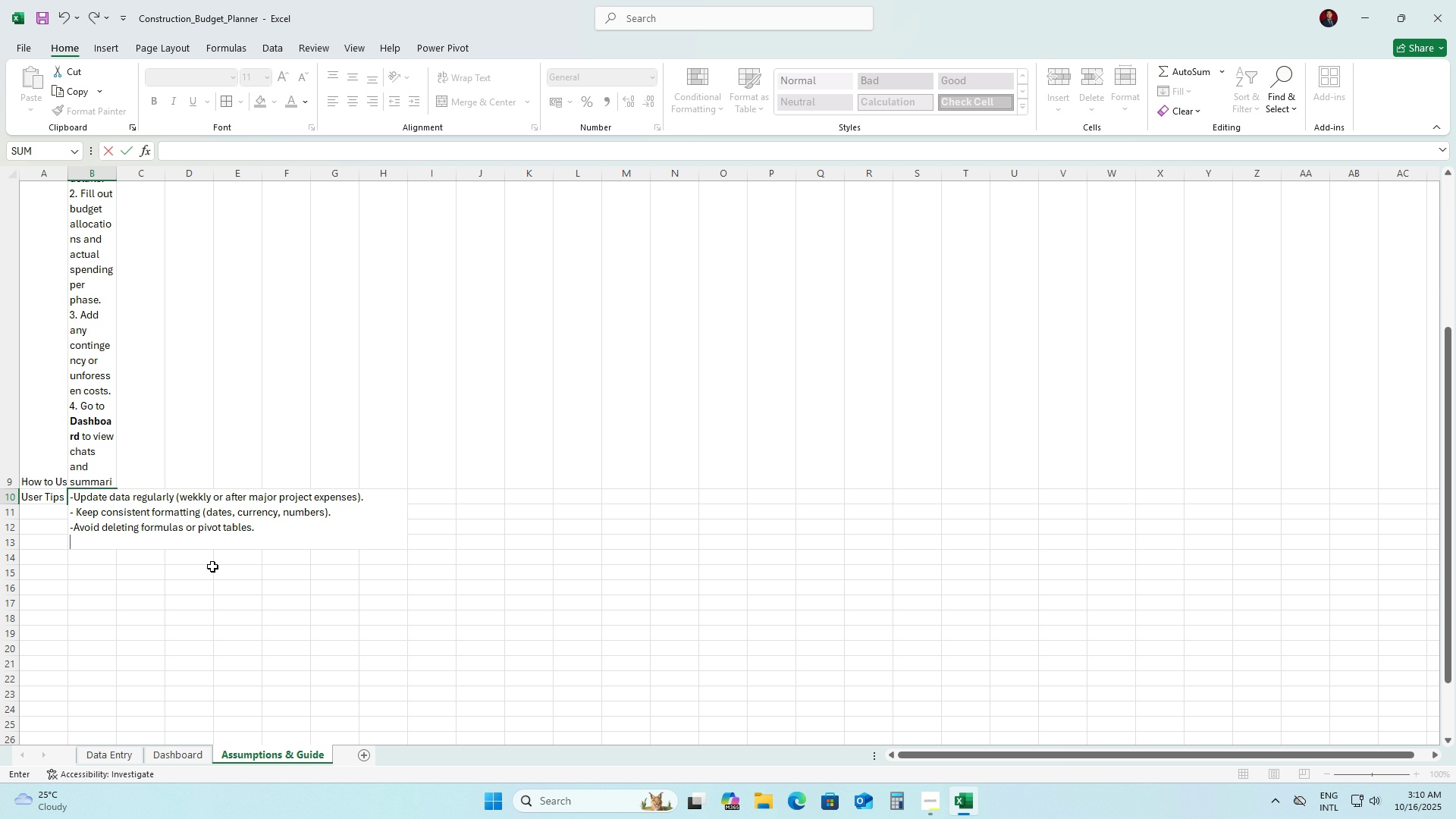 
key(Alt+Enter)
 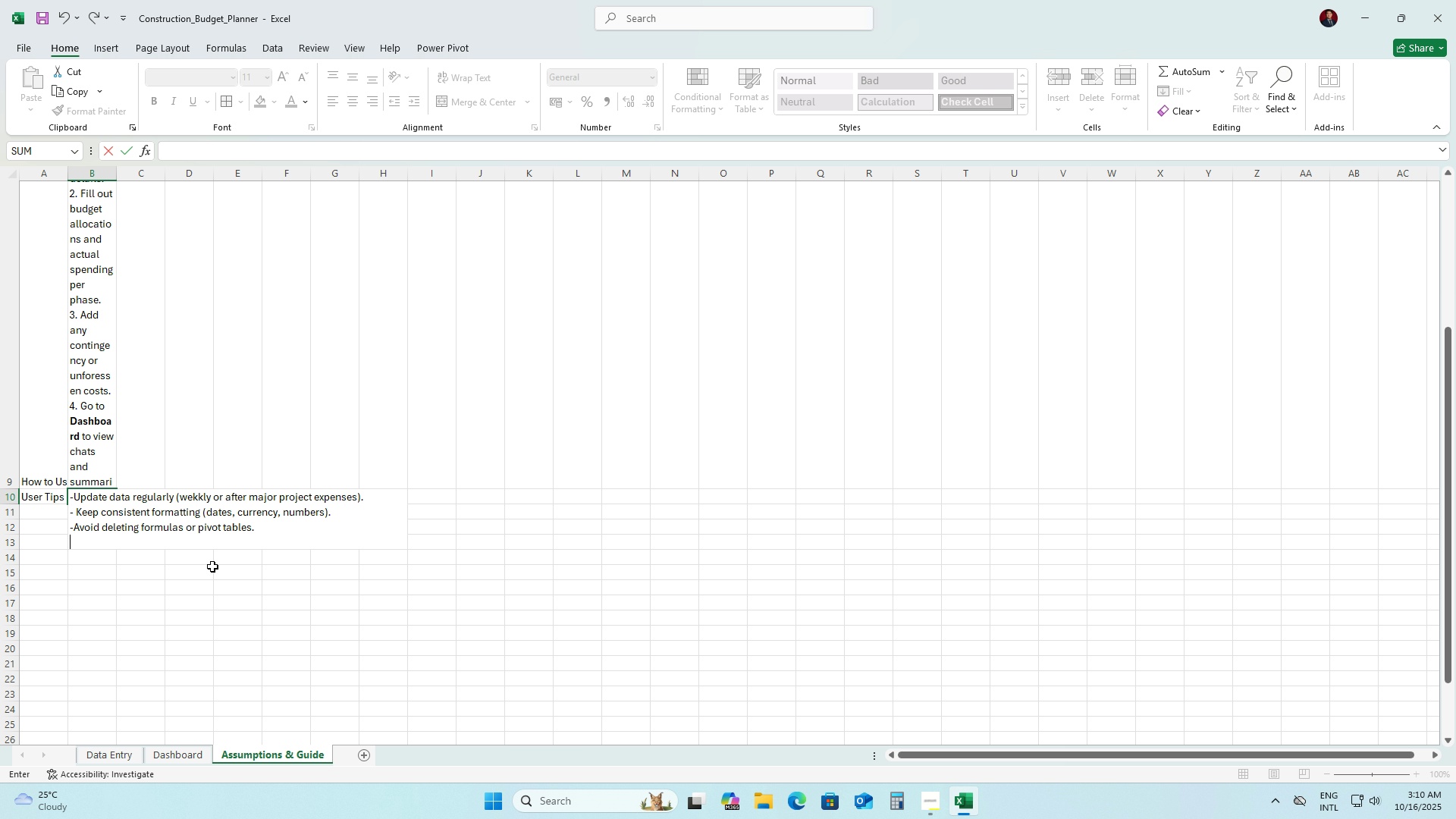 
type(-Always back up the file before major updates.)
 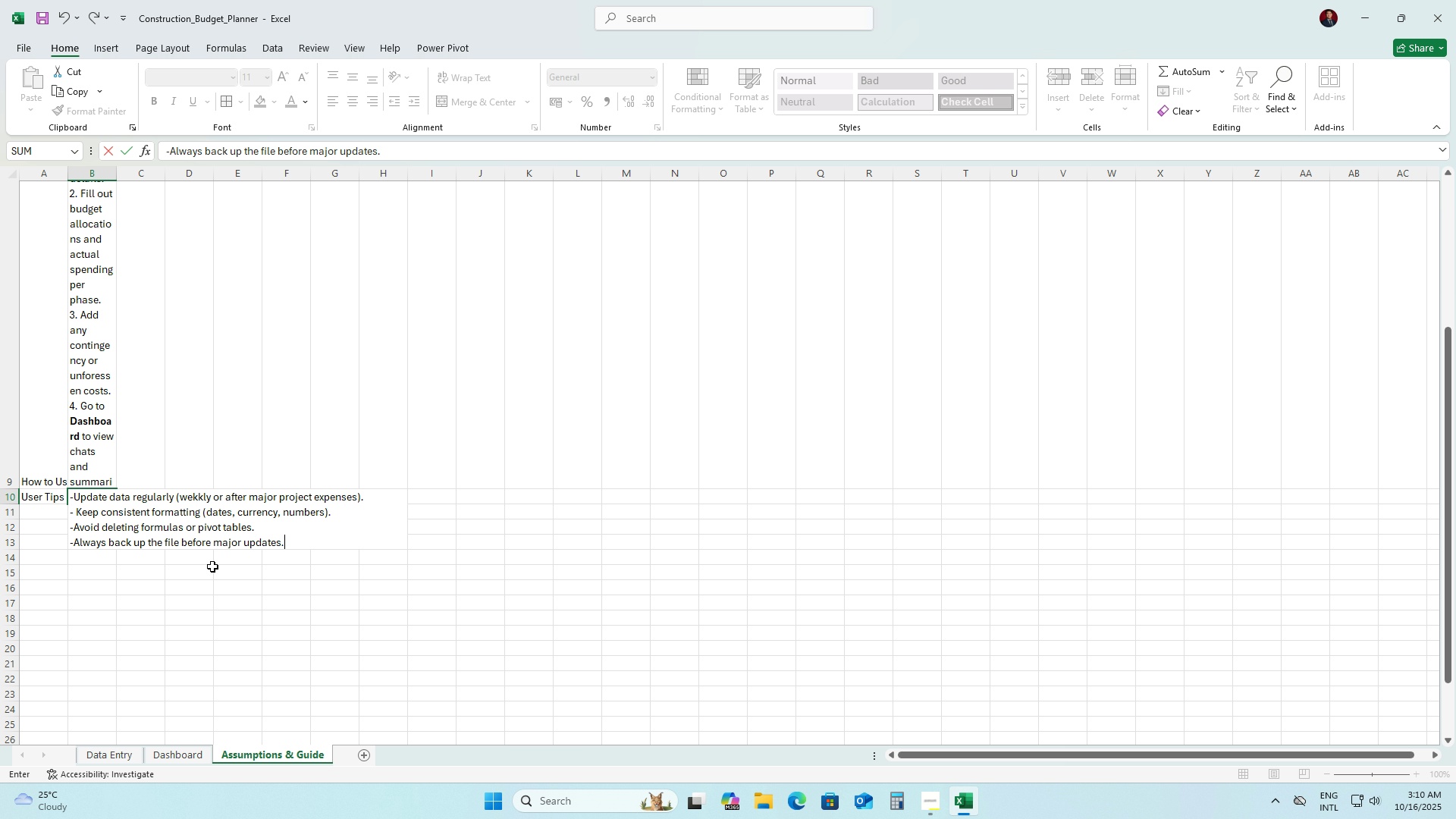 
left_click([52, 560])
 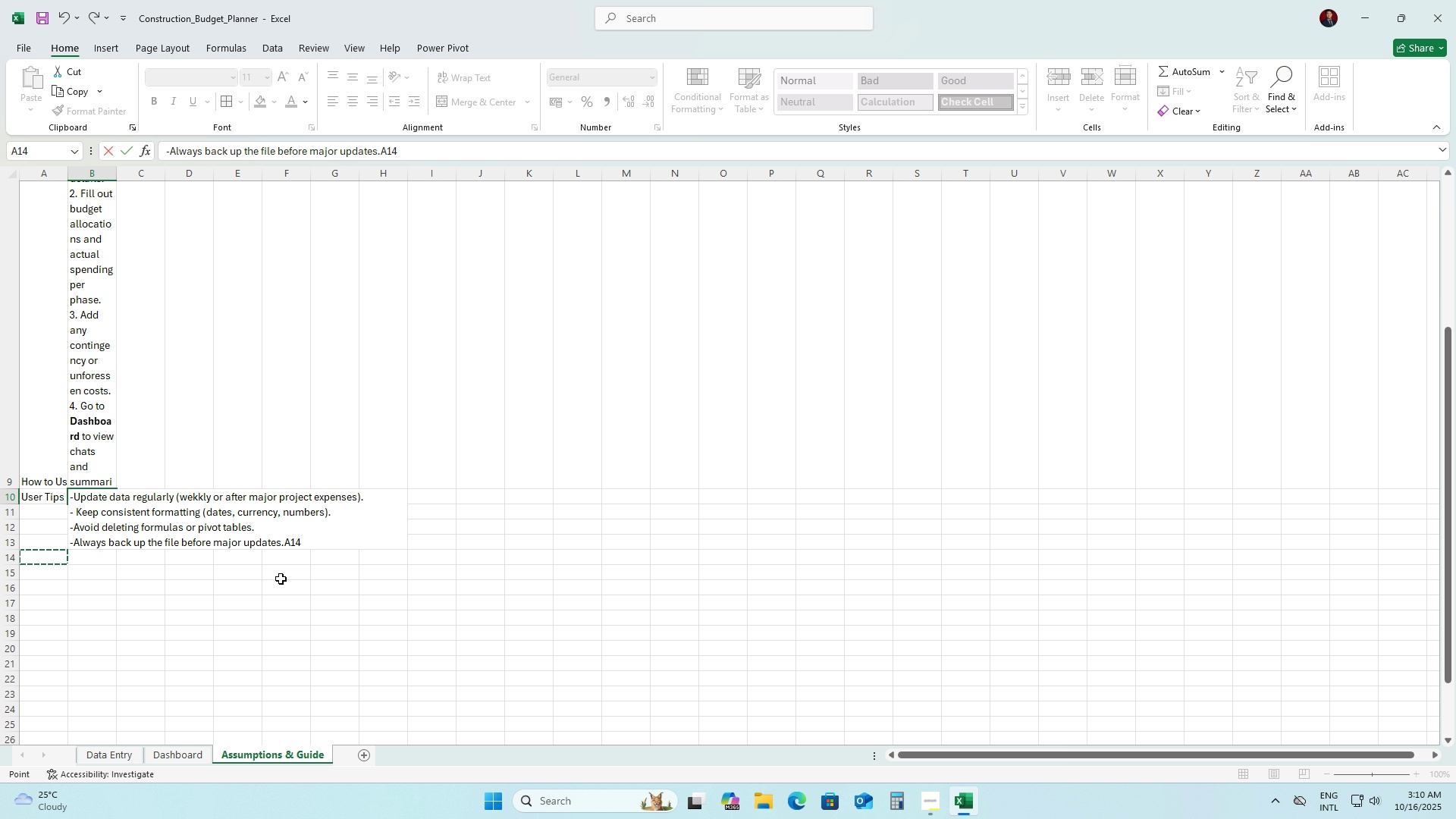 
key(Backspace)
 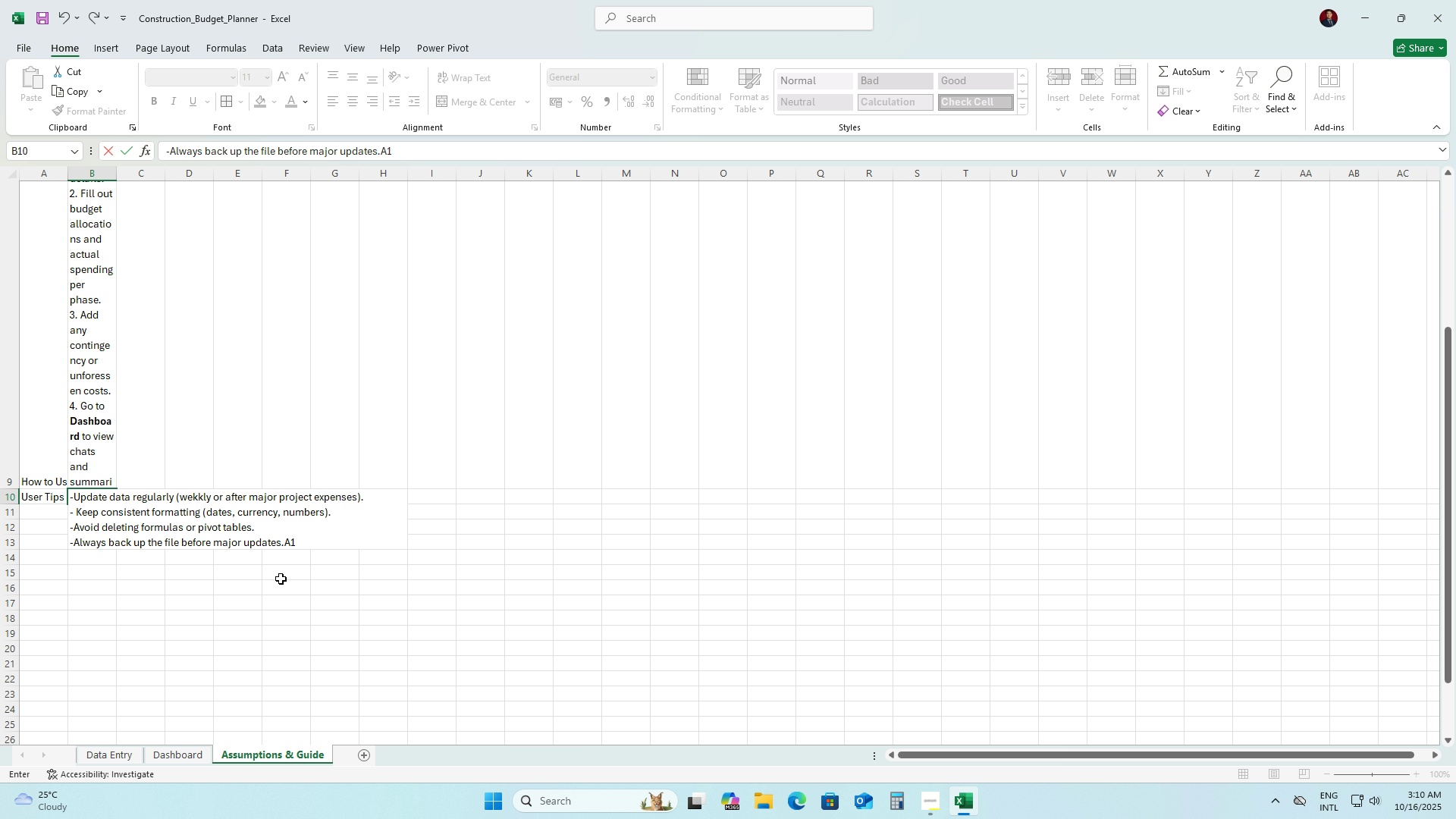 
key(Backspace)
 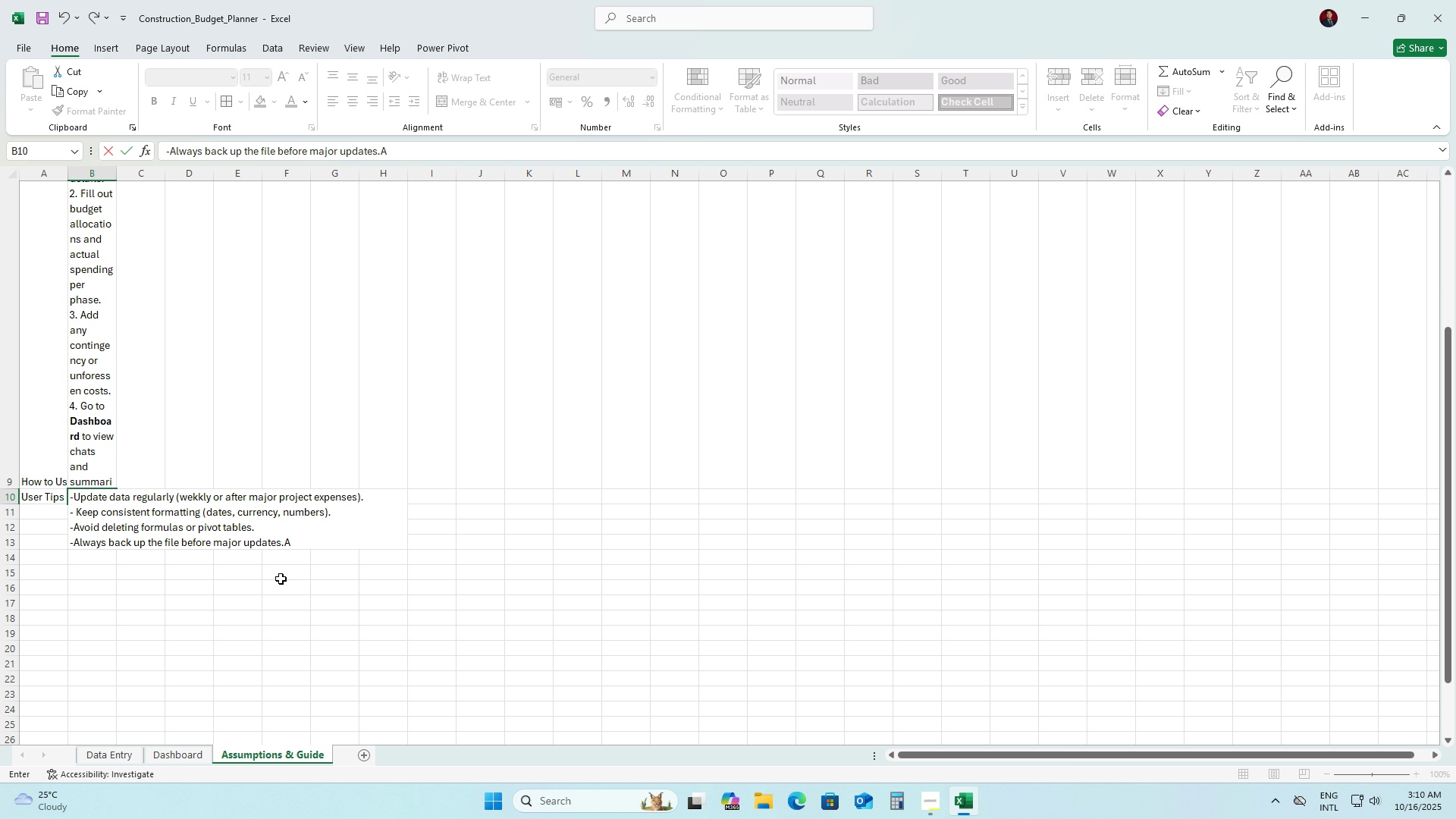 
key(Backspace)
 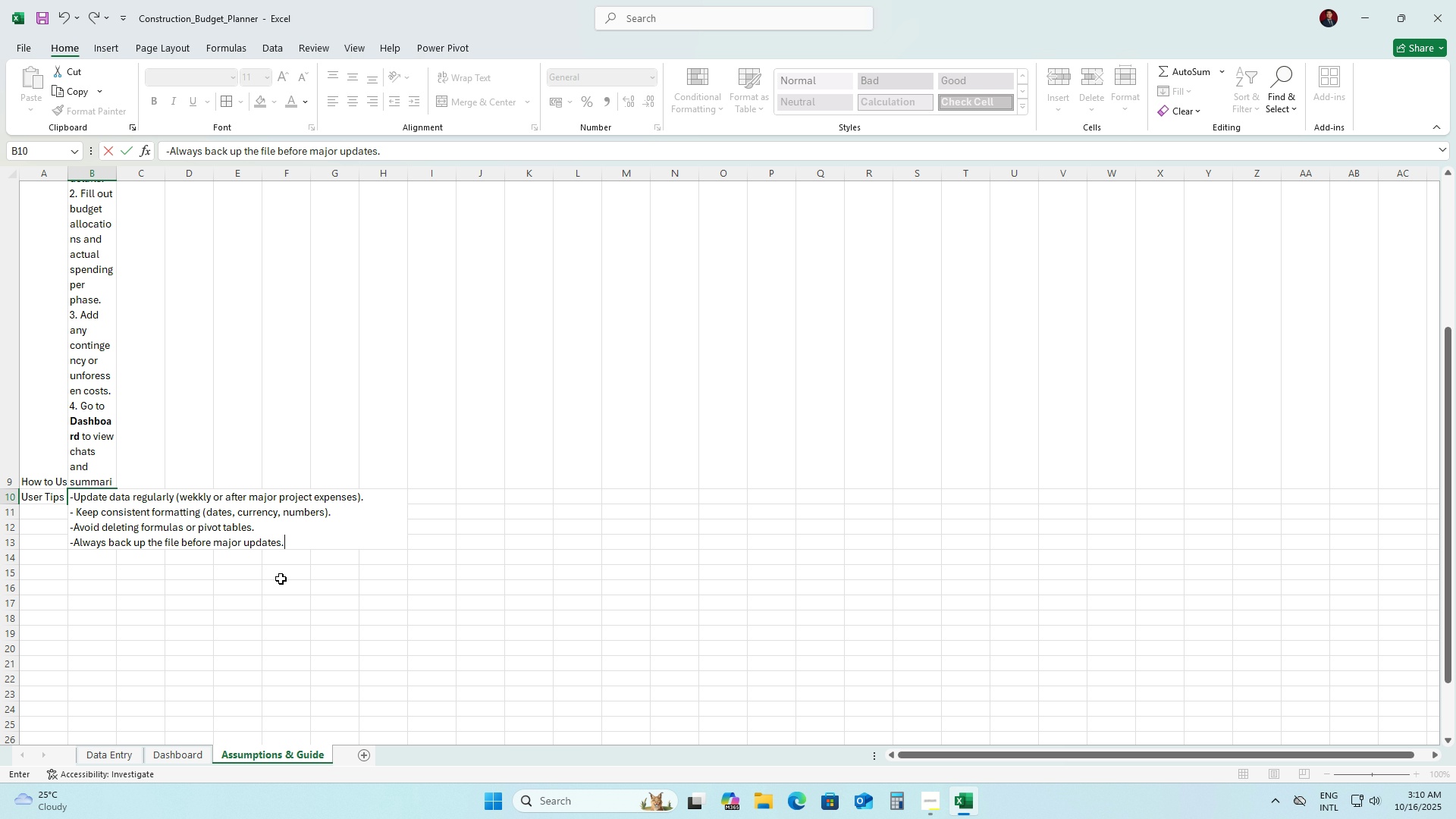 
key(Enter)
 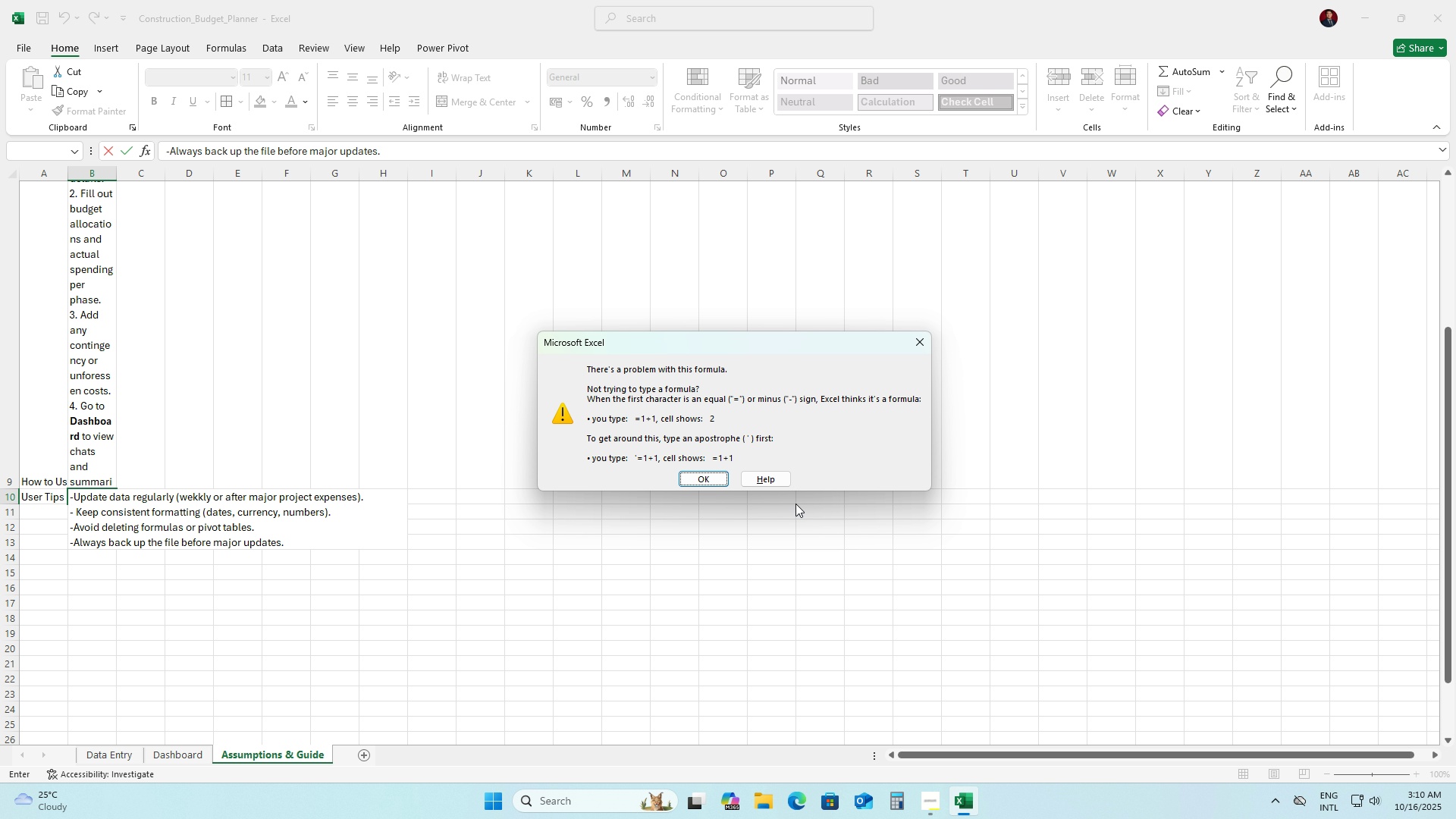 
left_click([924, 344])
 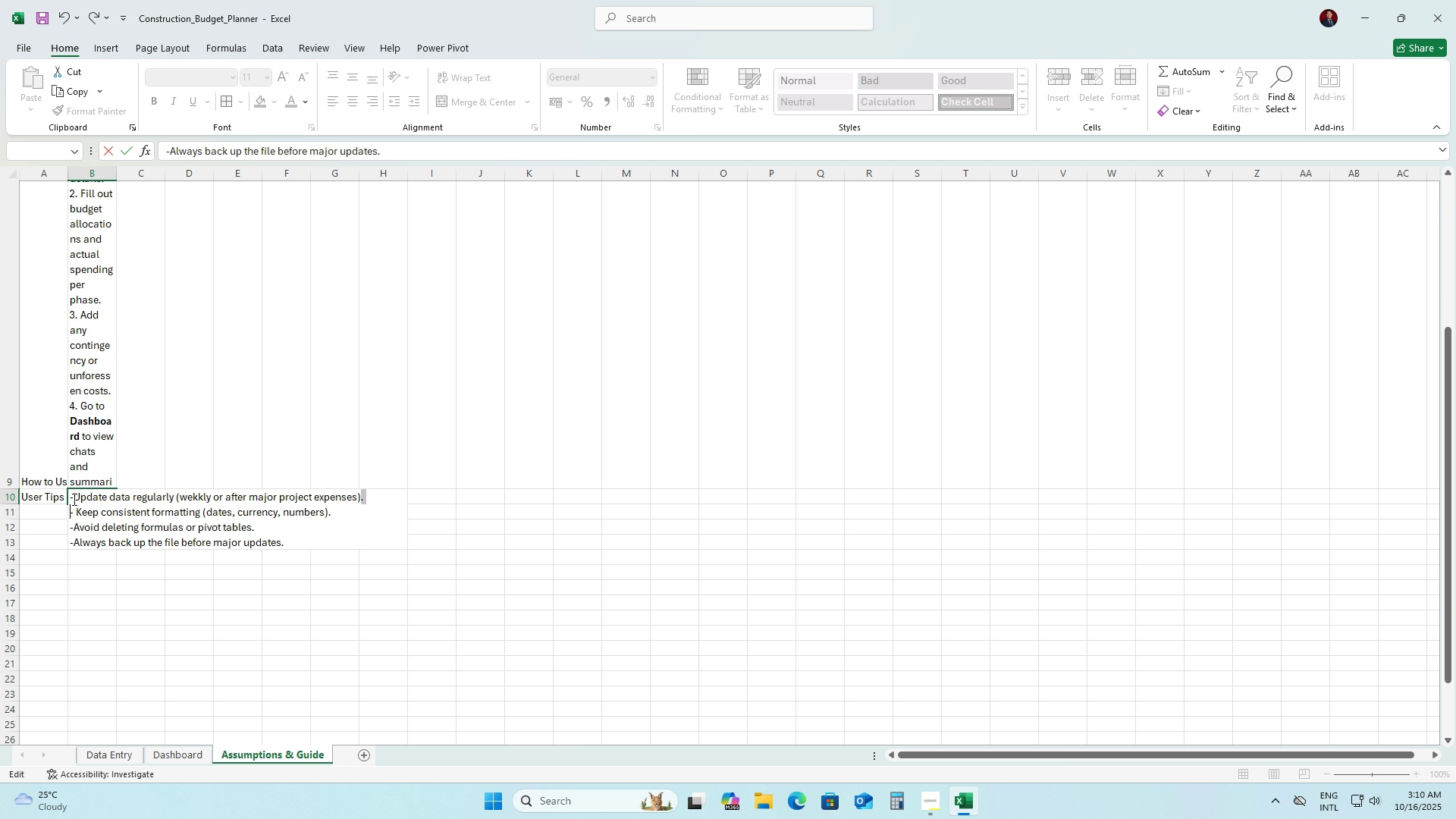 
left_click([73, 499])
 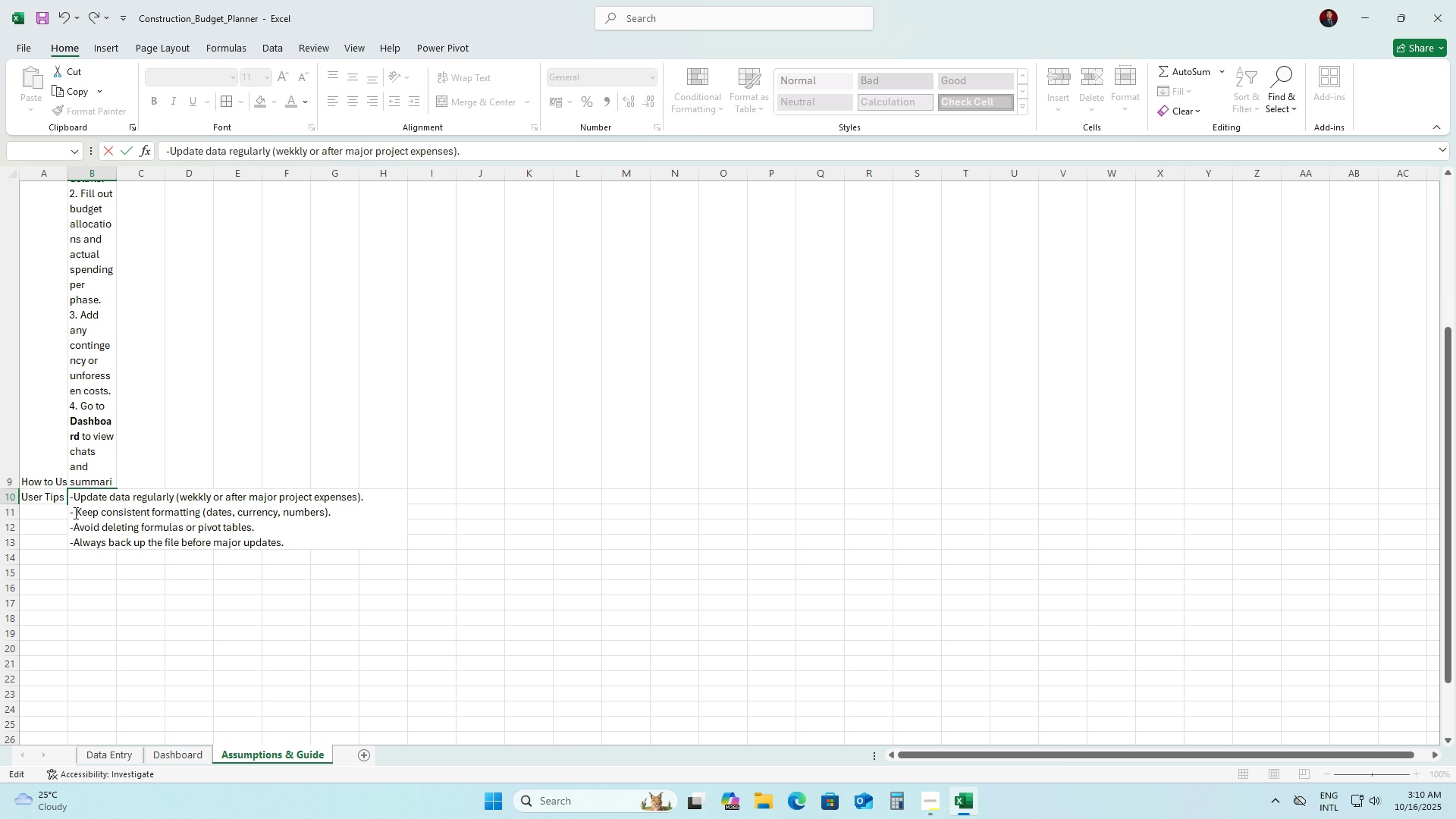 
key(Space)
 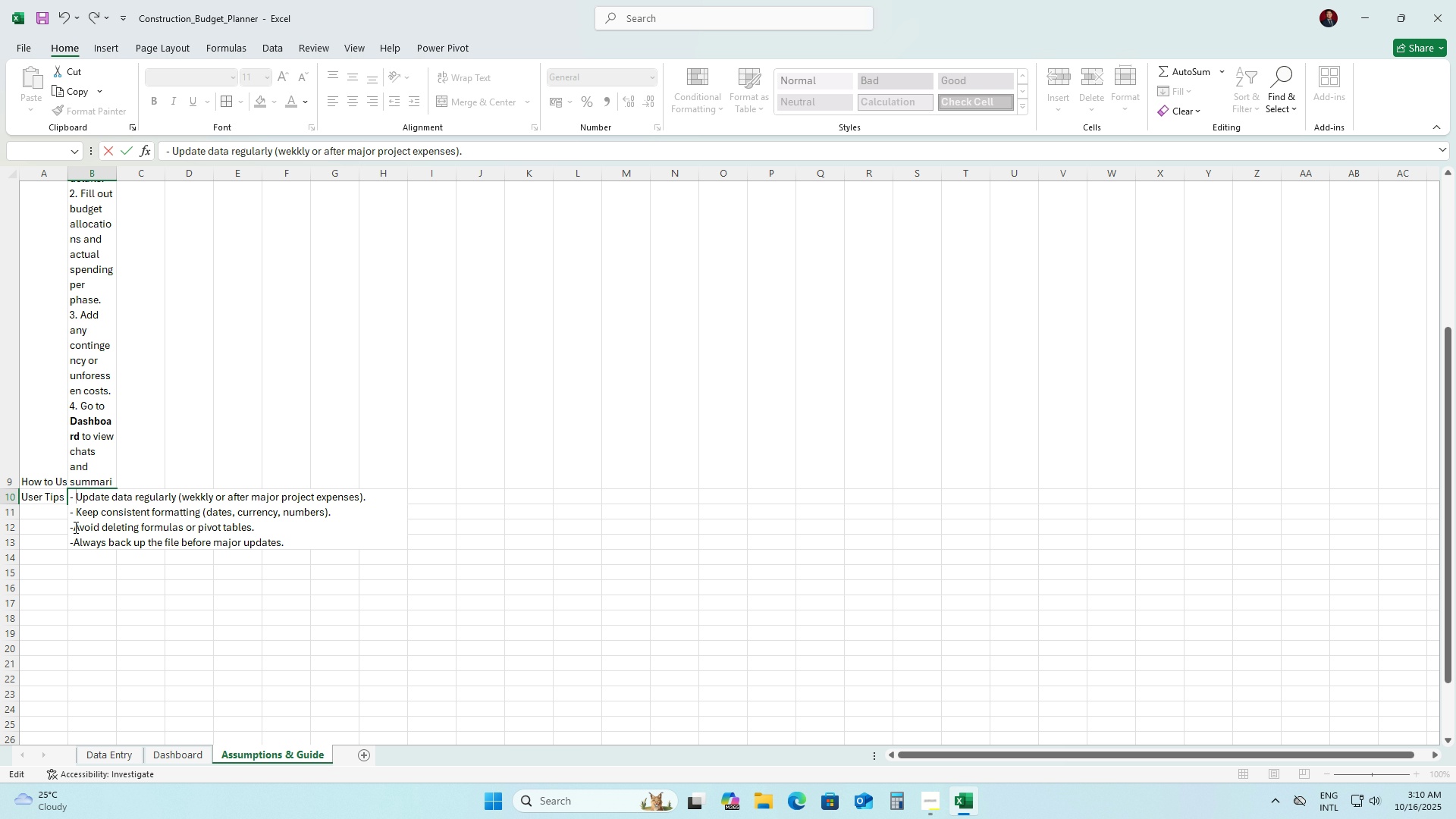 
left_click([74, 527])
 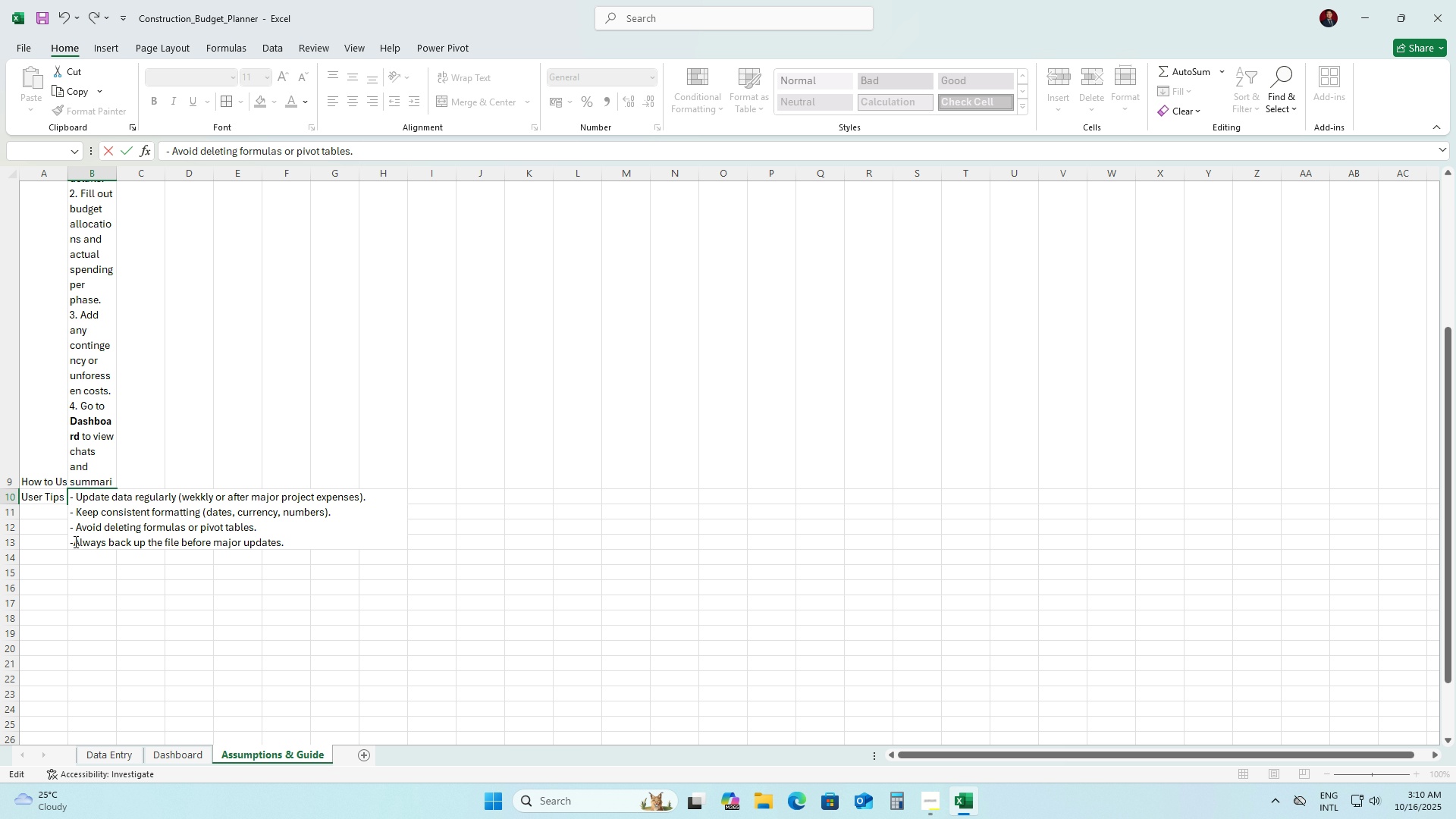 
key(Space)
 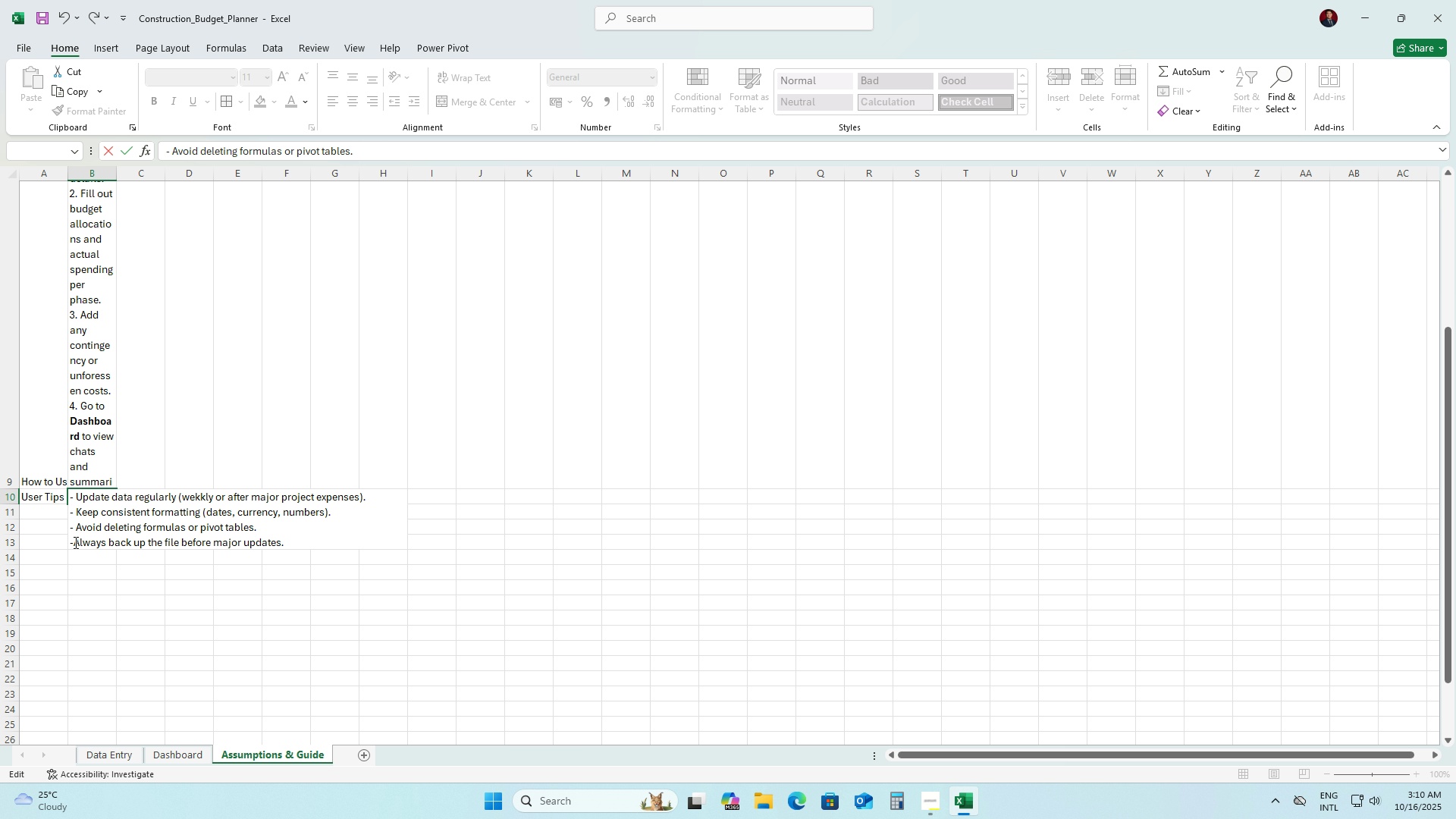 
left_click([74, 542])
 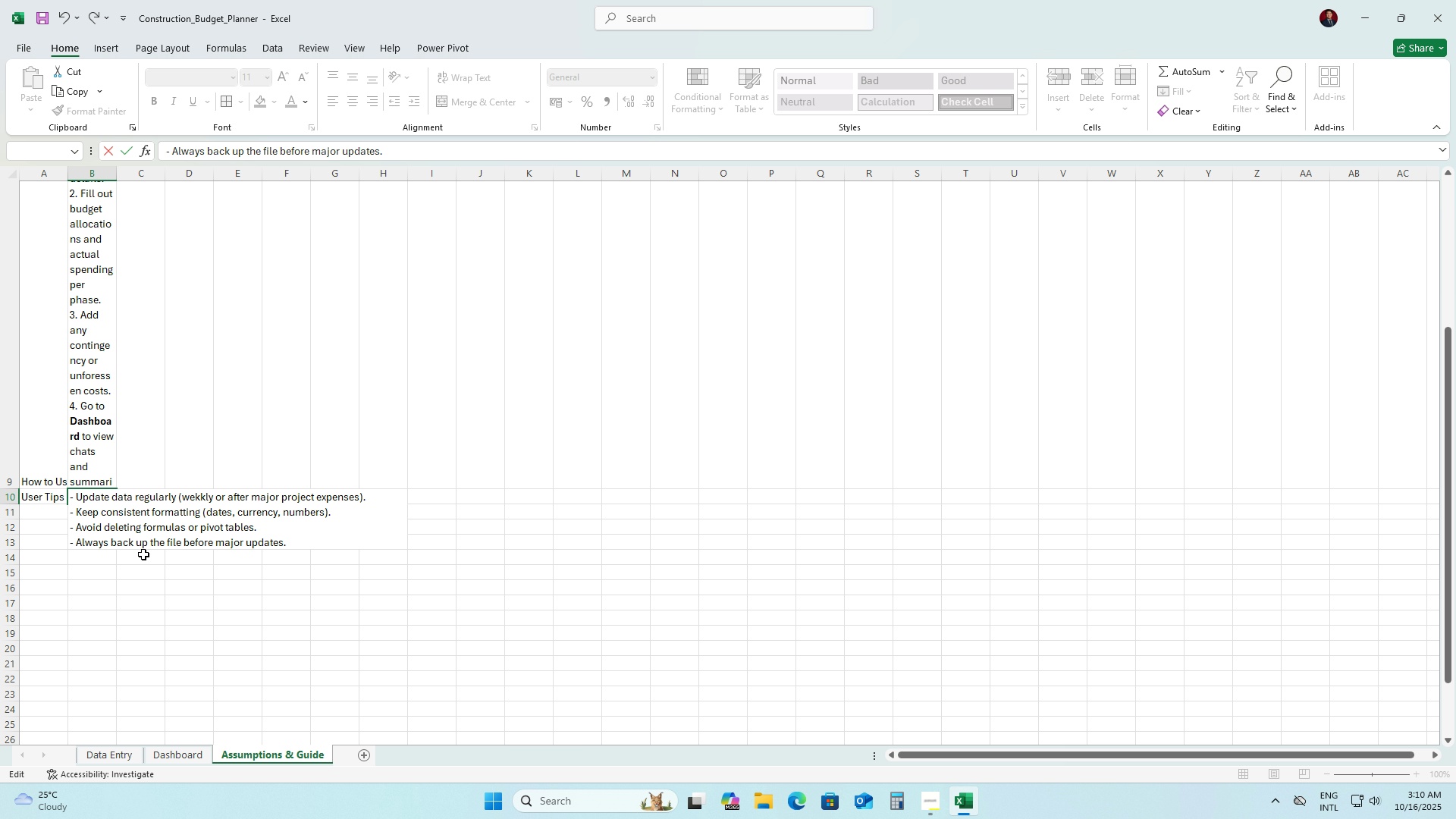 
key(Space)
 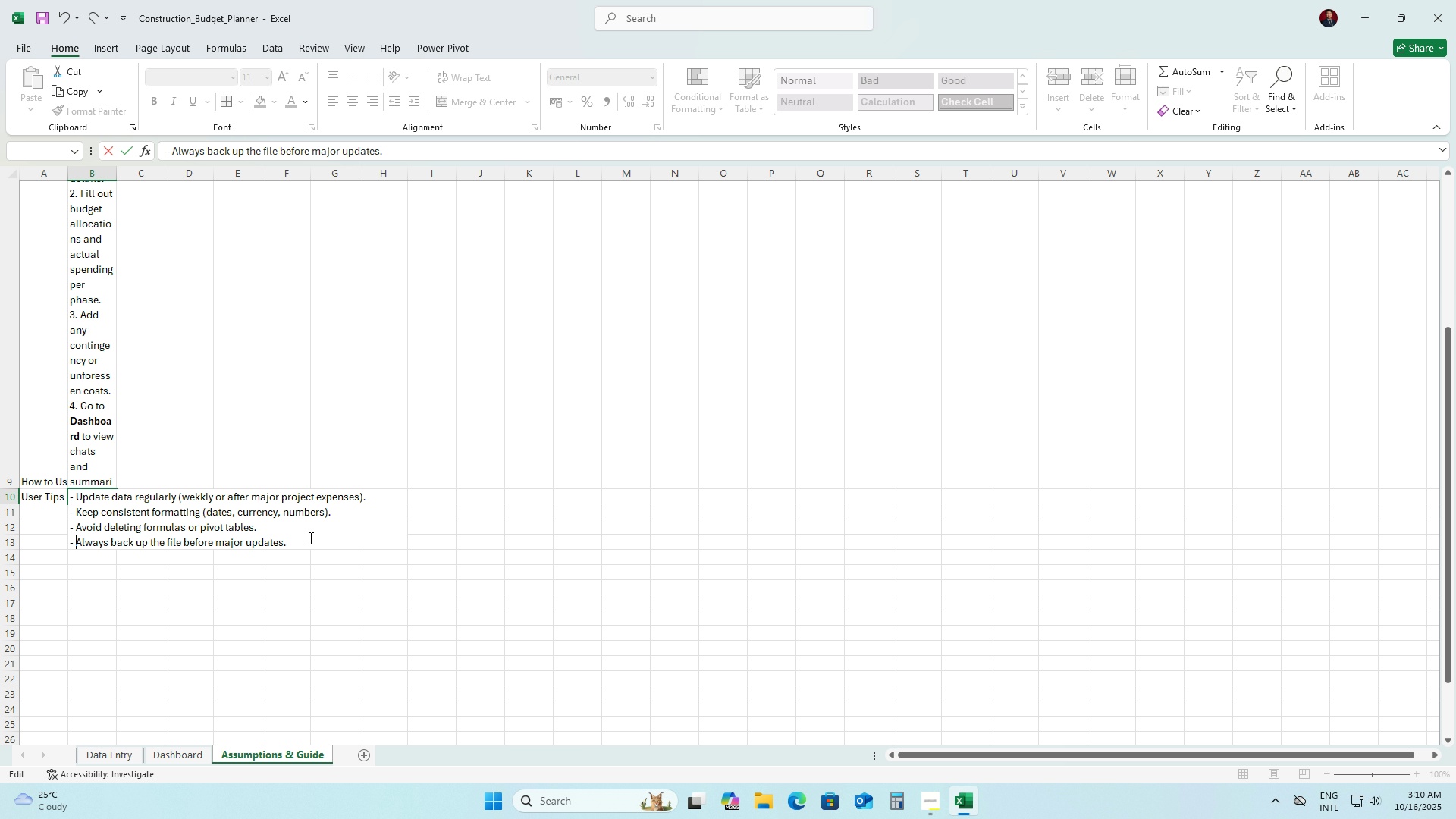 
left_click([309, 538])
 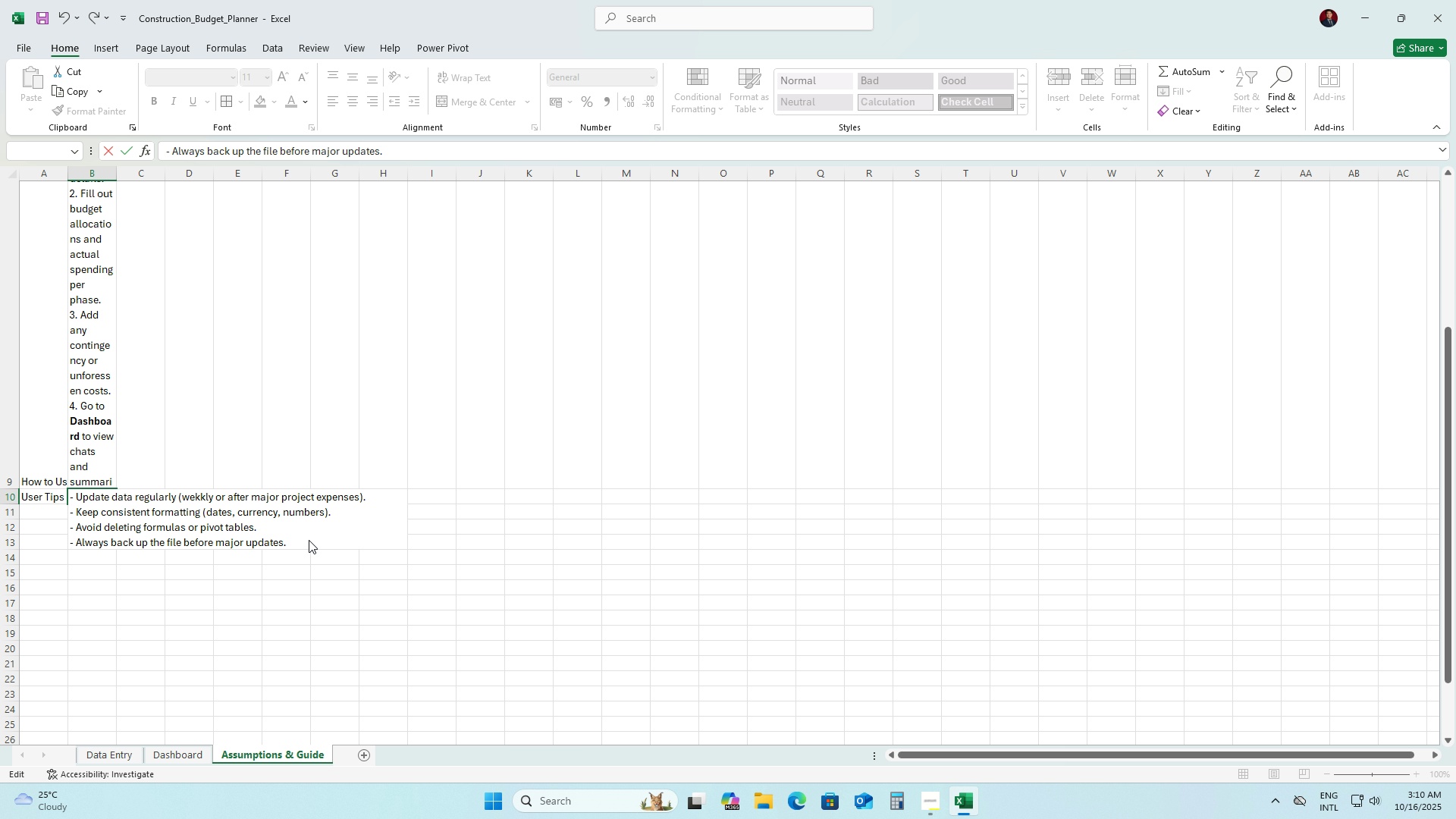 
key(Enter)
 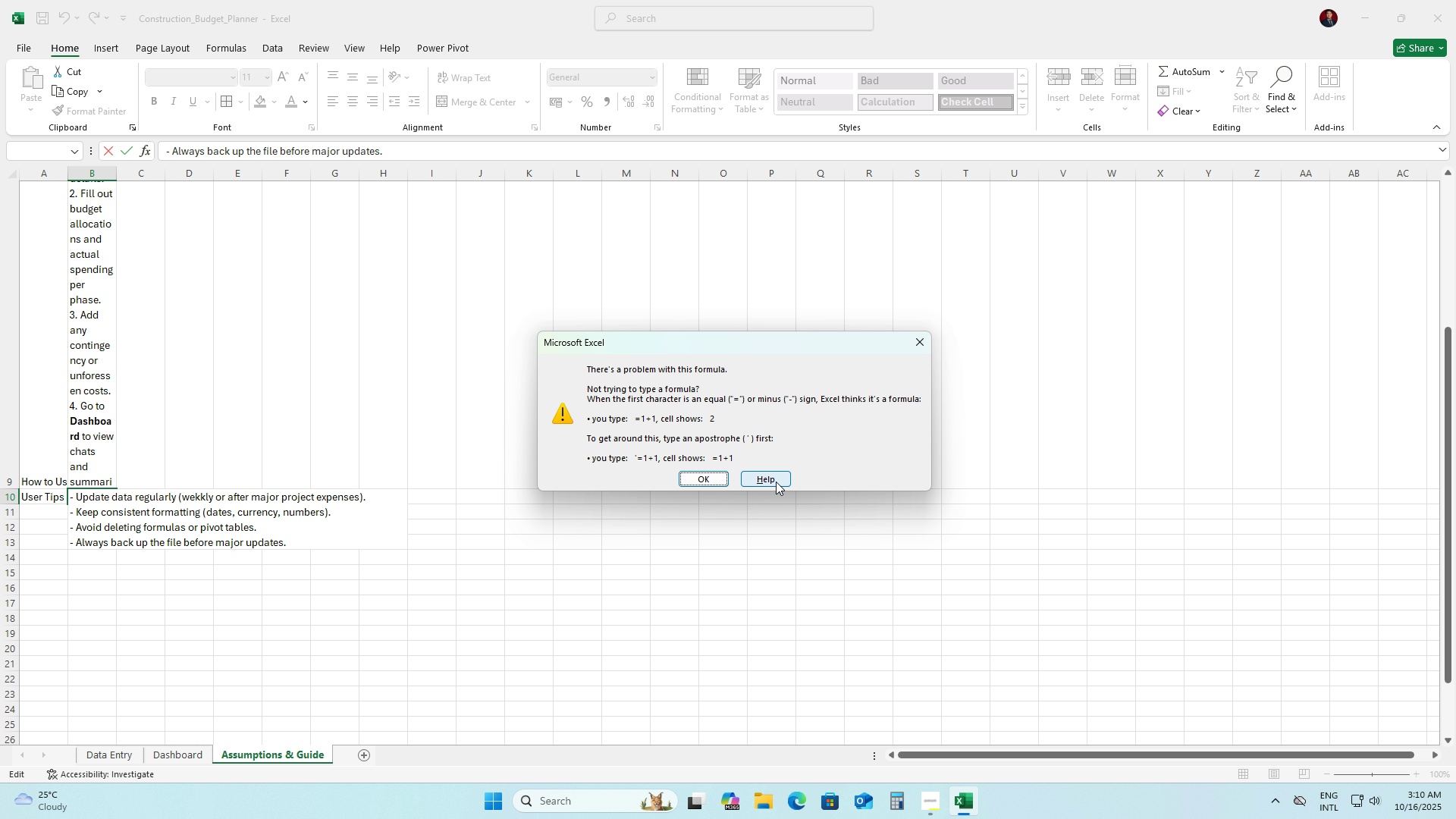 
left_click([712, 481])
 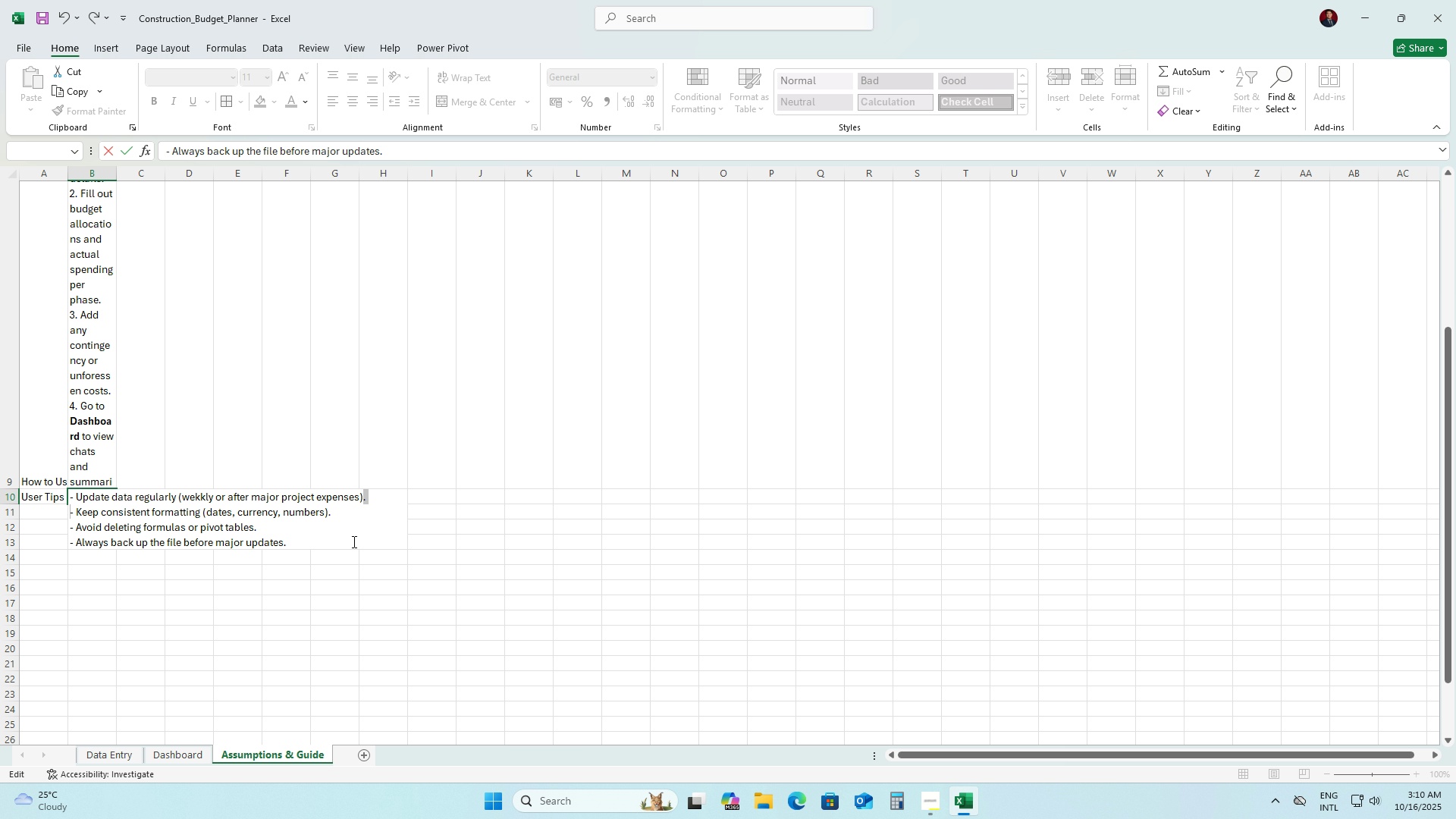 
left_click_drag(start_coordinate=[356, 541], to_coordinate=[20, 411])
 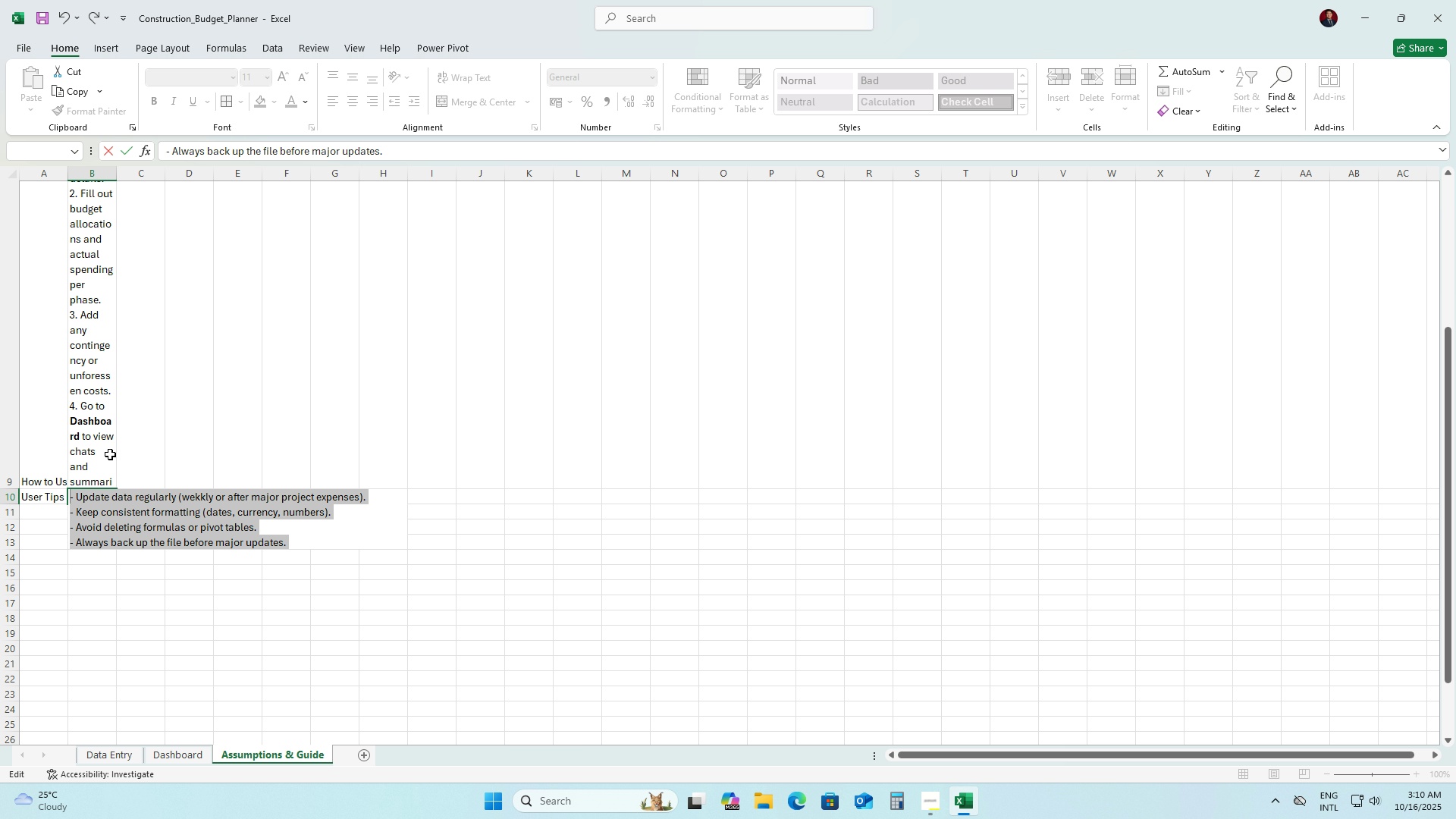 
key(Control+C)
 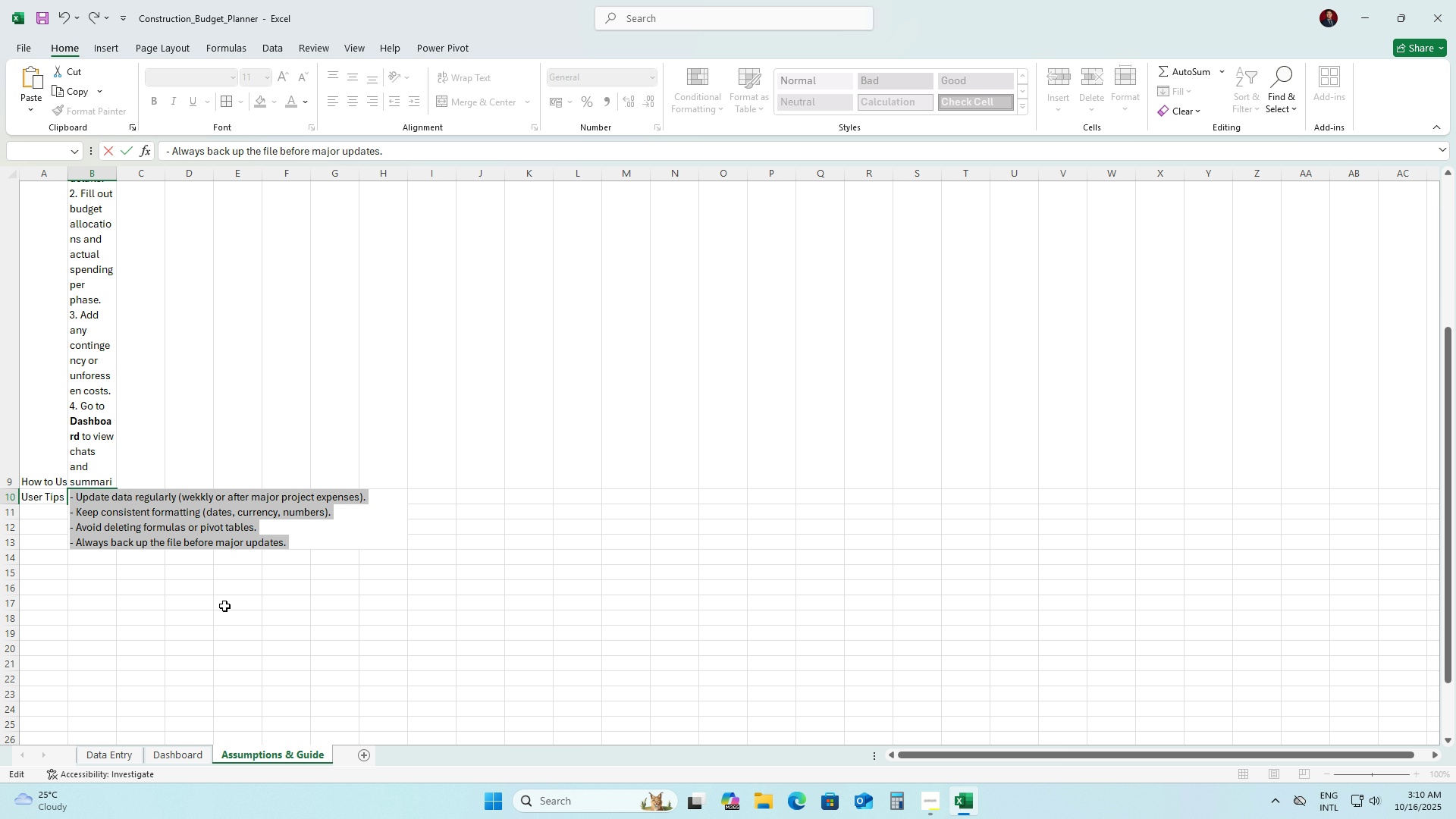 
left_click([224, 606])
 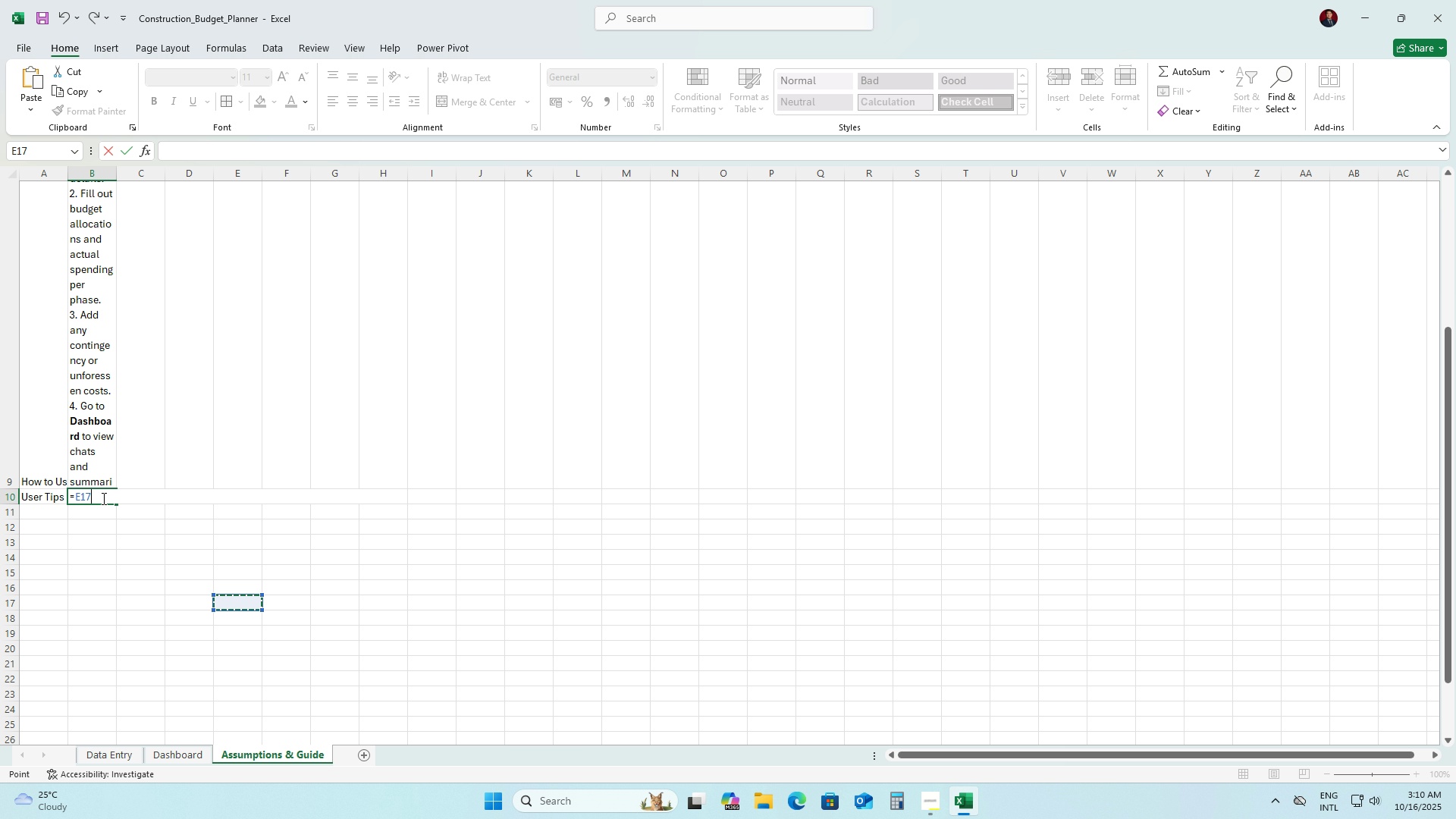 
key(Backspace)
 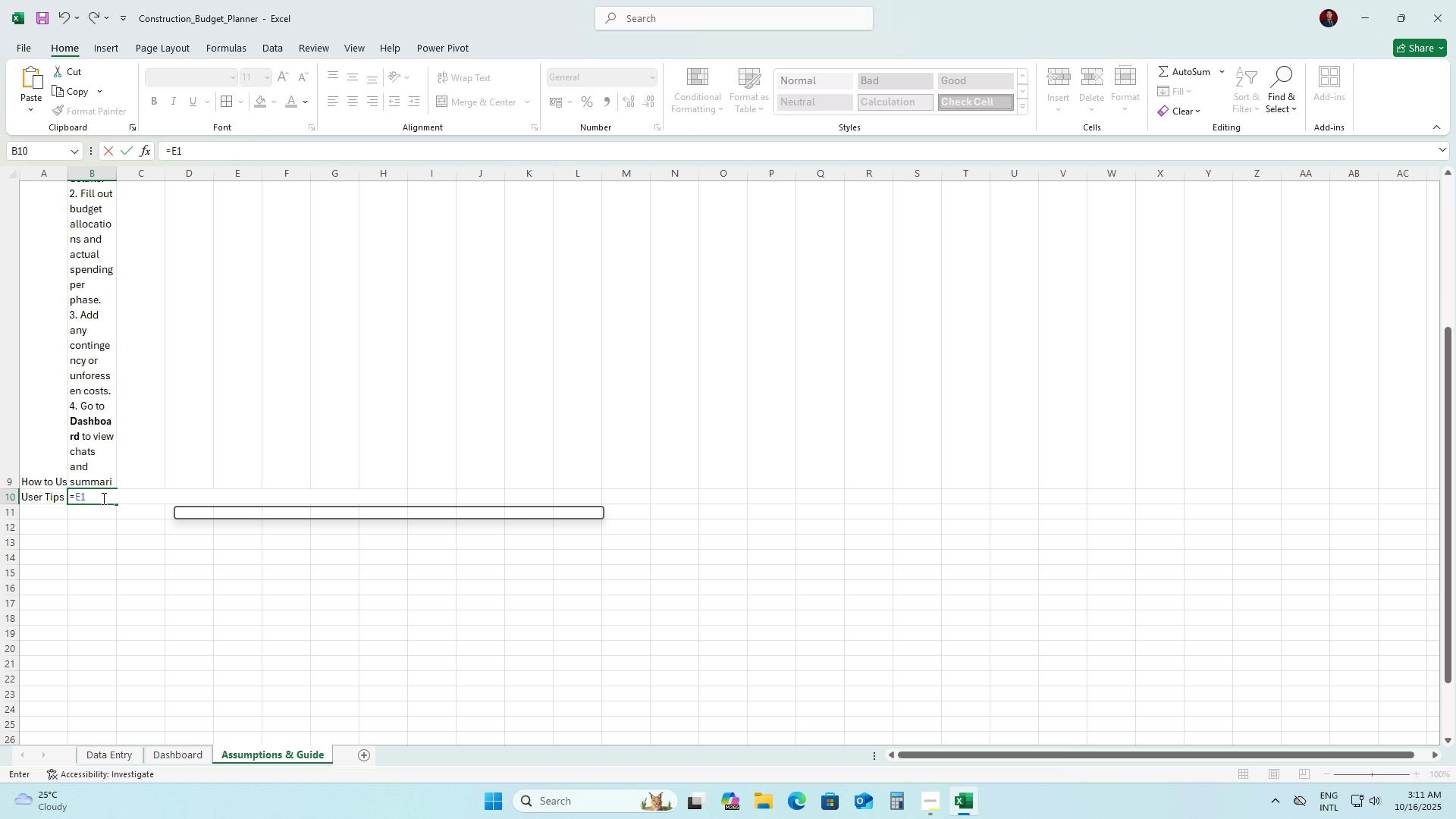 
key(Backspace)
 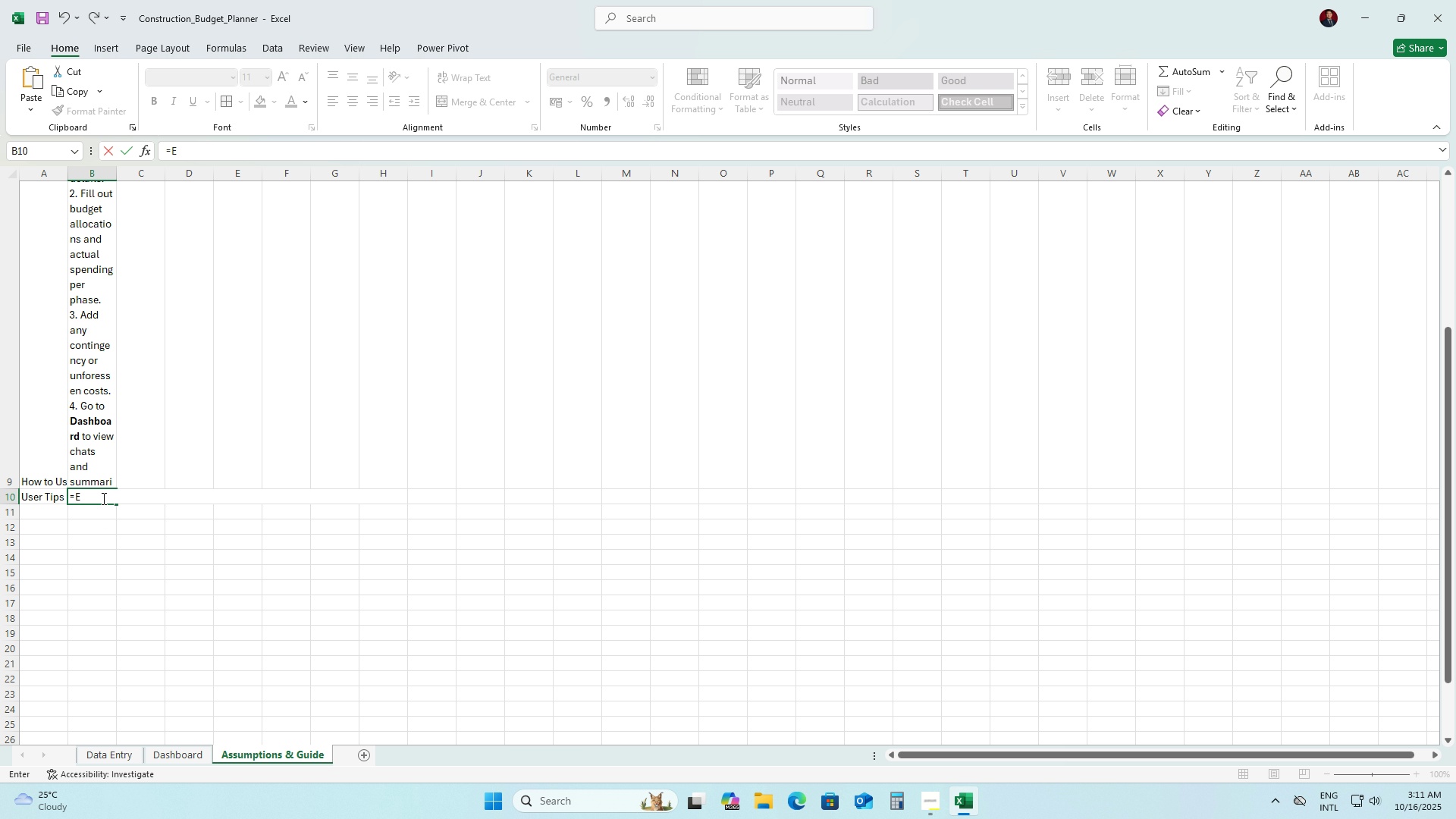 
key(Backspace)
 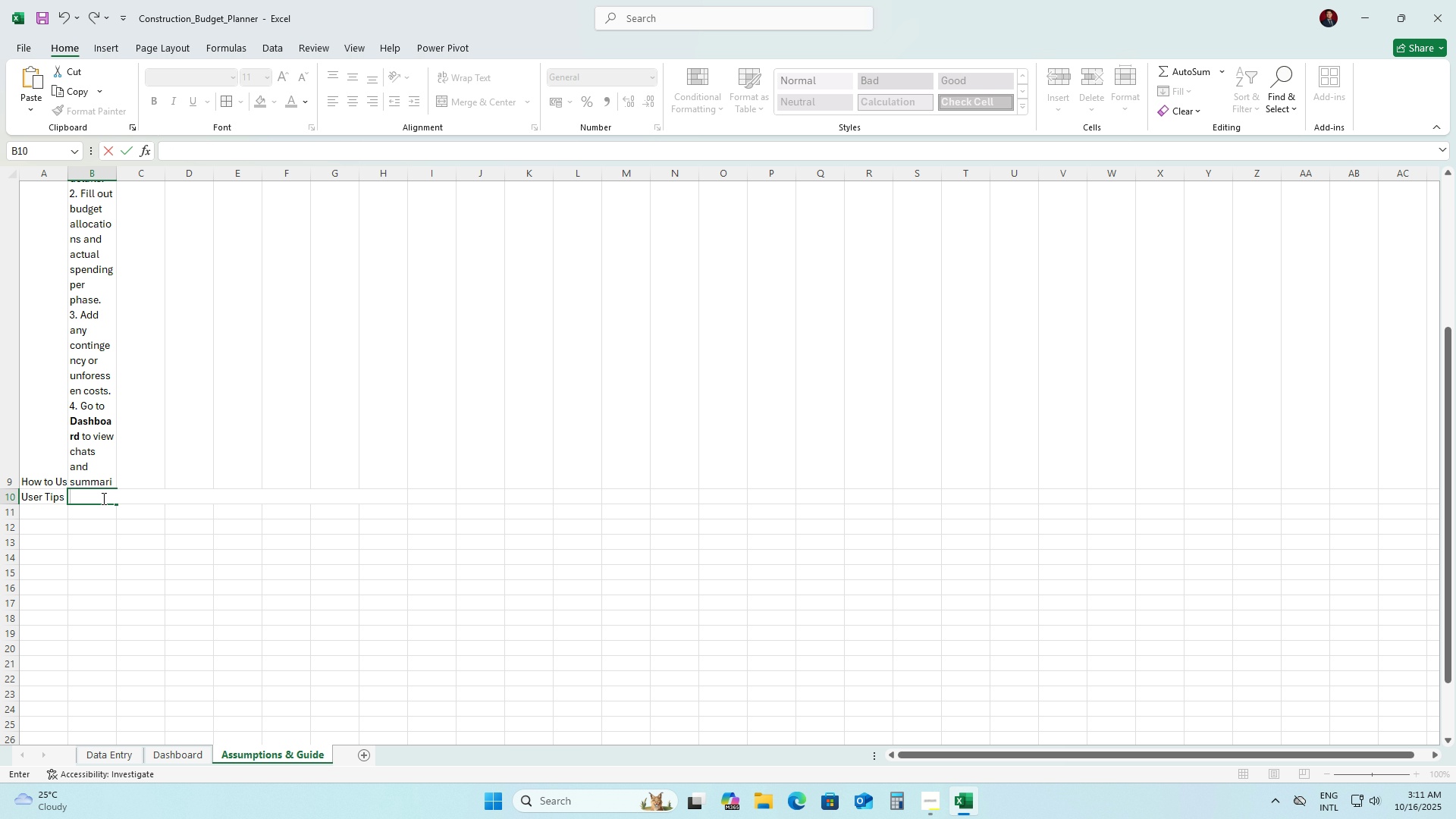 
key(Backspace)
 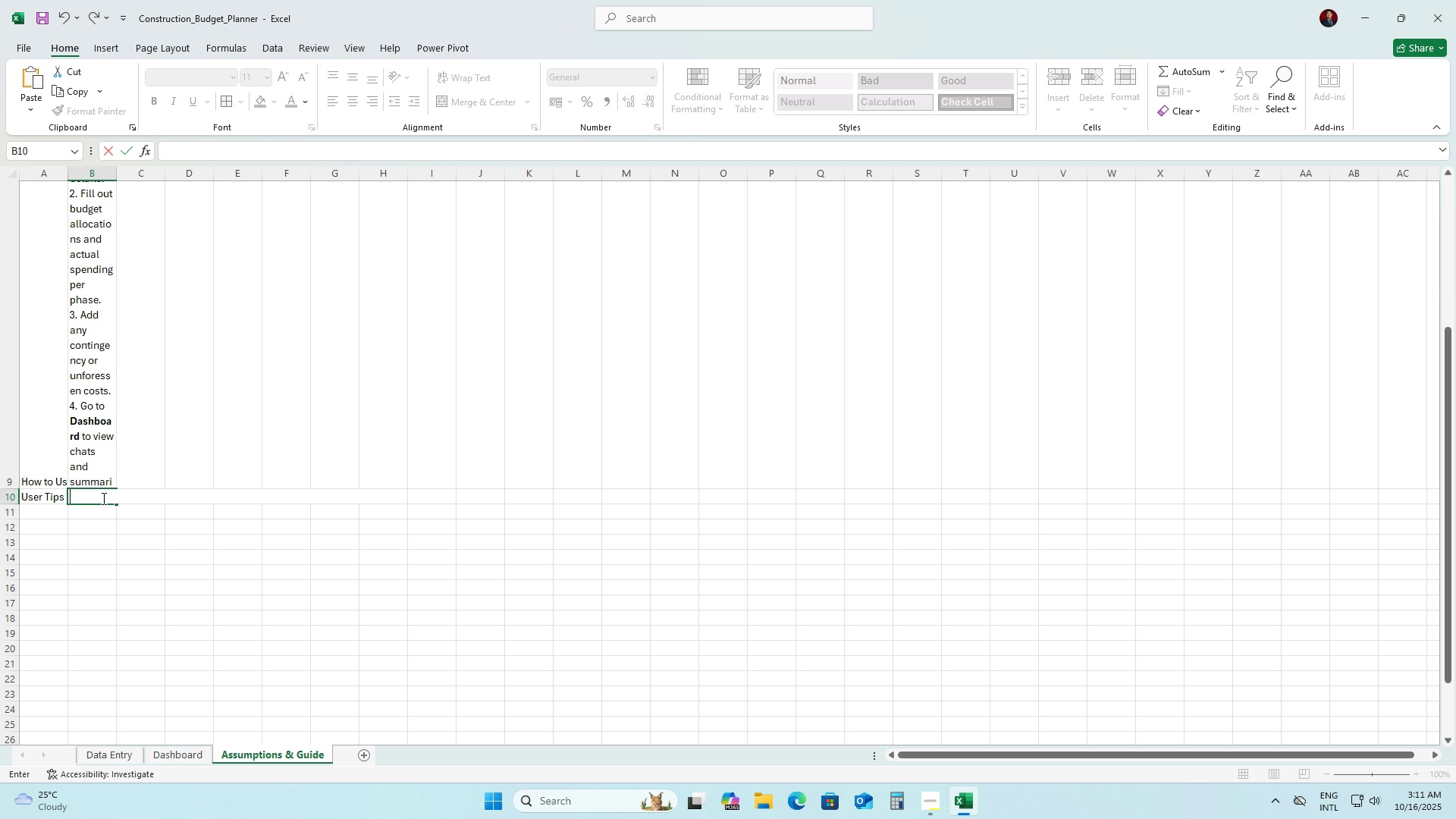 
key(Control+ControlLeft)
 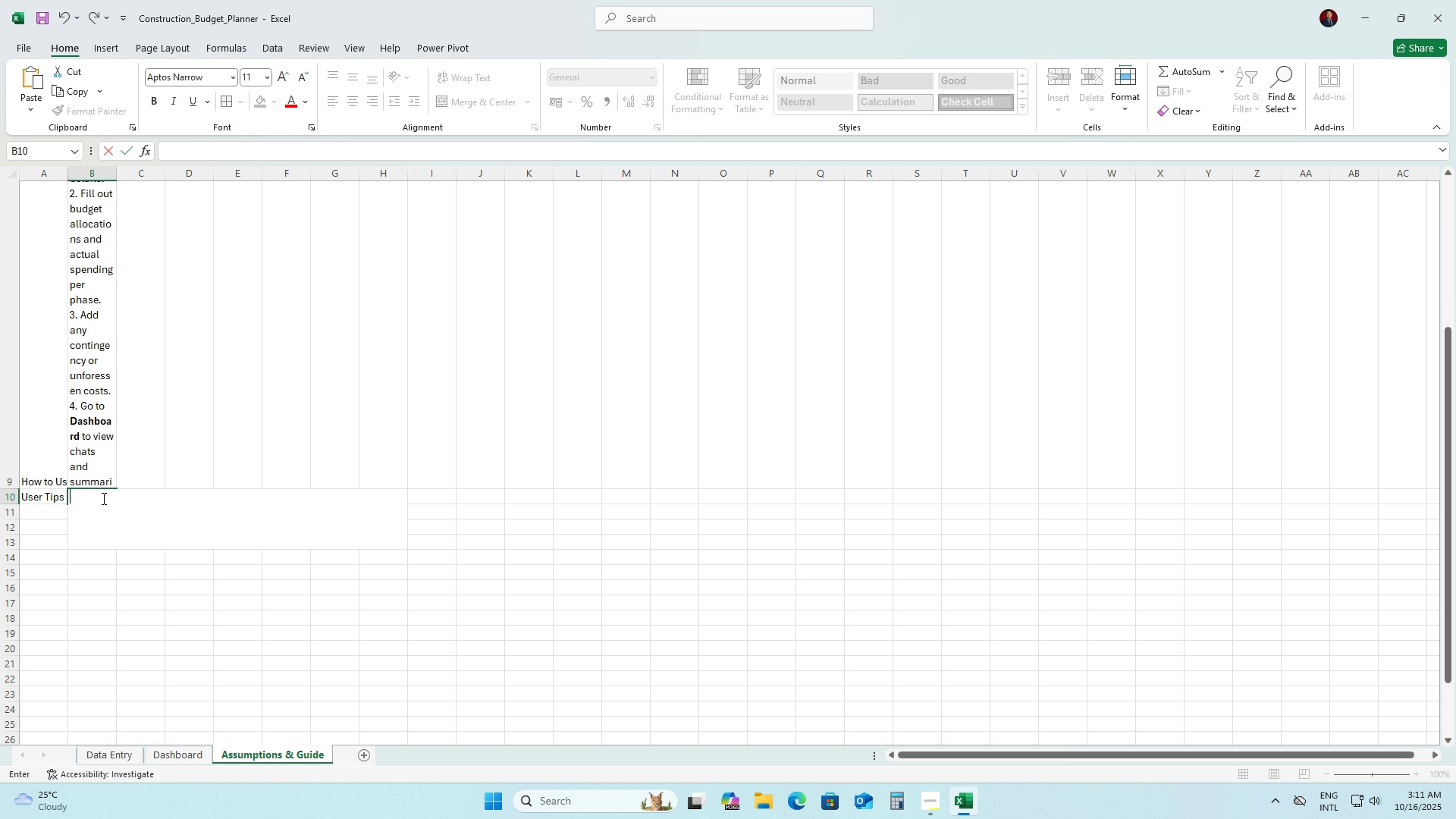 
key(Control+V)
 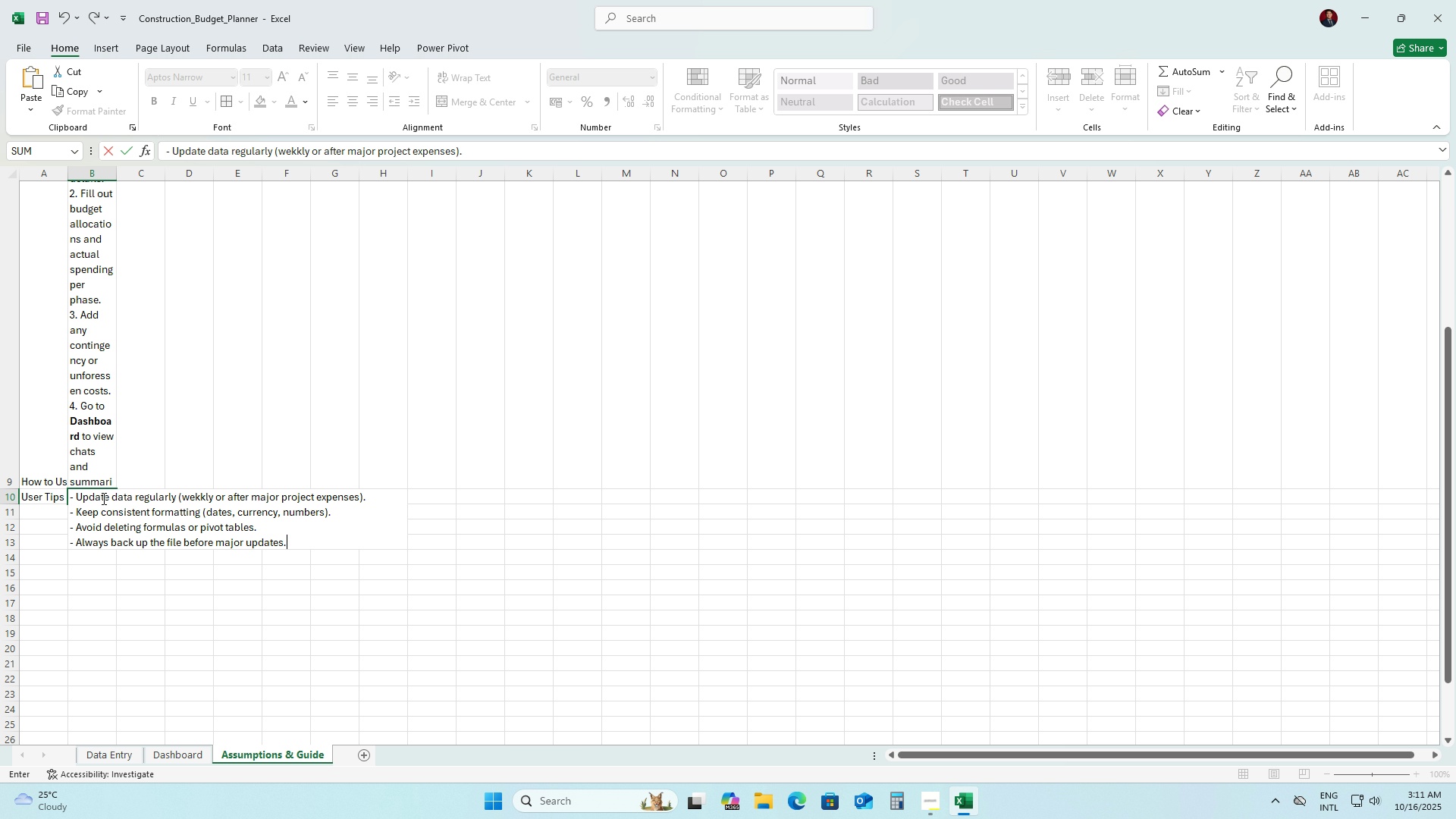 
key(Enter)
 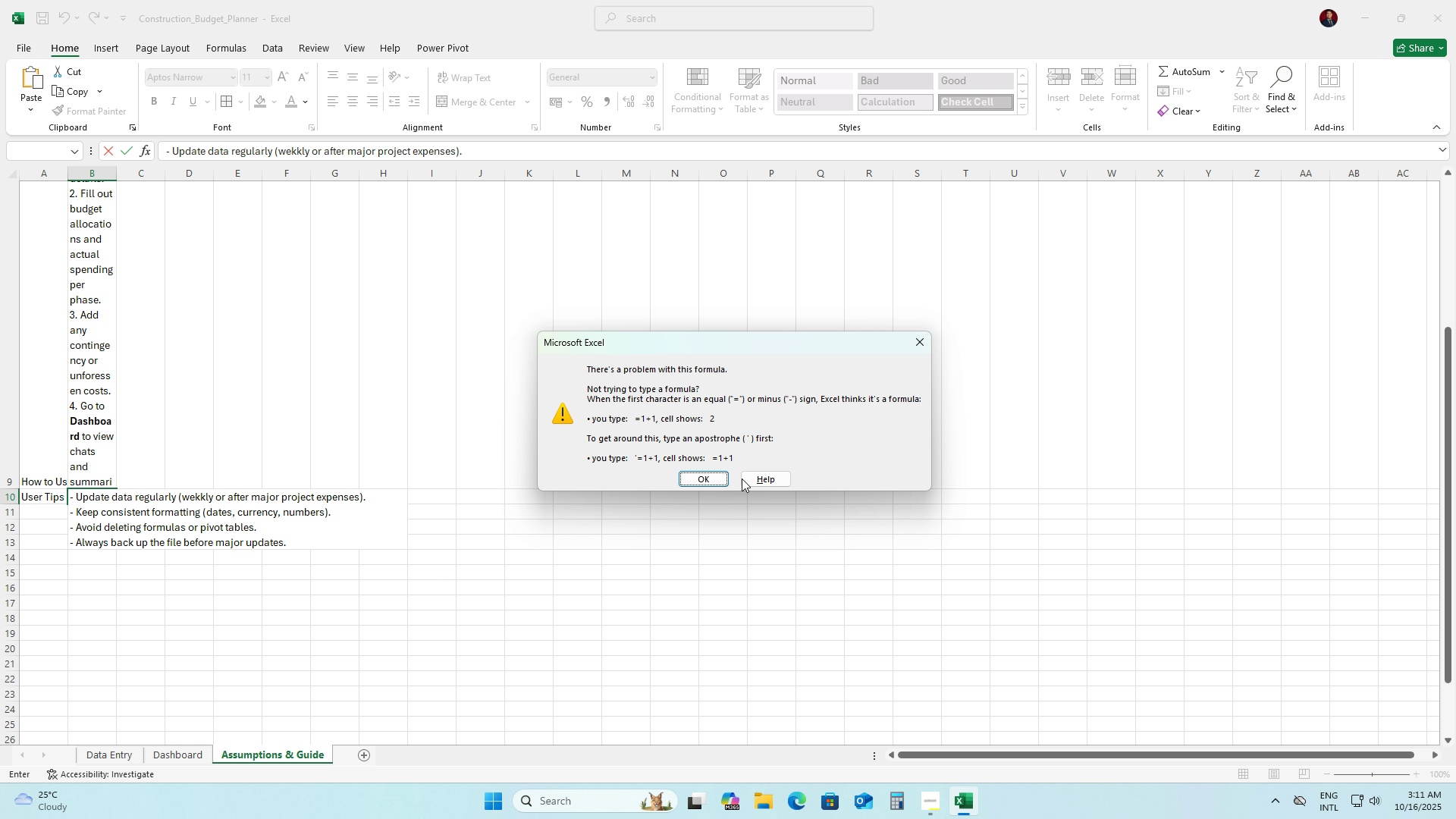 
left_click([717, 477])
 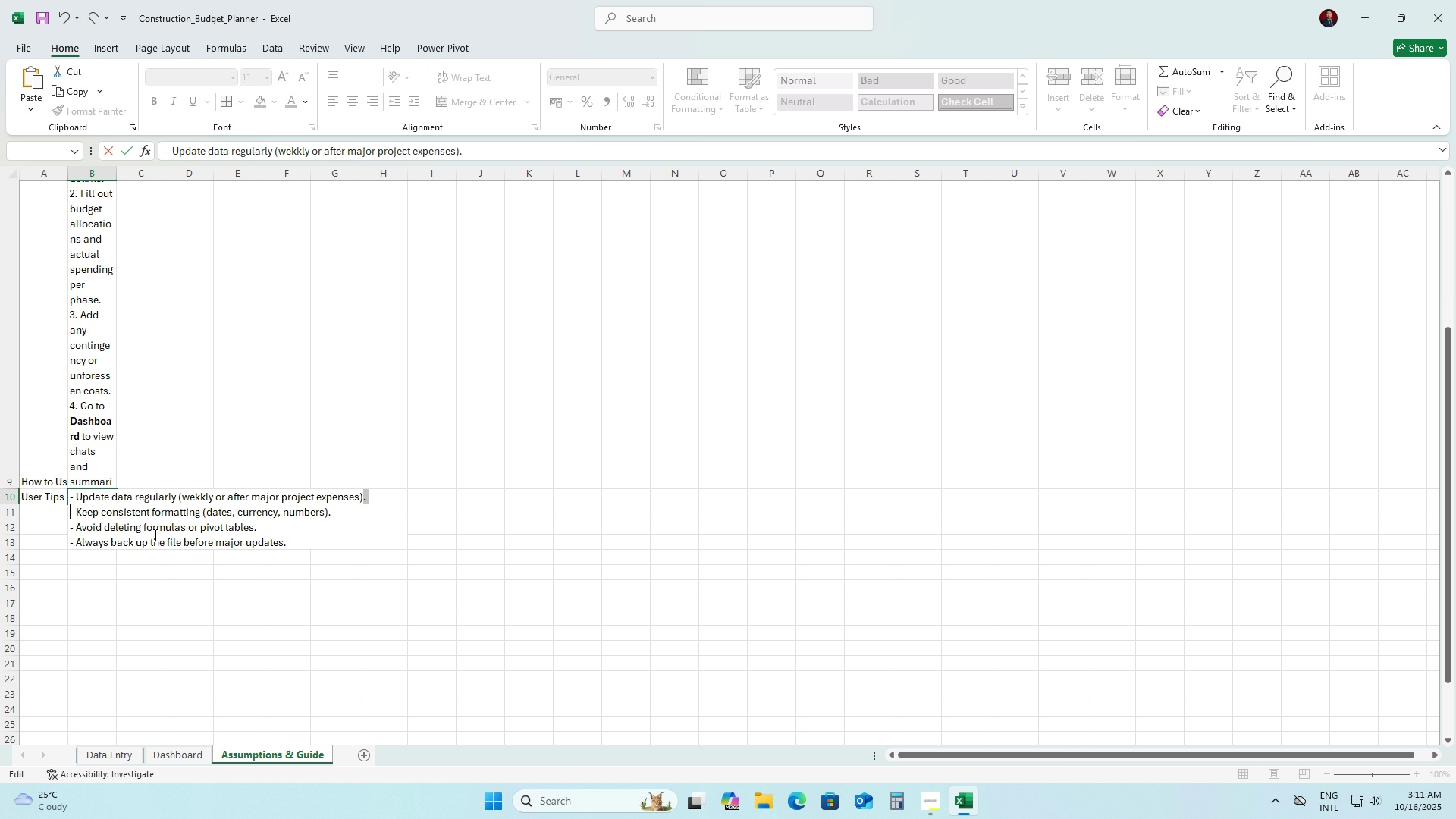 
left_click_drag(start_coordinate=[149, 535], to_coordinate=[104, 443])
 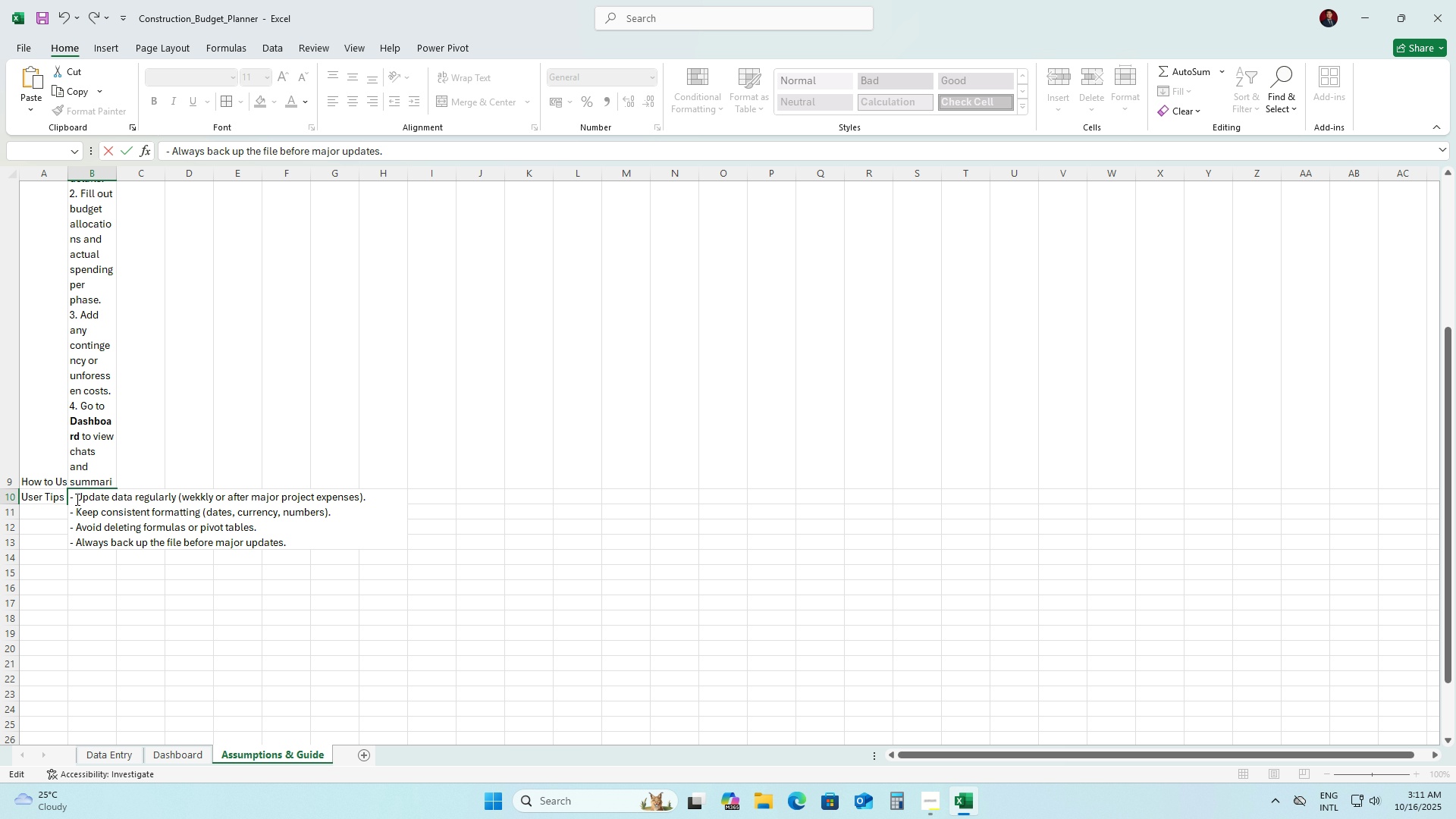 
left_click([76, 499])
 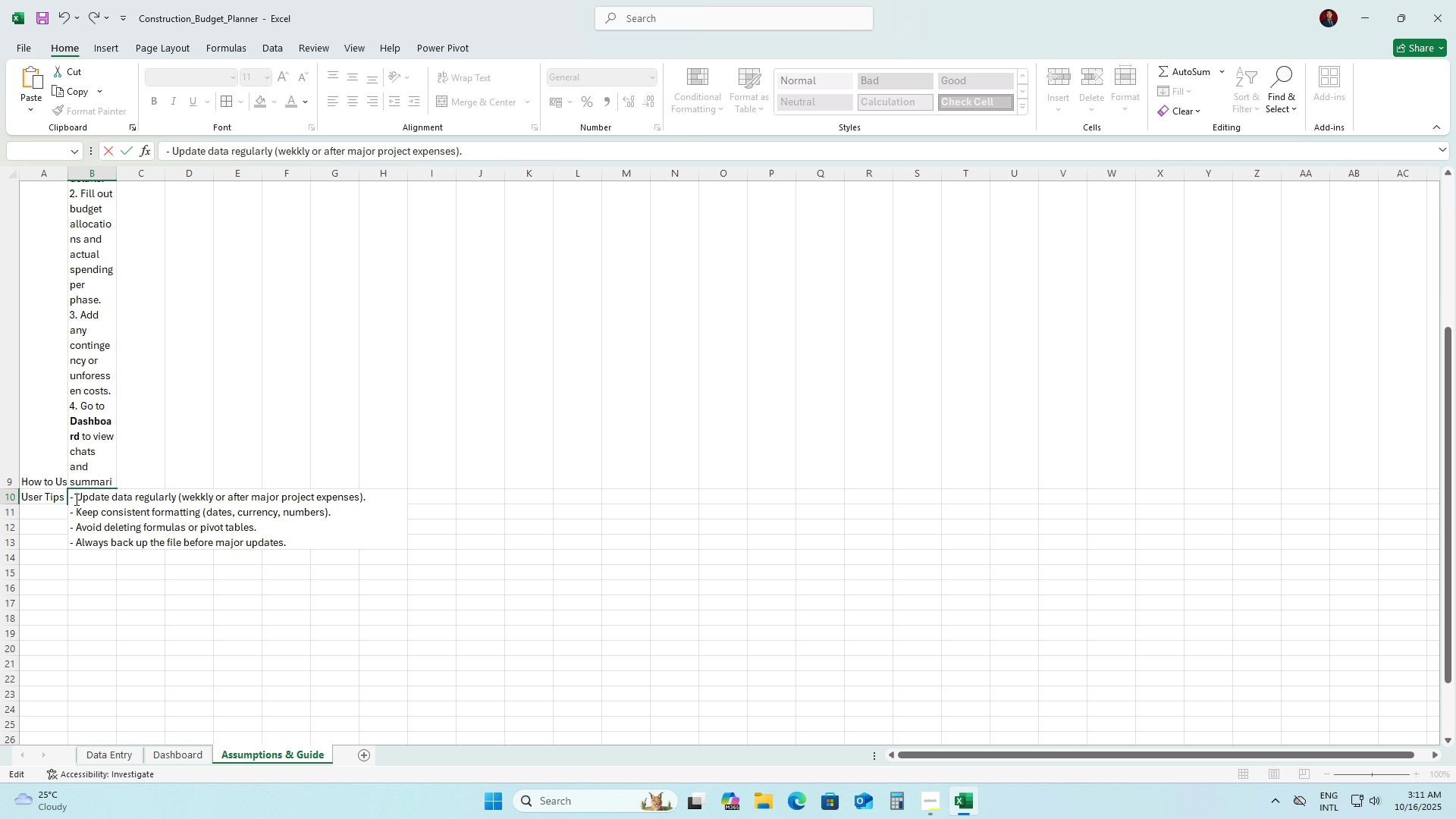 
key(ArrowUp)
 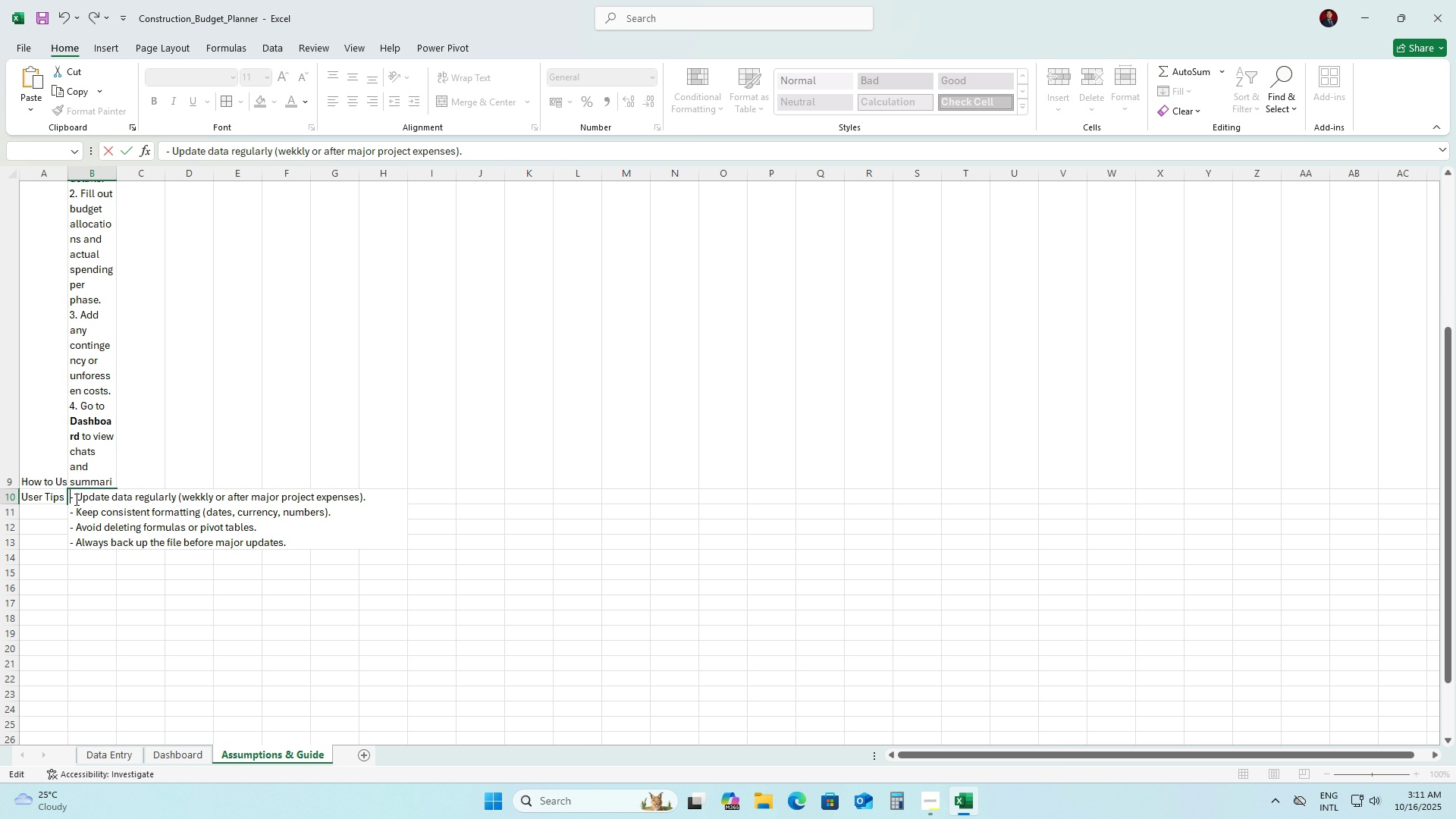 
key(ArrowUp)
 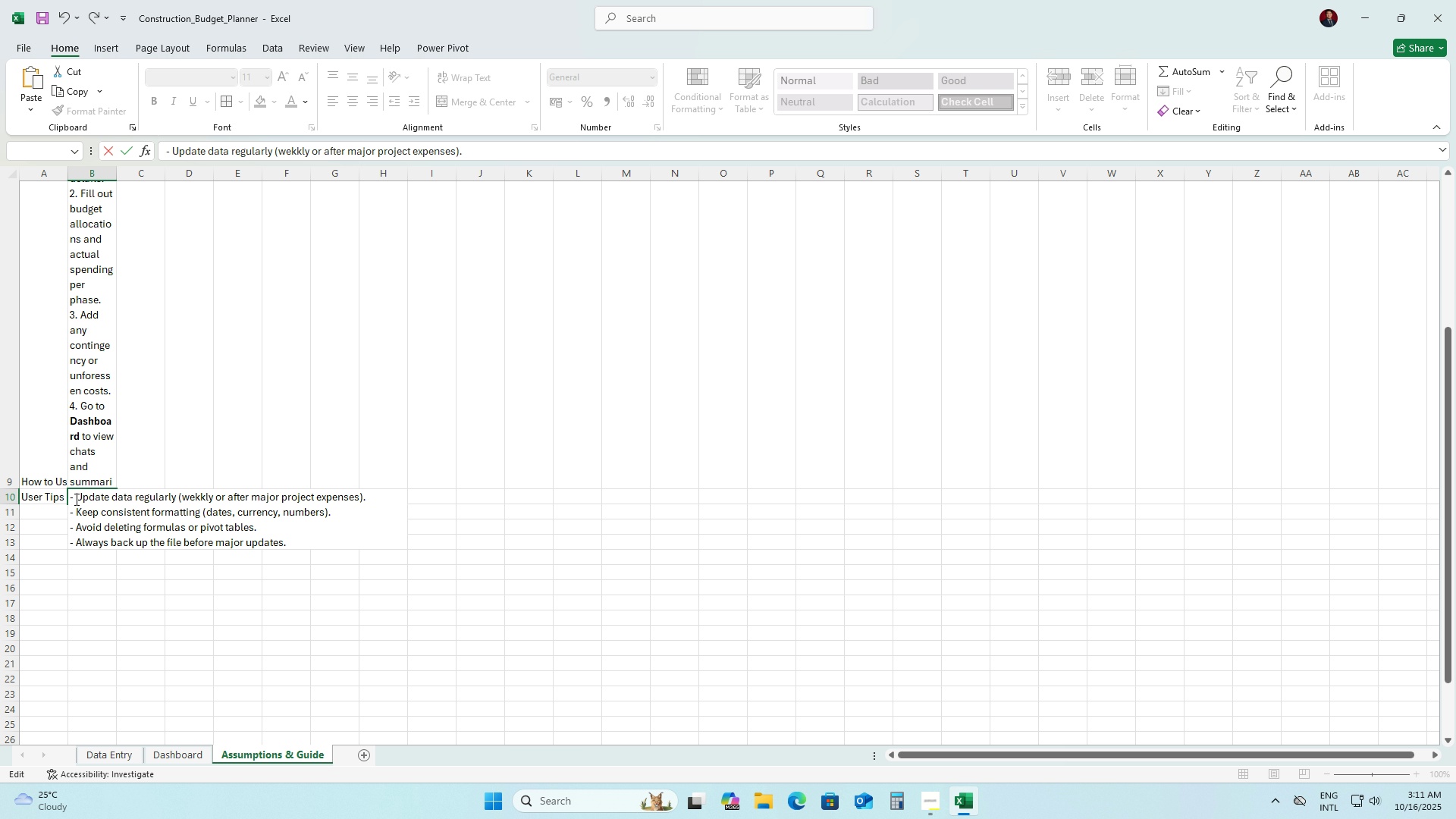 
key(ArrowLeft)
 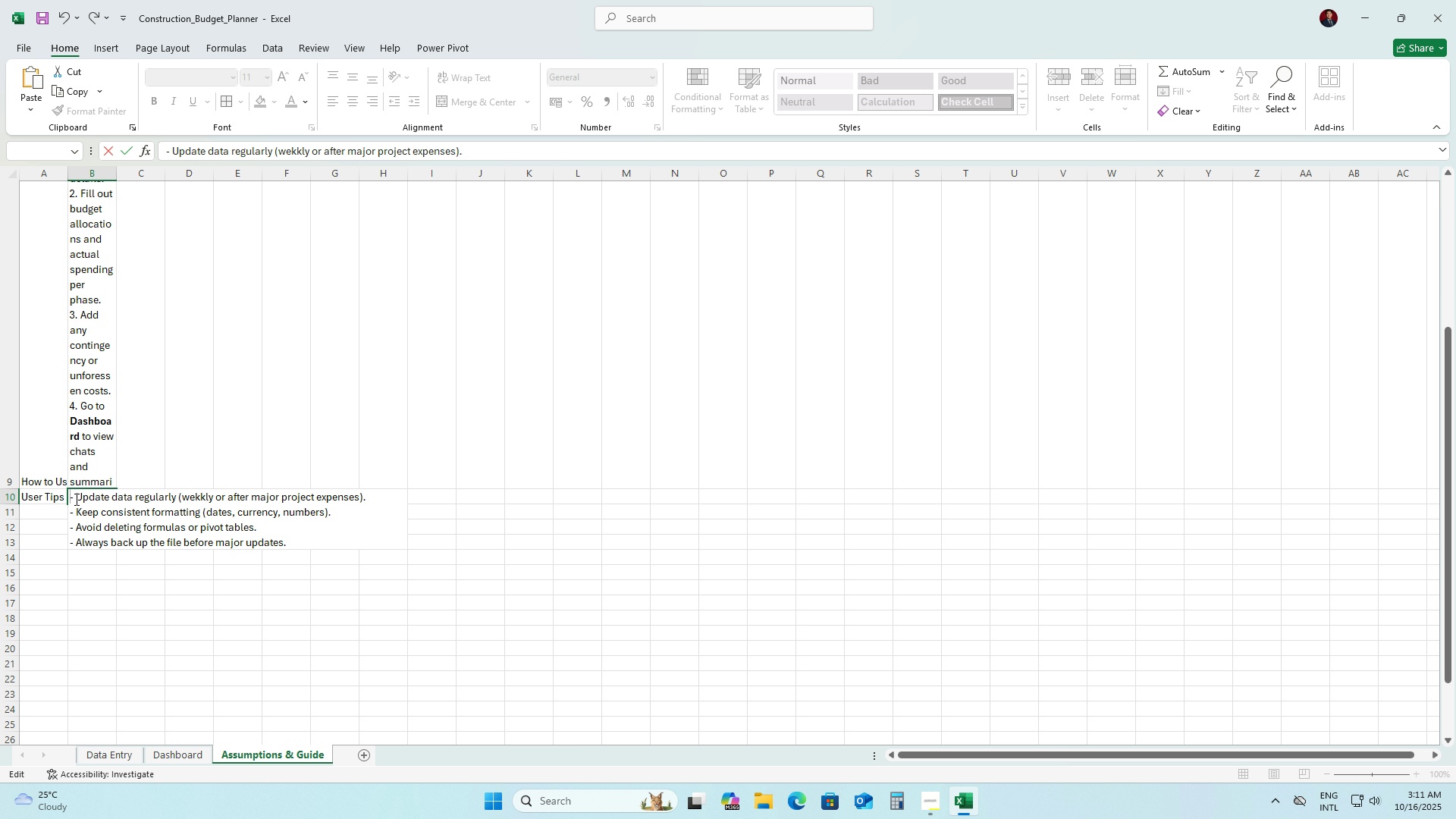 
key(ArrowLeft)
 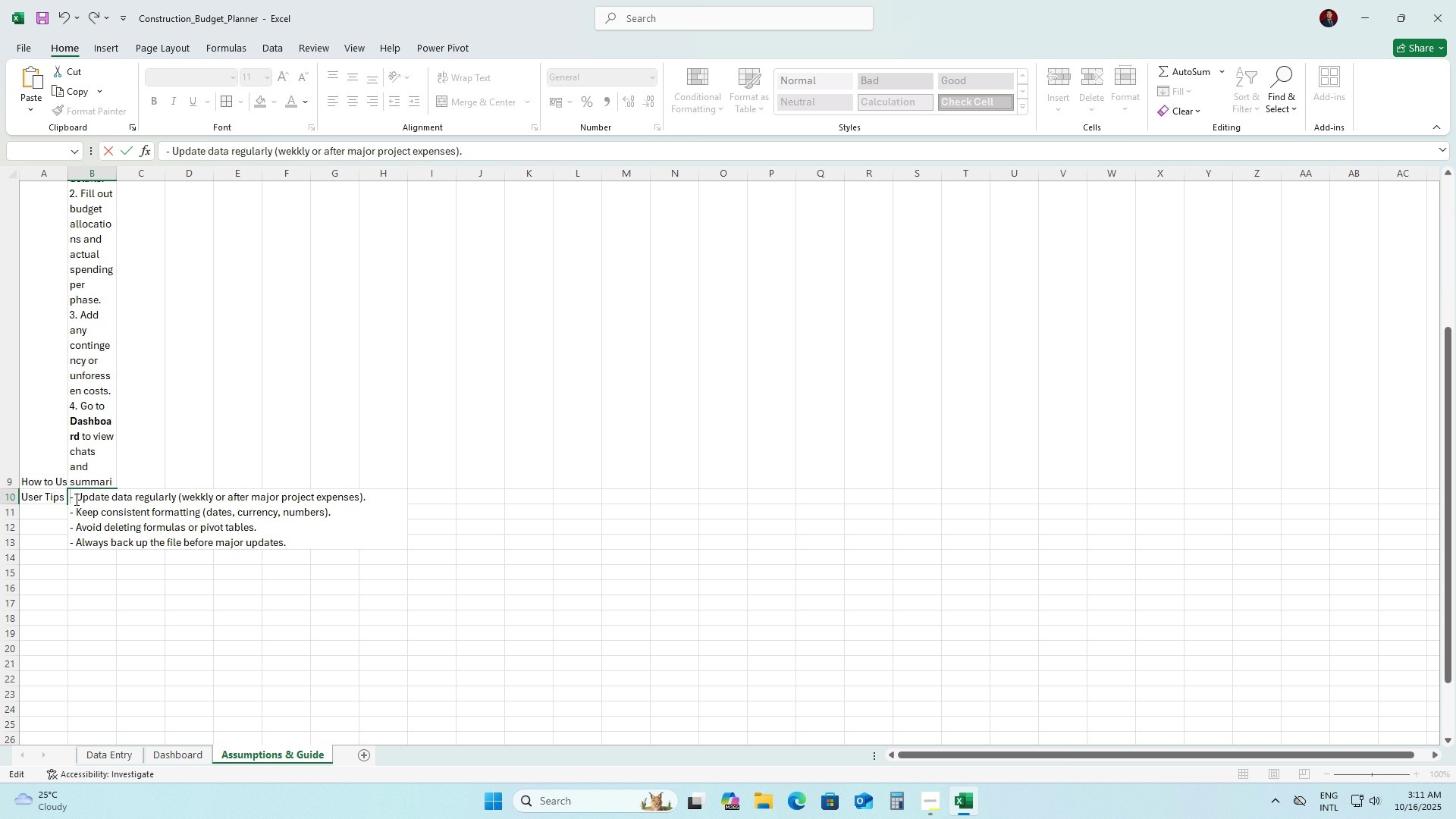 
key(ArrowLeft)
 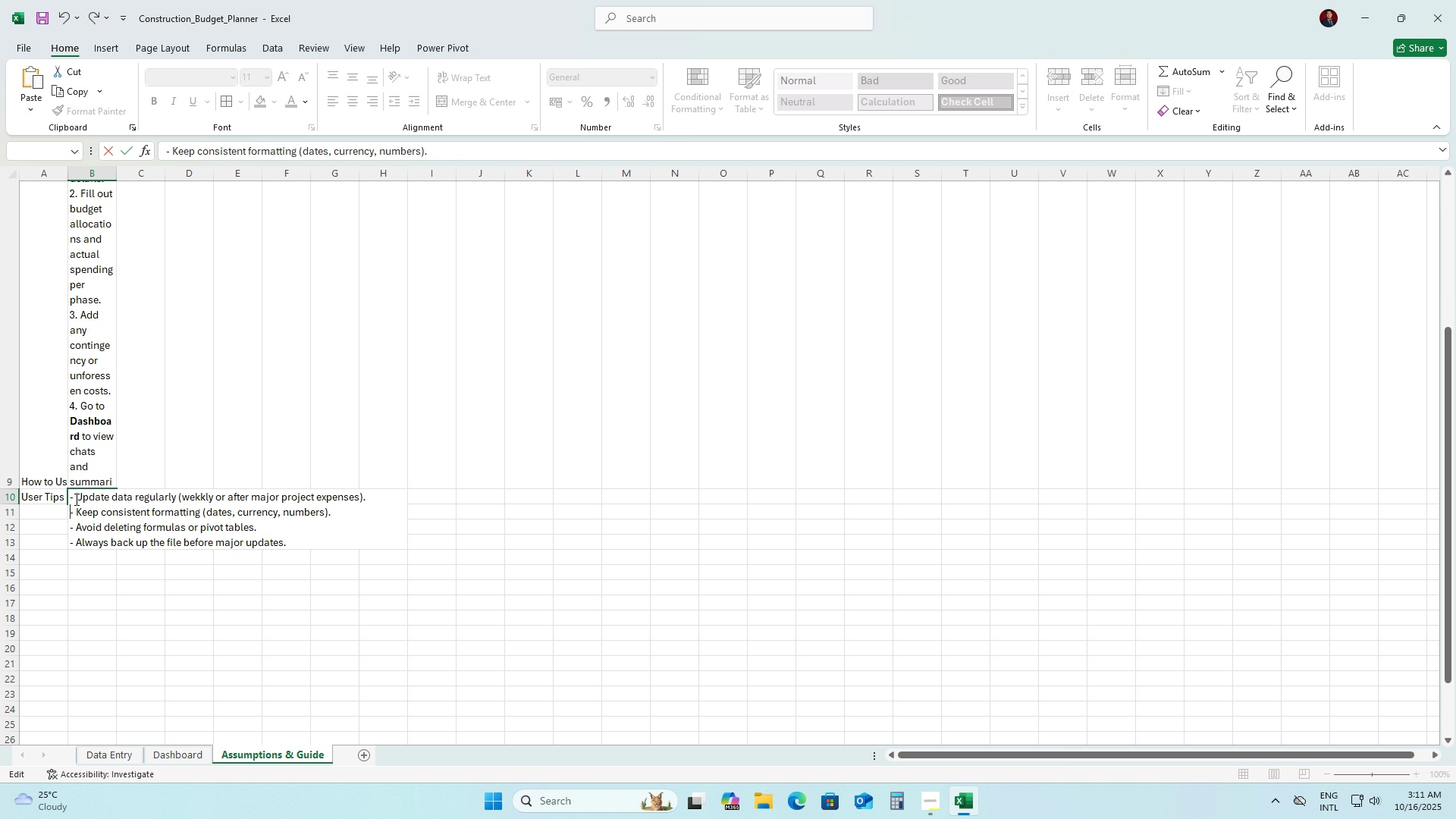 
hold_key(key=ArrowDown, duration=1.03)
 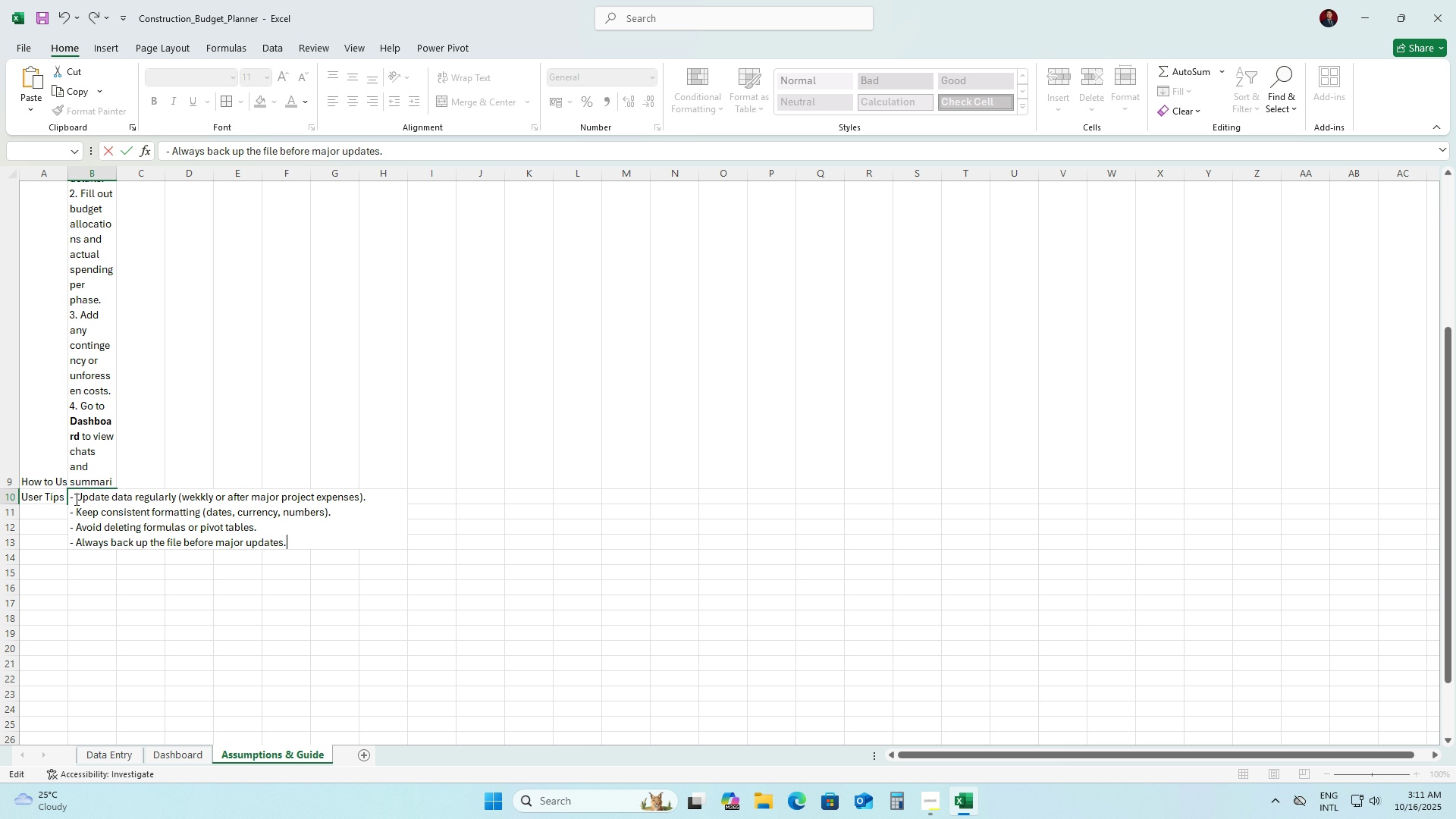 
key(ArrowUp)
 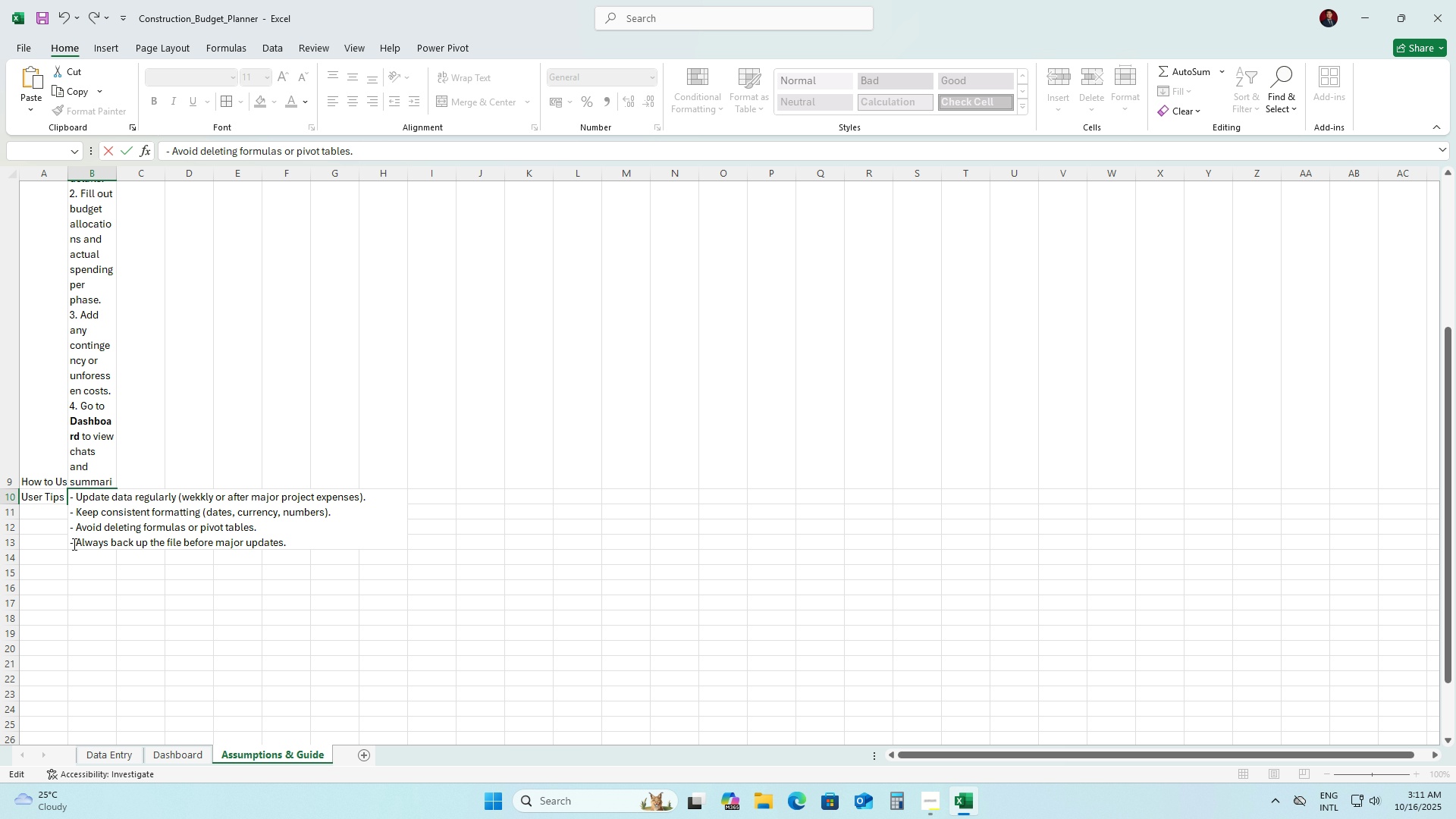 
left_click([79, 543])
 